 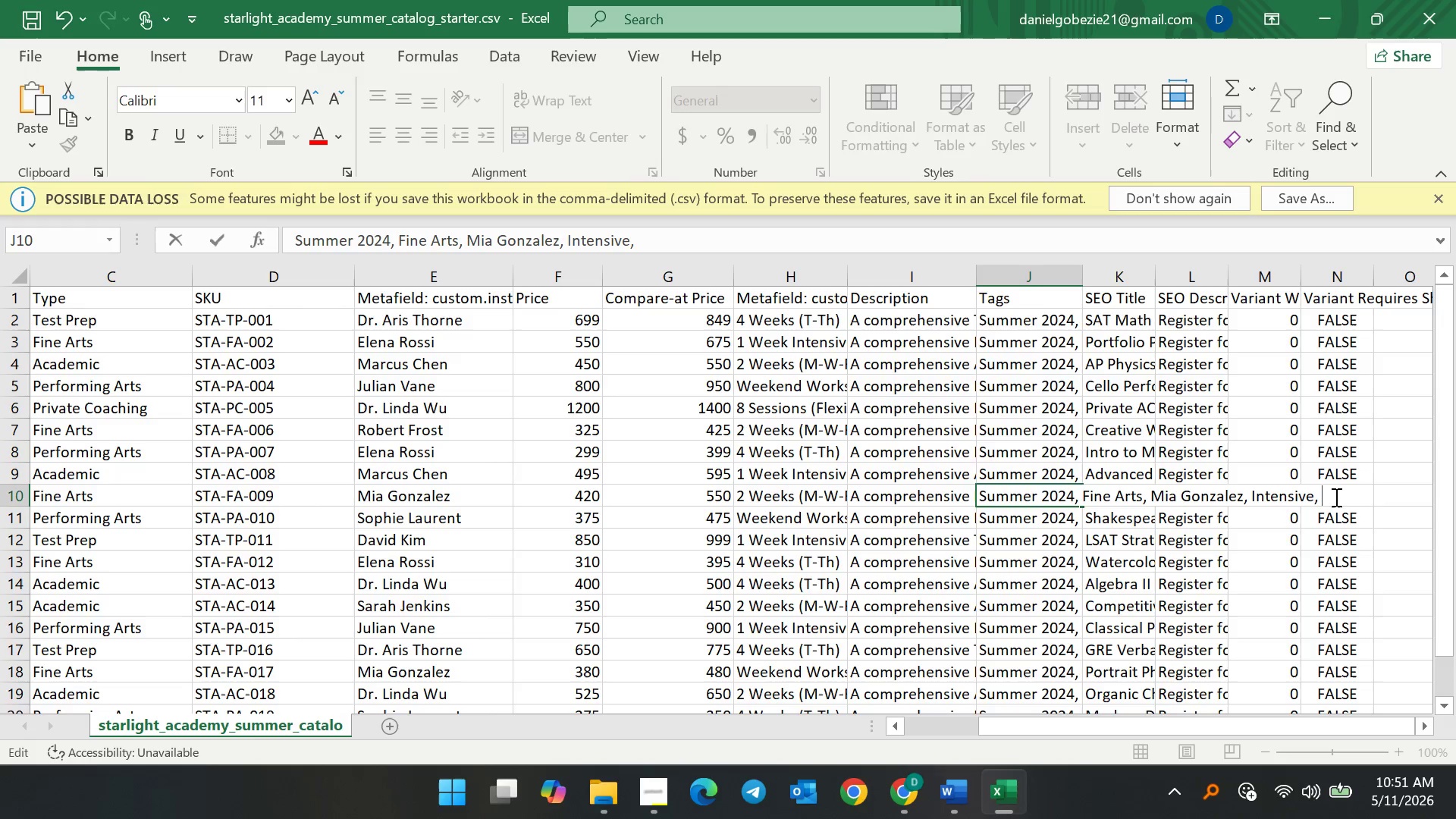 
type(Digital Illustration, )
 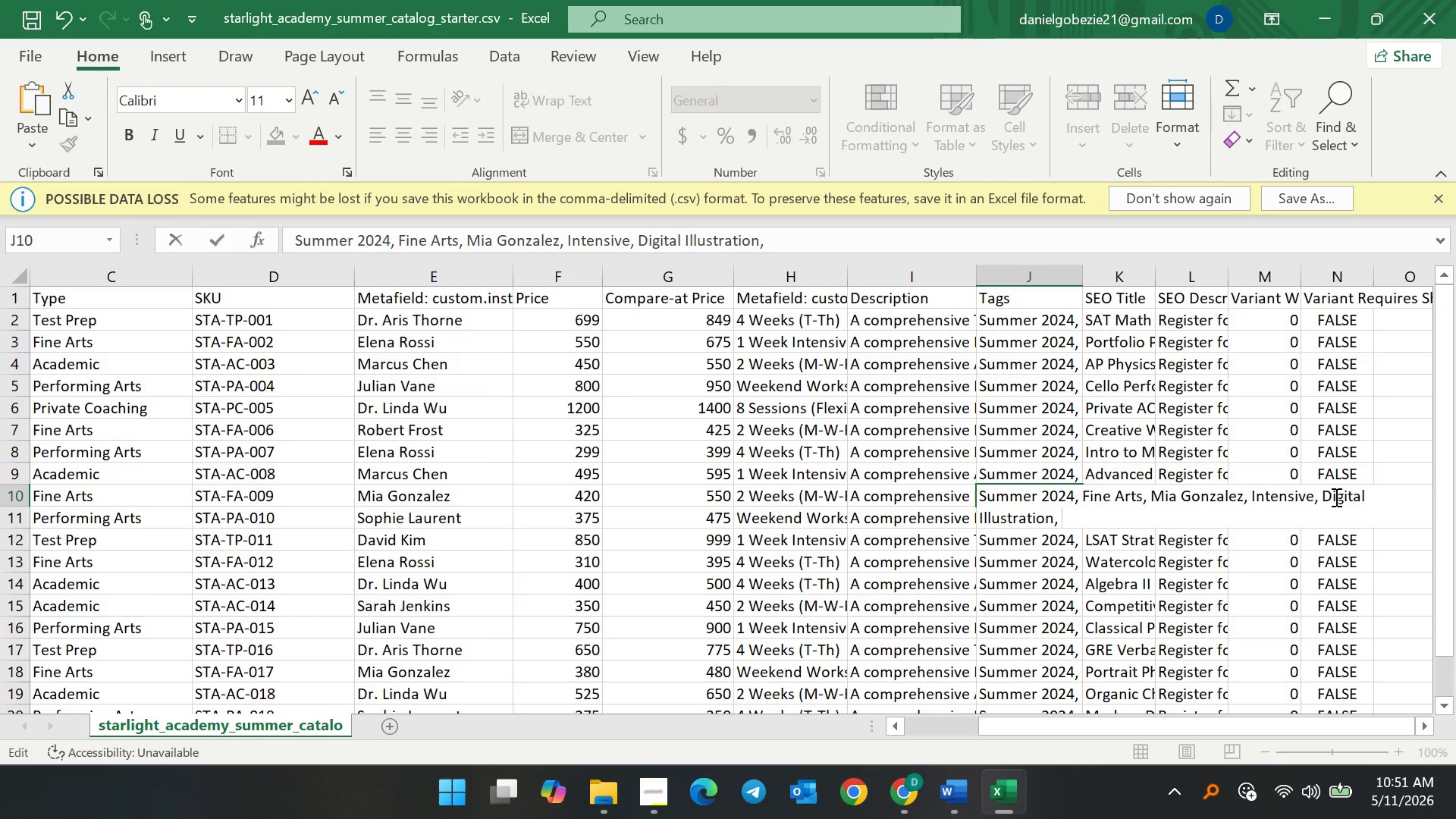 
type(Digital Art, )
 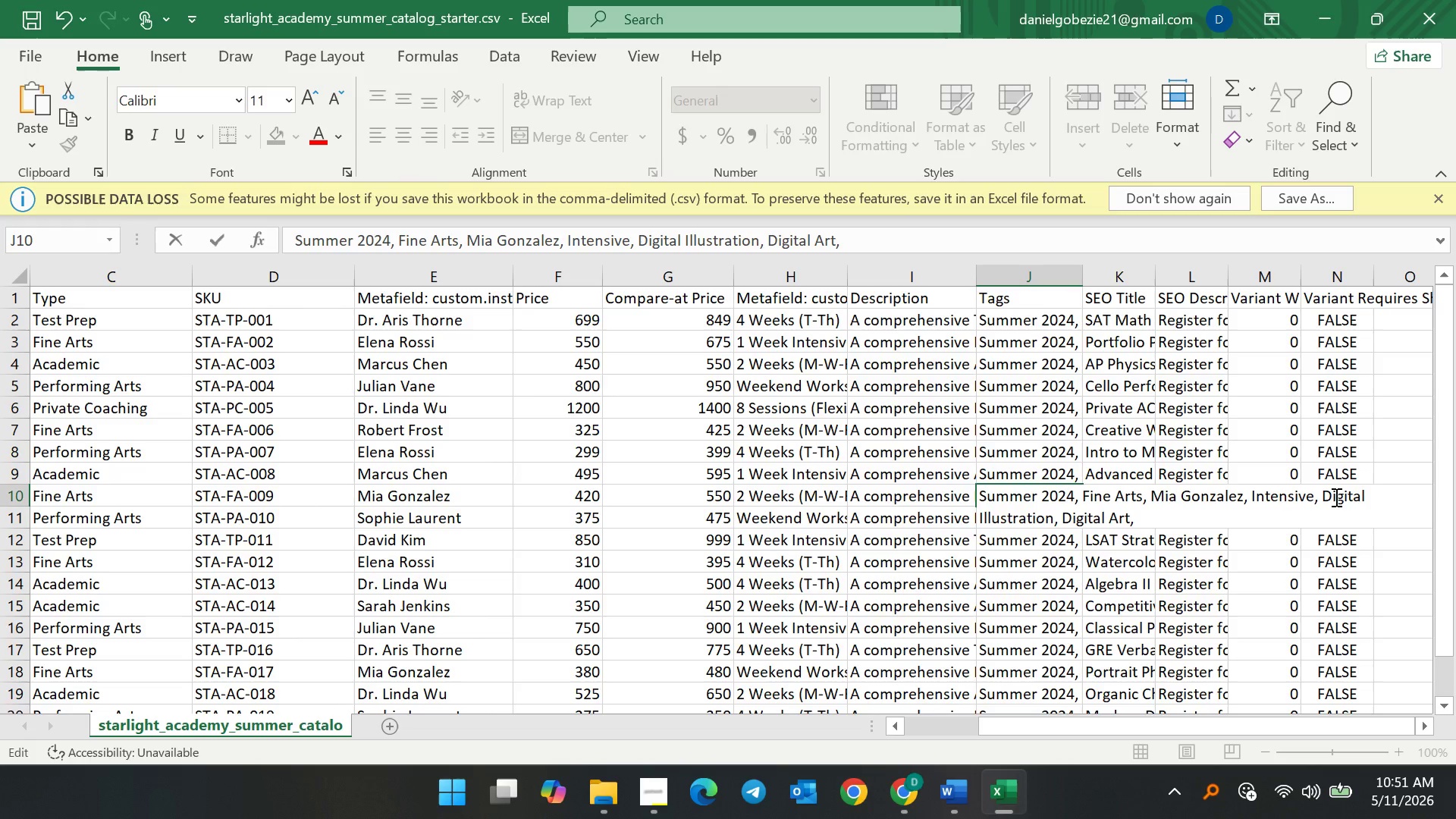 
wait(6.0)
 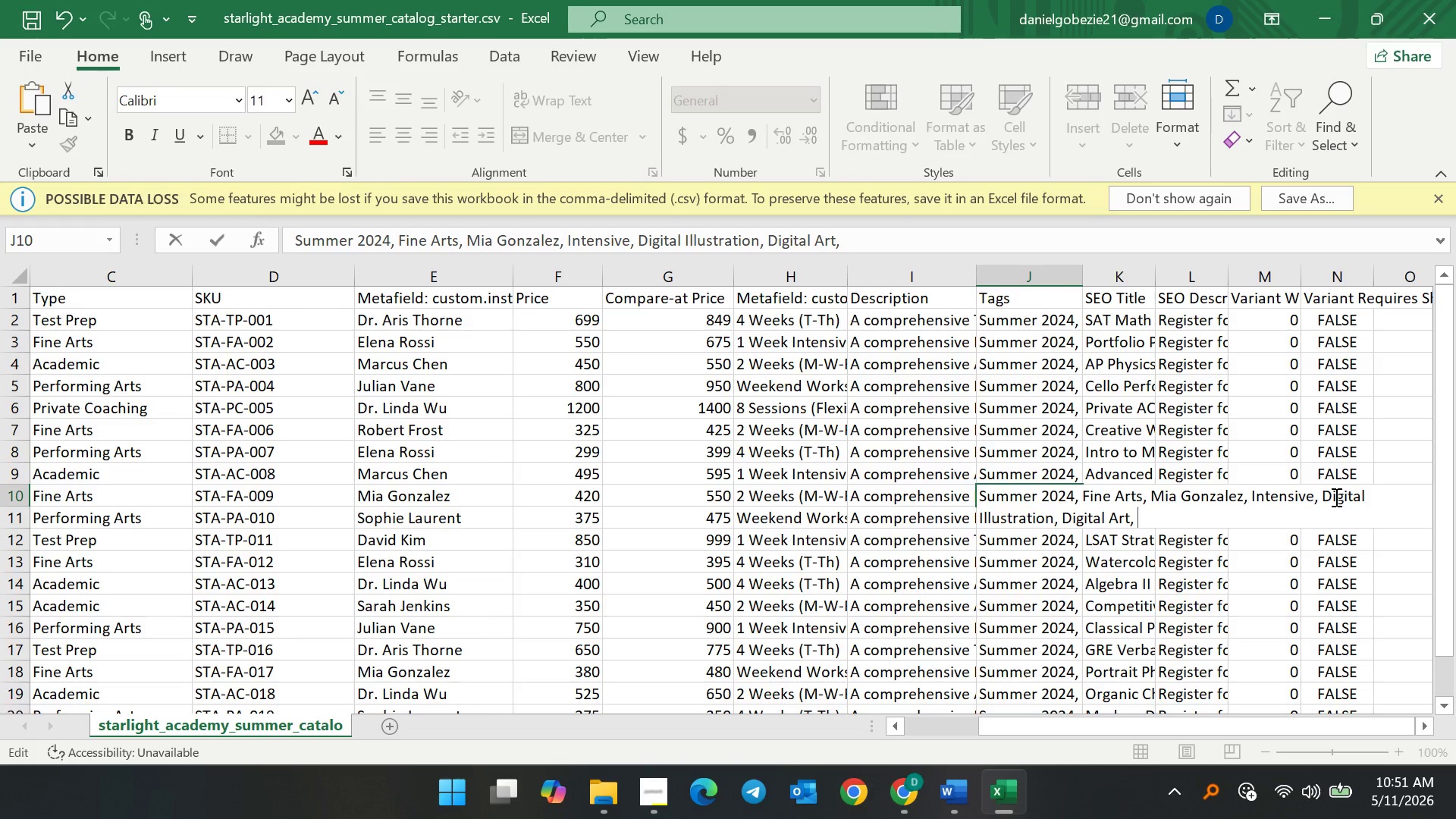 
type(Creative /?T)
key(Backspace)
key(Backspace)
key(Backspace)
type(Technologu)
key(Backspace)
type(y)
 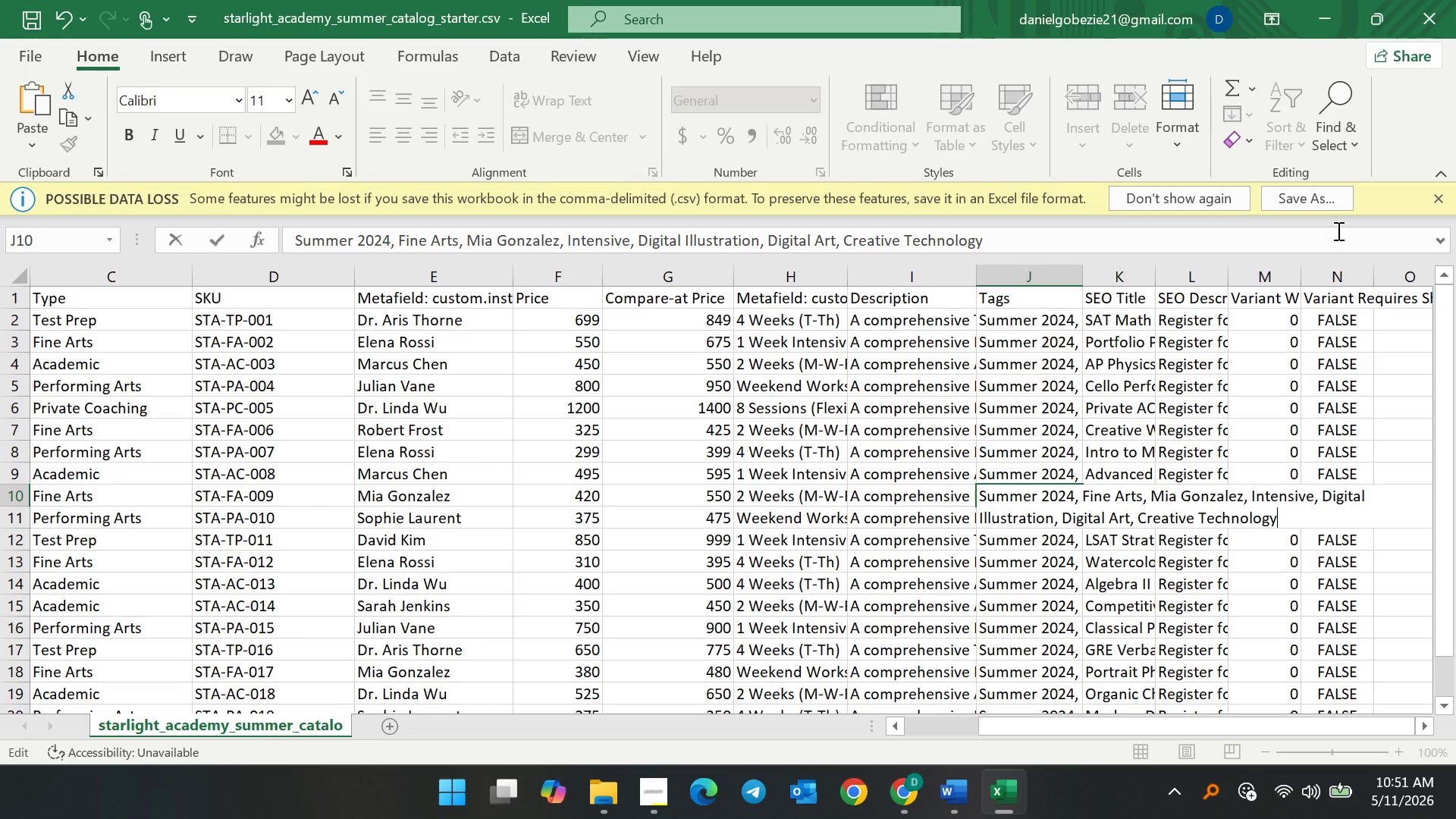 
wait(5.76)
 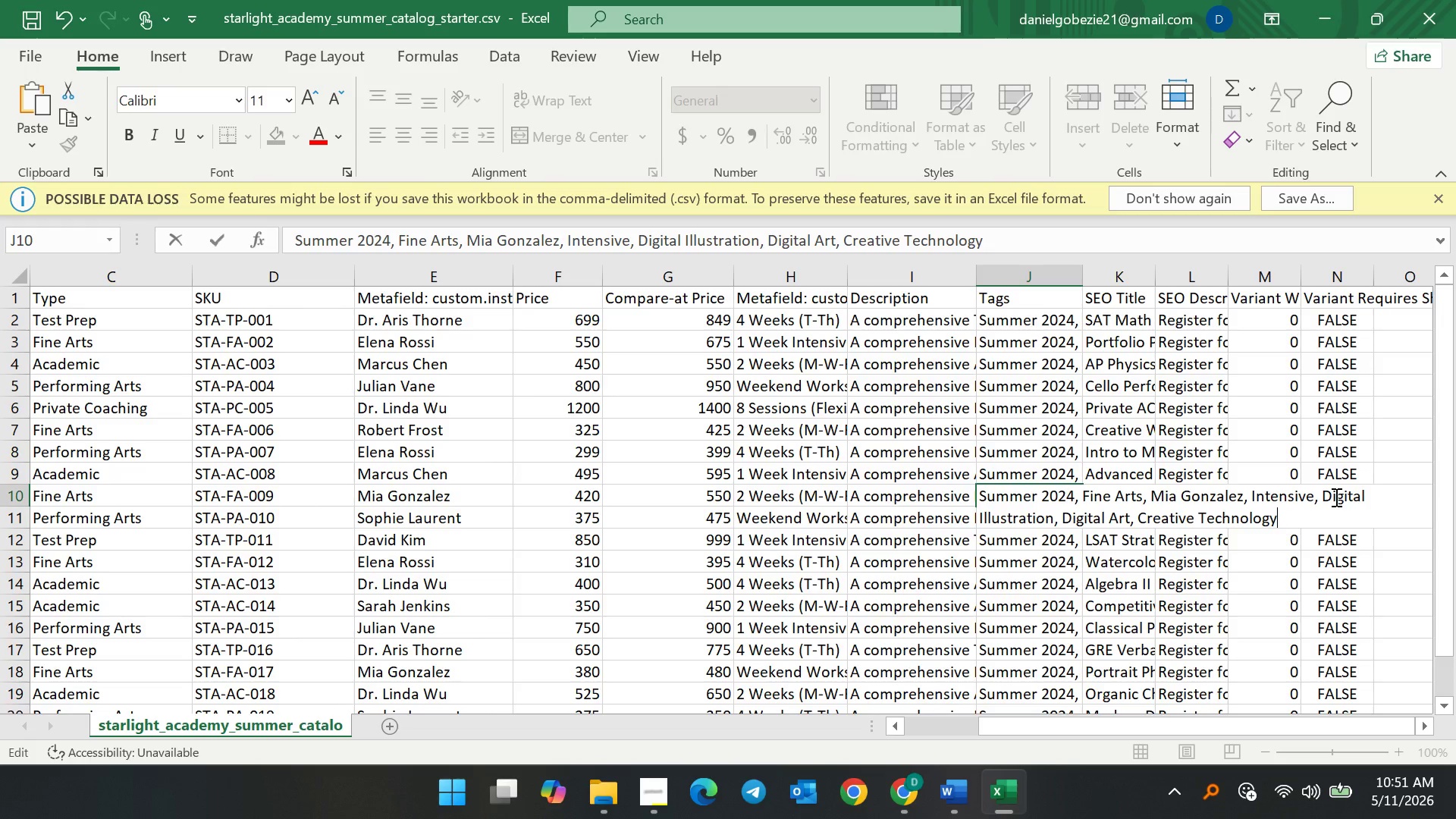 
left_click([26, 15])
 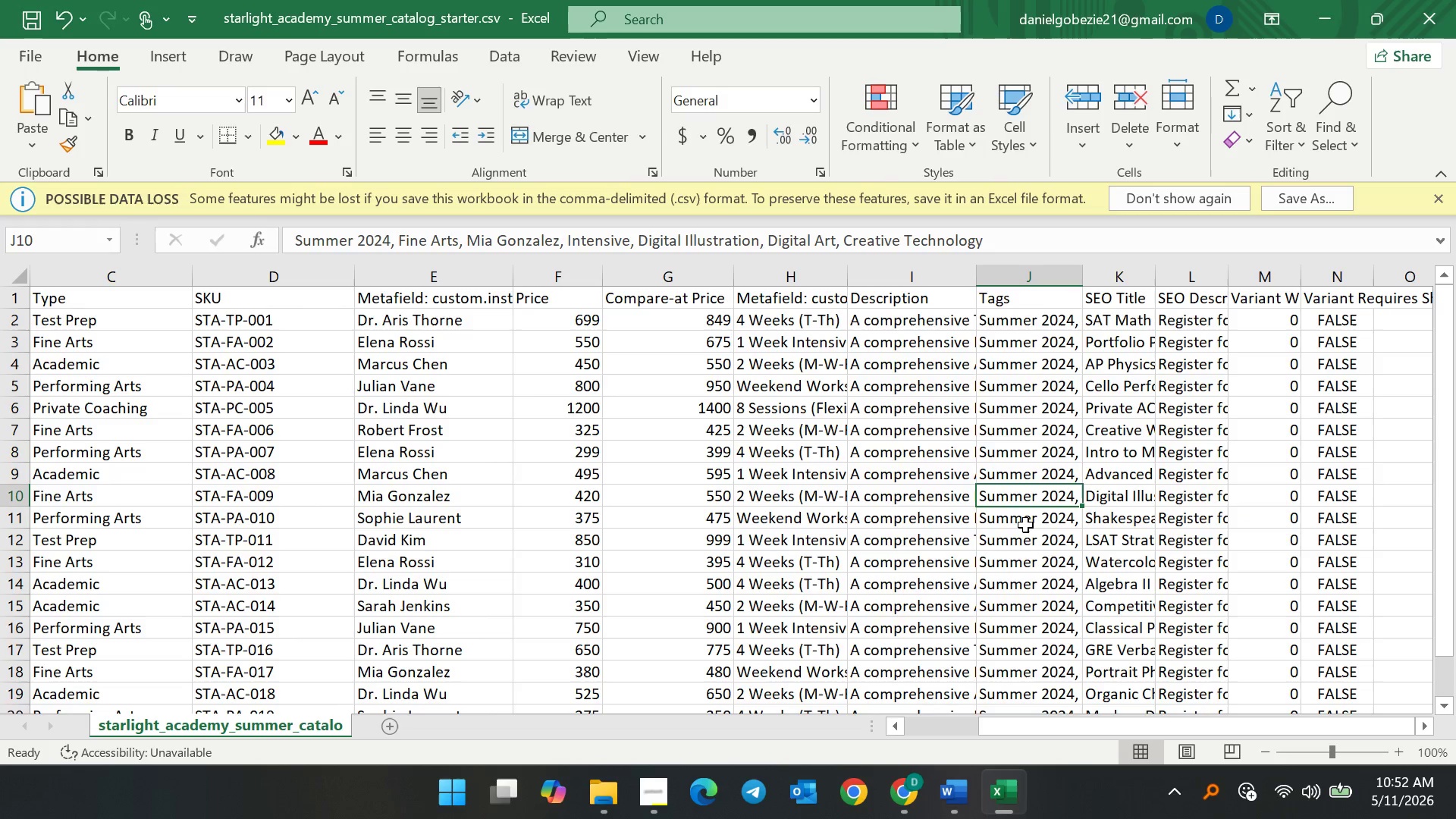 
double_click([1024, 521])
 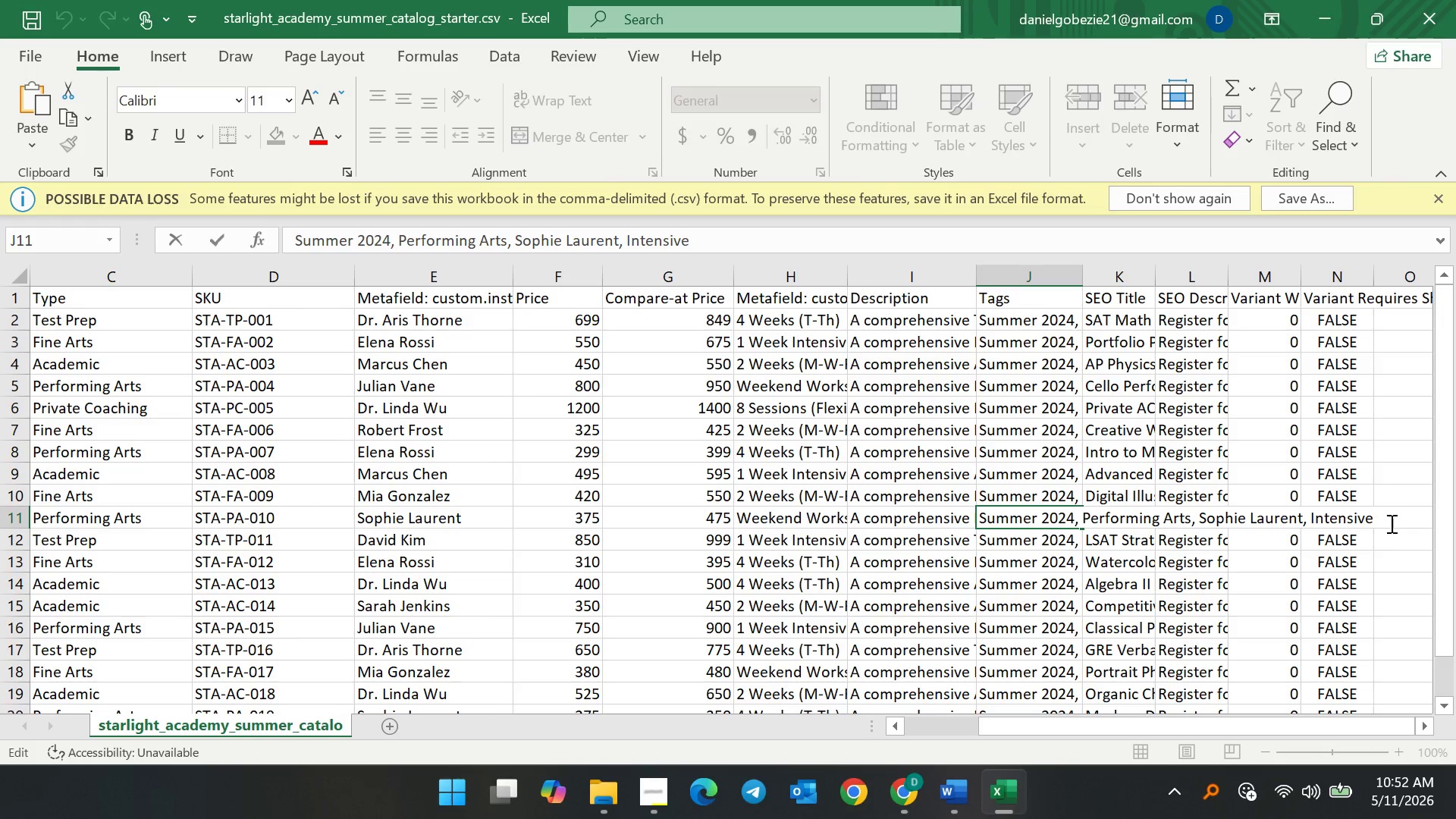 
left_click([1381, 521])
 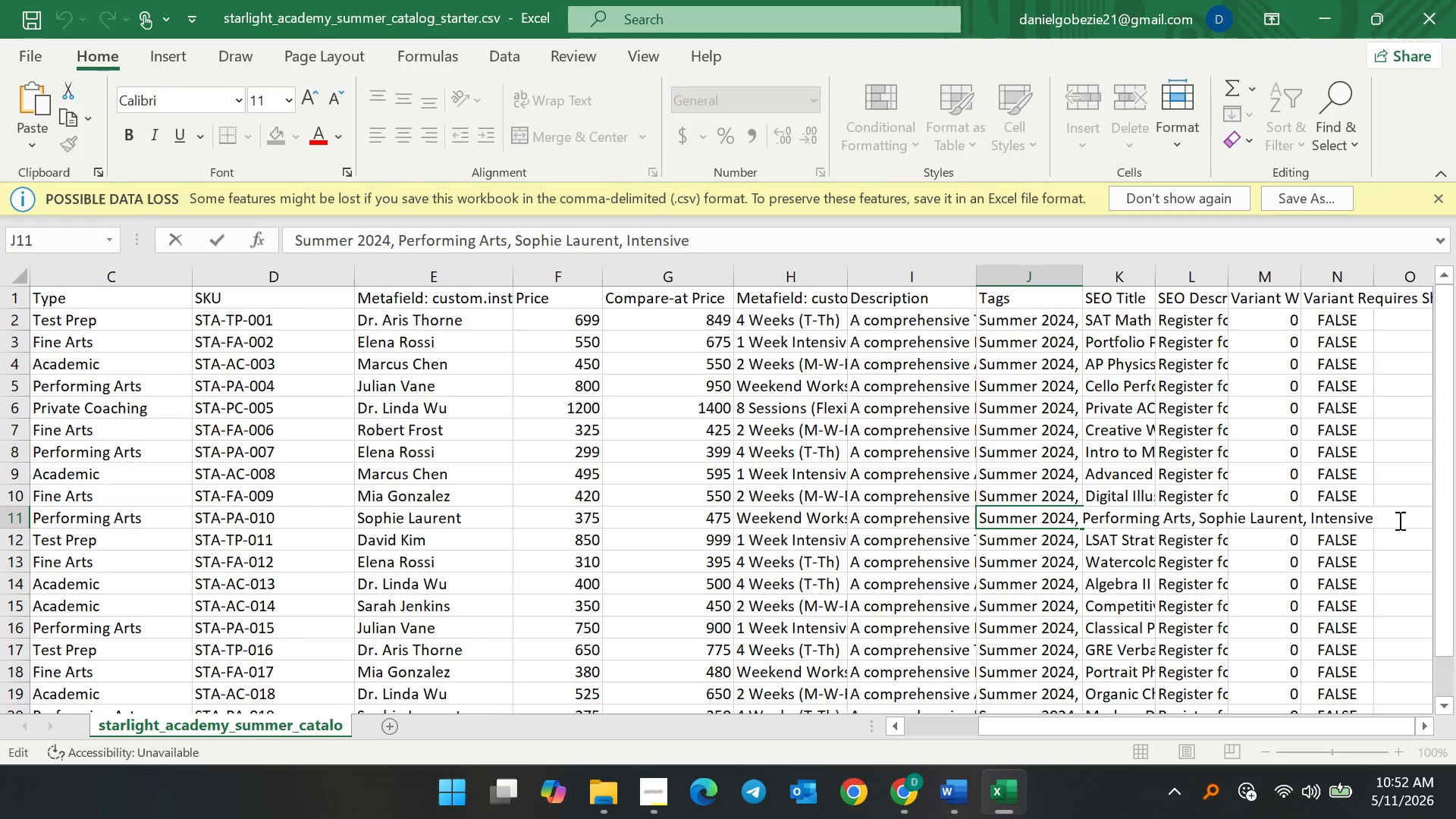 
key(Comma)
 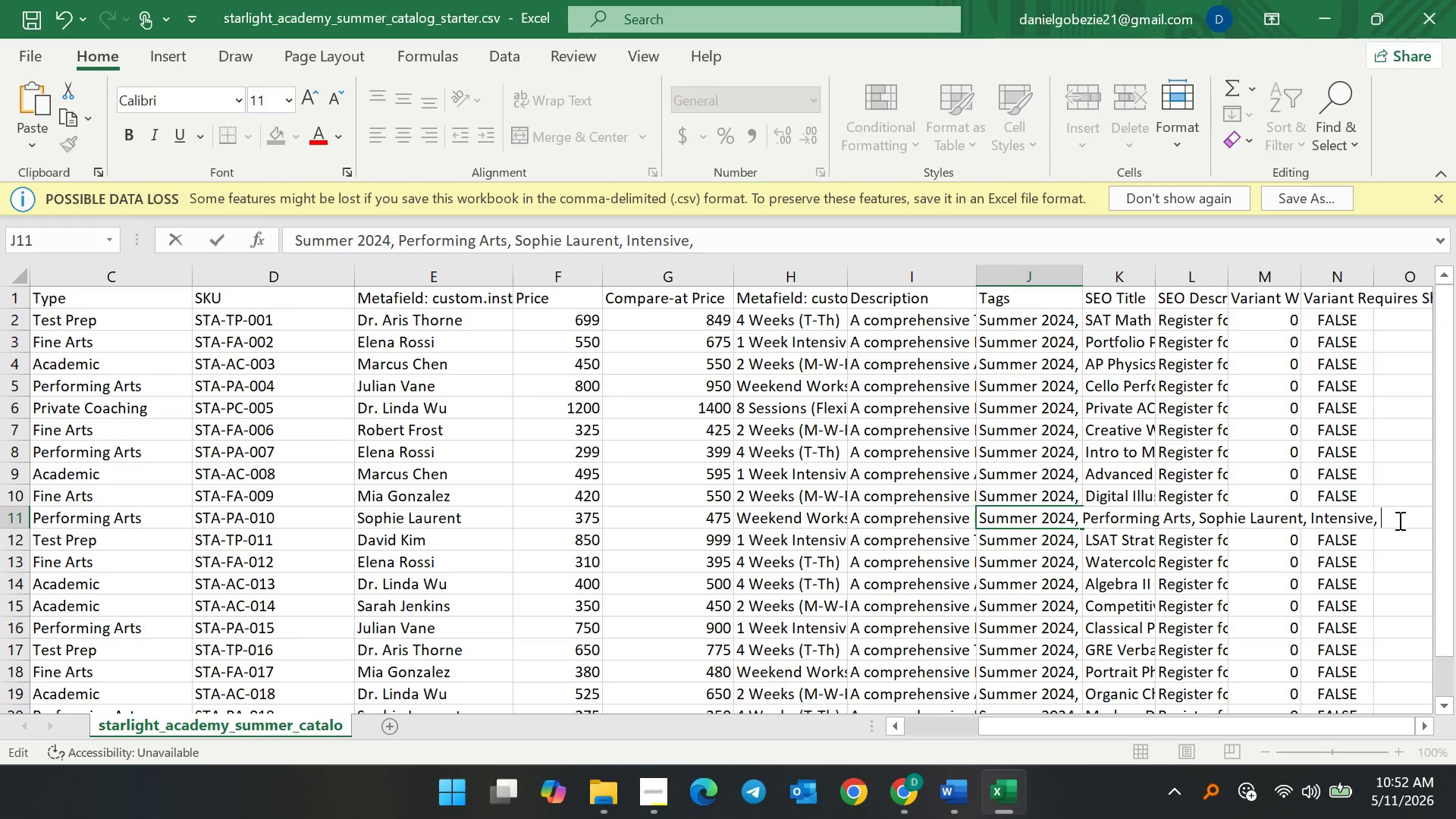 
key(Space)
 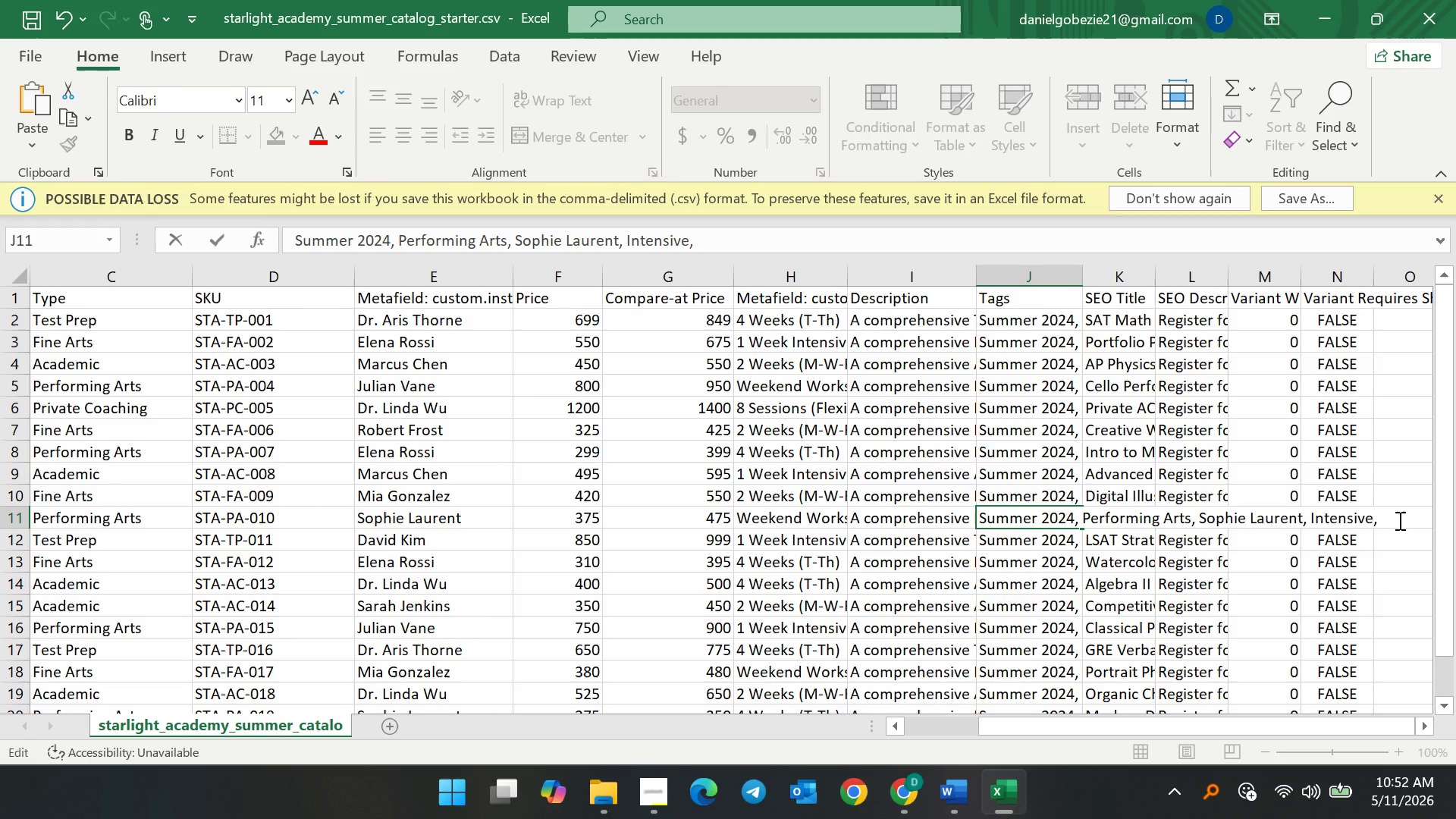 
wait(11.02)
 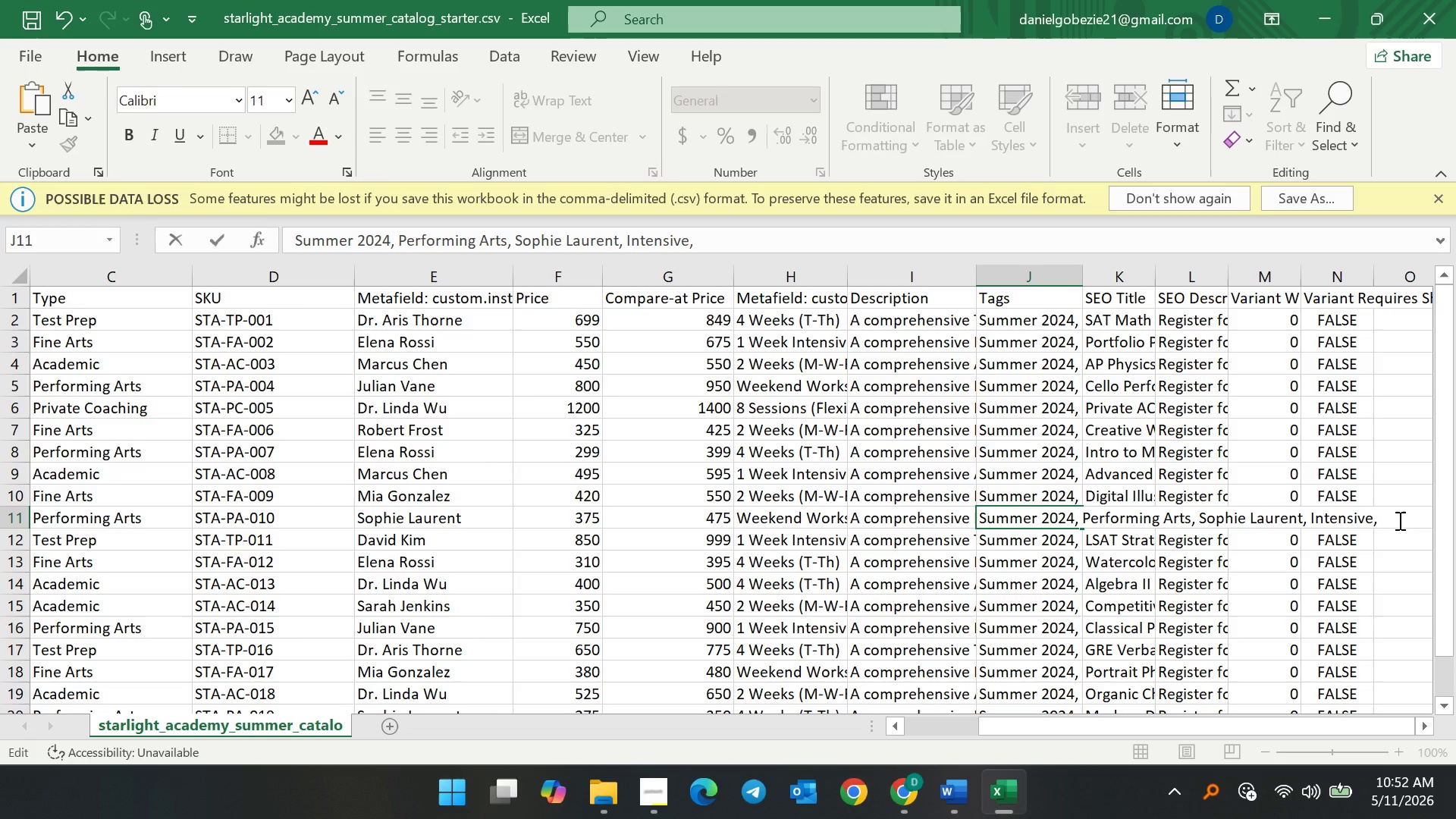 
type(Acting, Sha)
 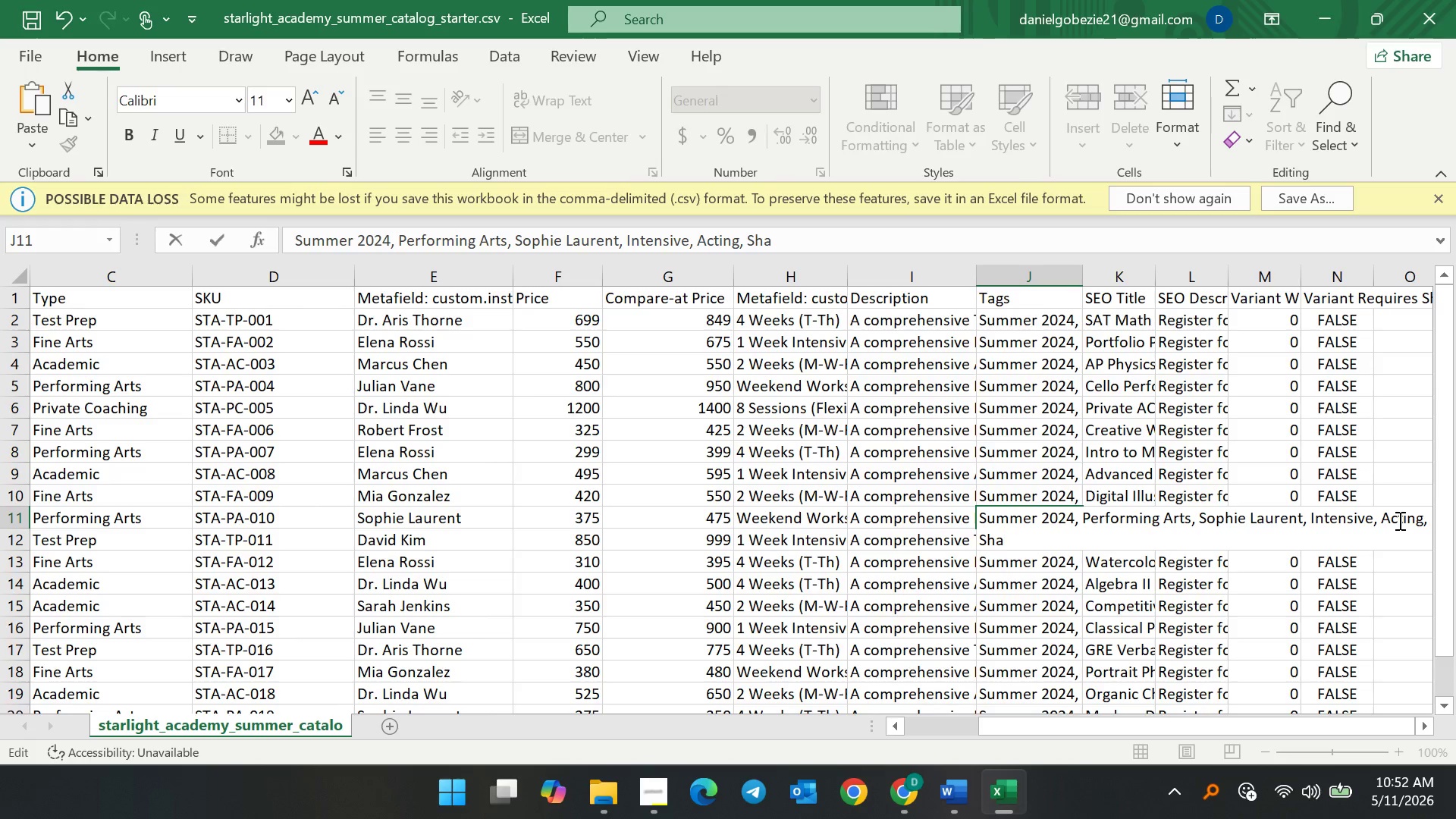 
type(kespeare, Theatre)
 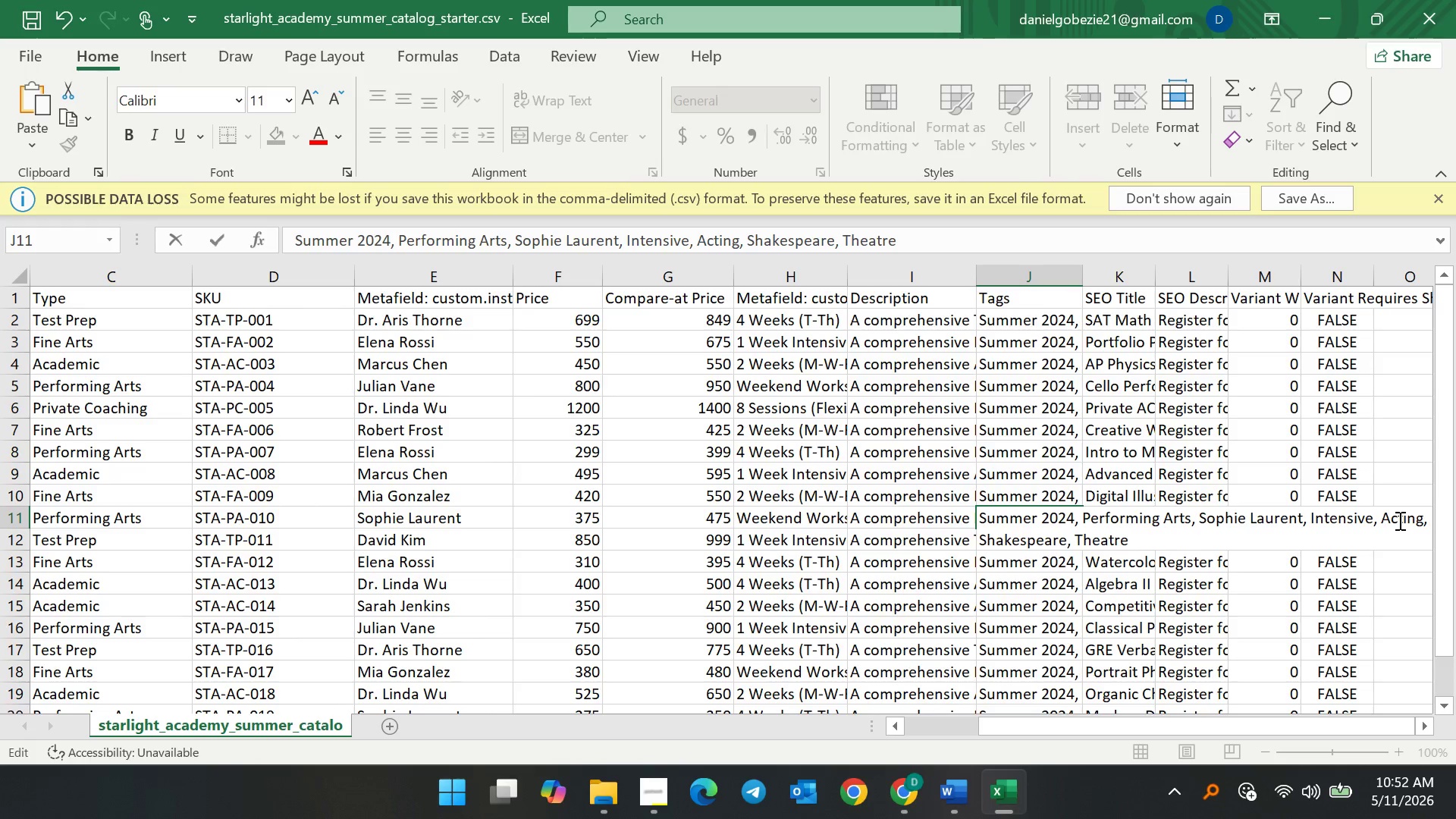 
key(Backspace)
key(Backspace)
type(er, Studio Program)
 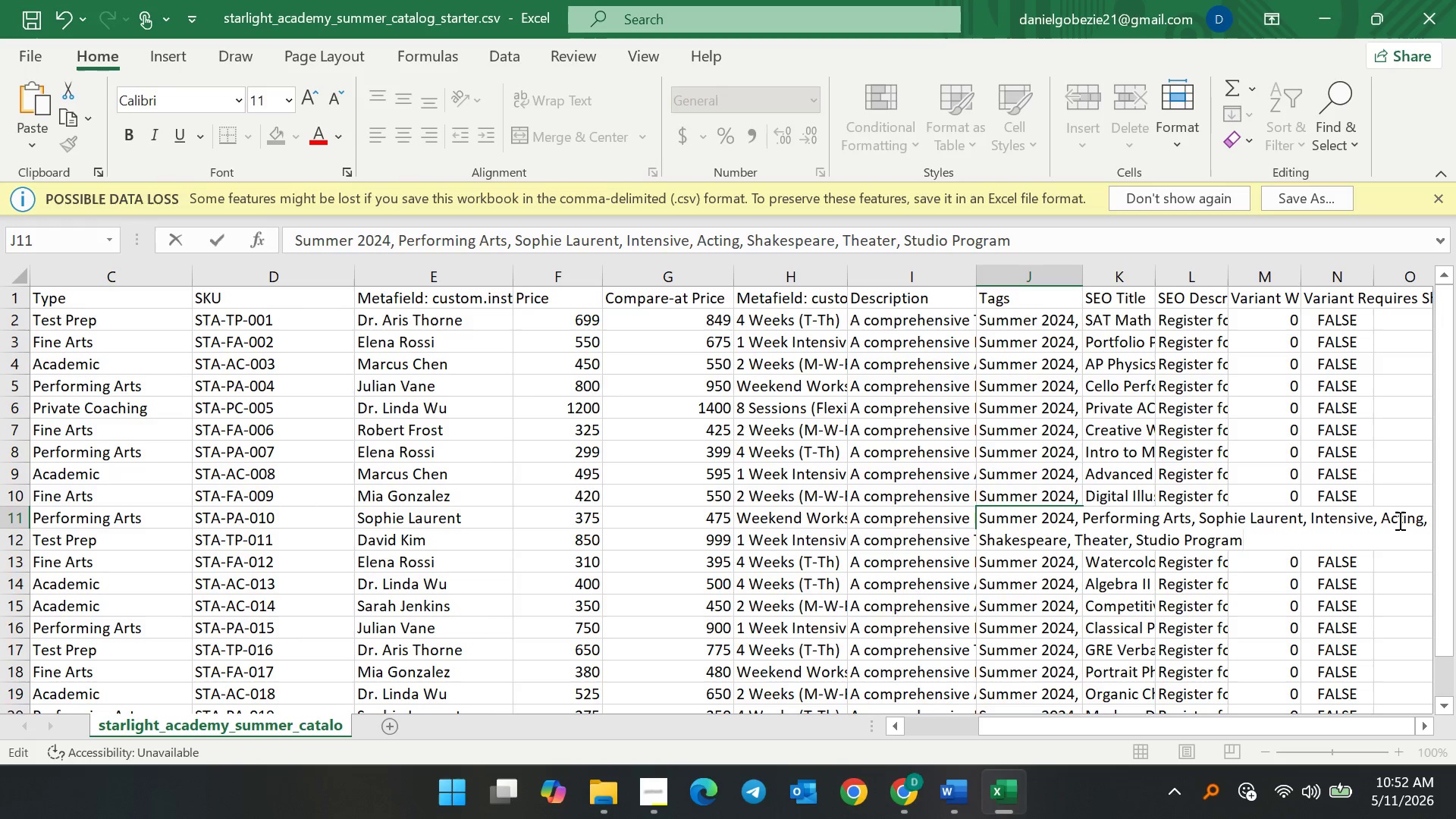 
left_click([21, 18])
 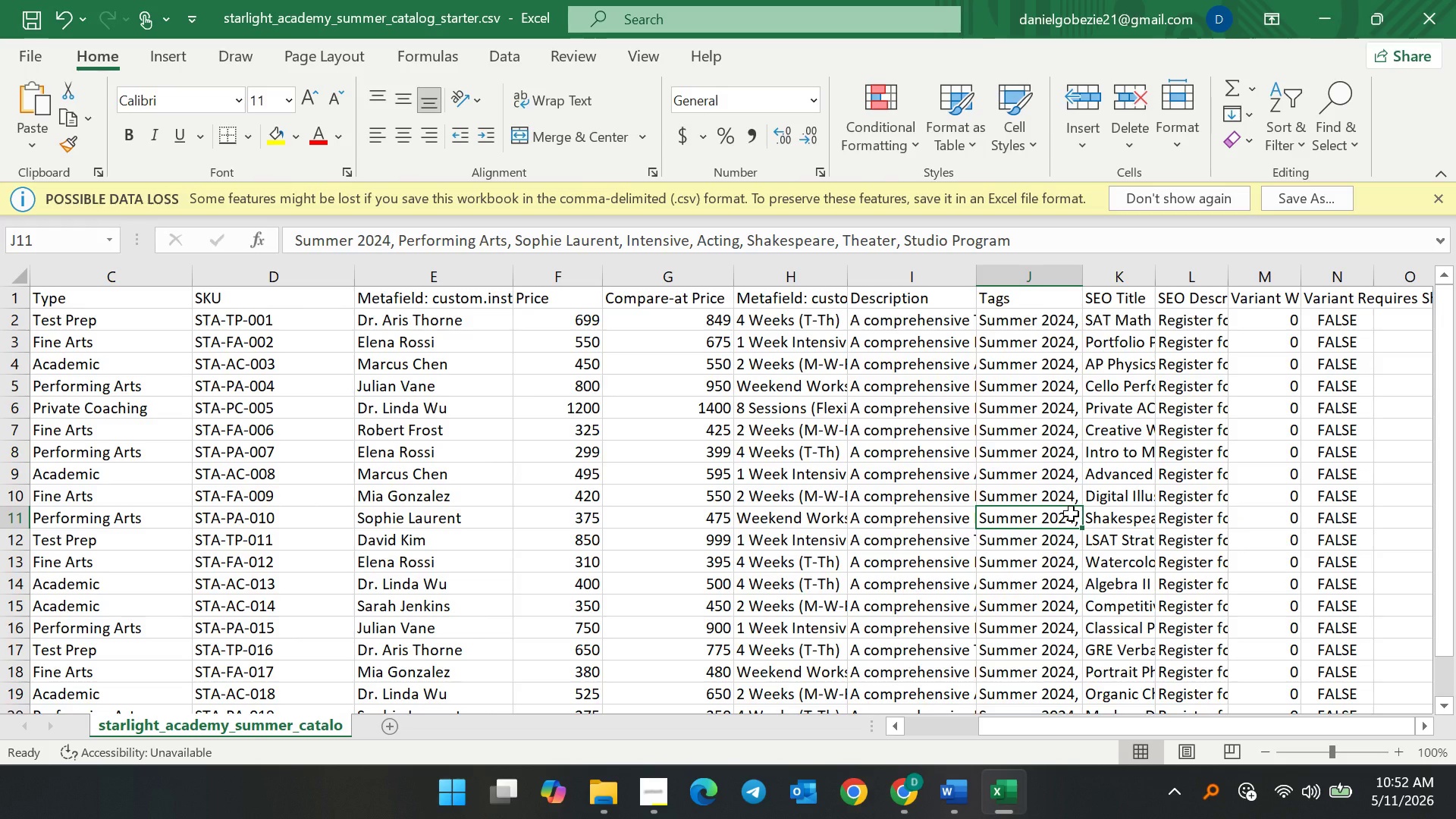 
double_click([1071, 513])
 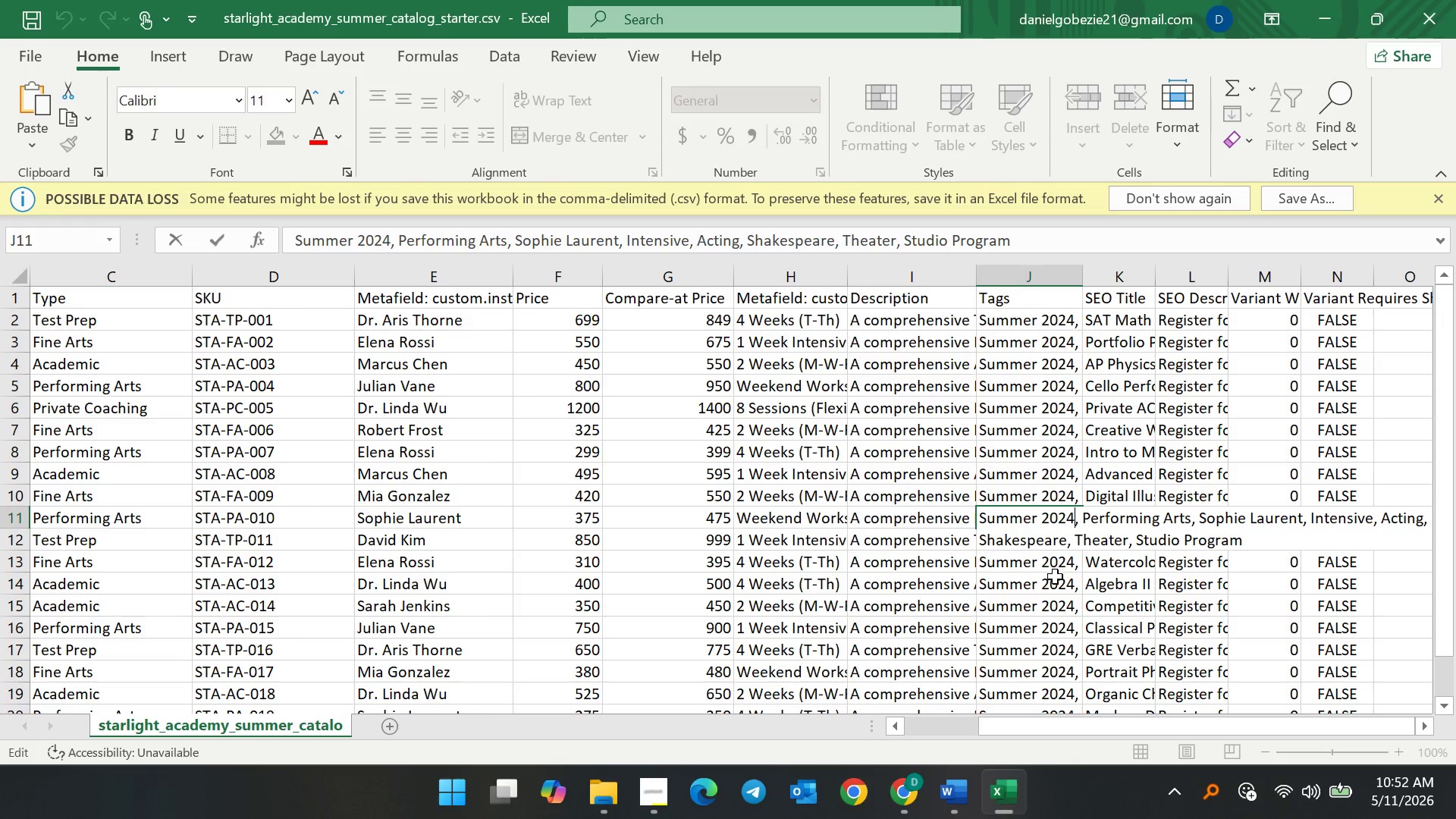 
left_click([1055, 576])
 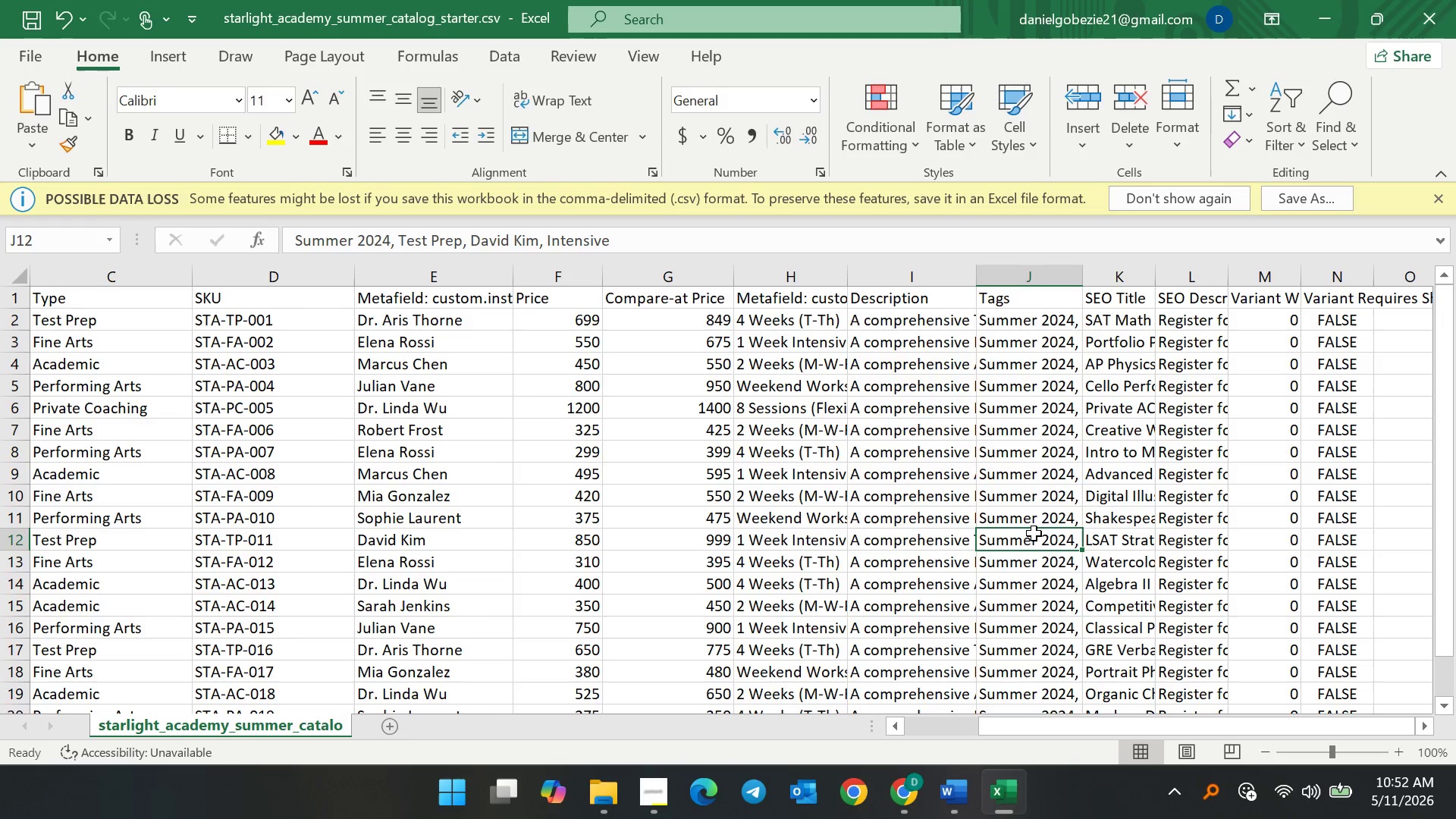 
double_click([1034, 533])
 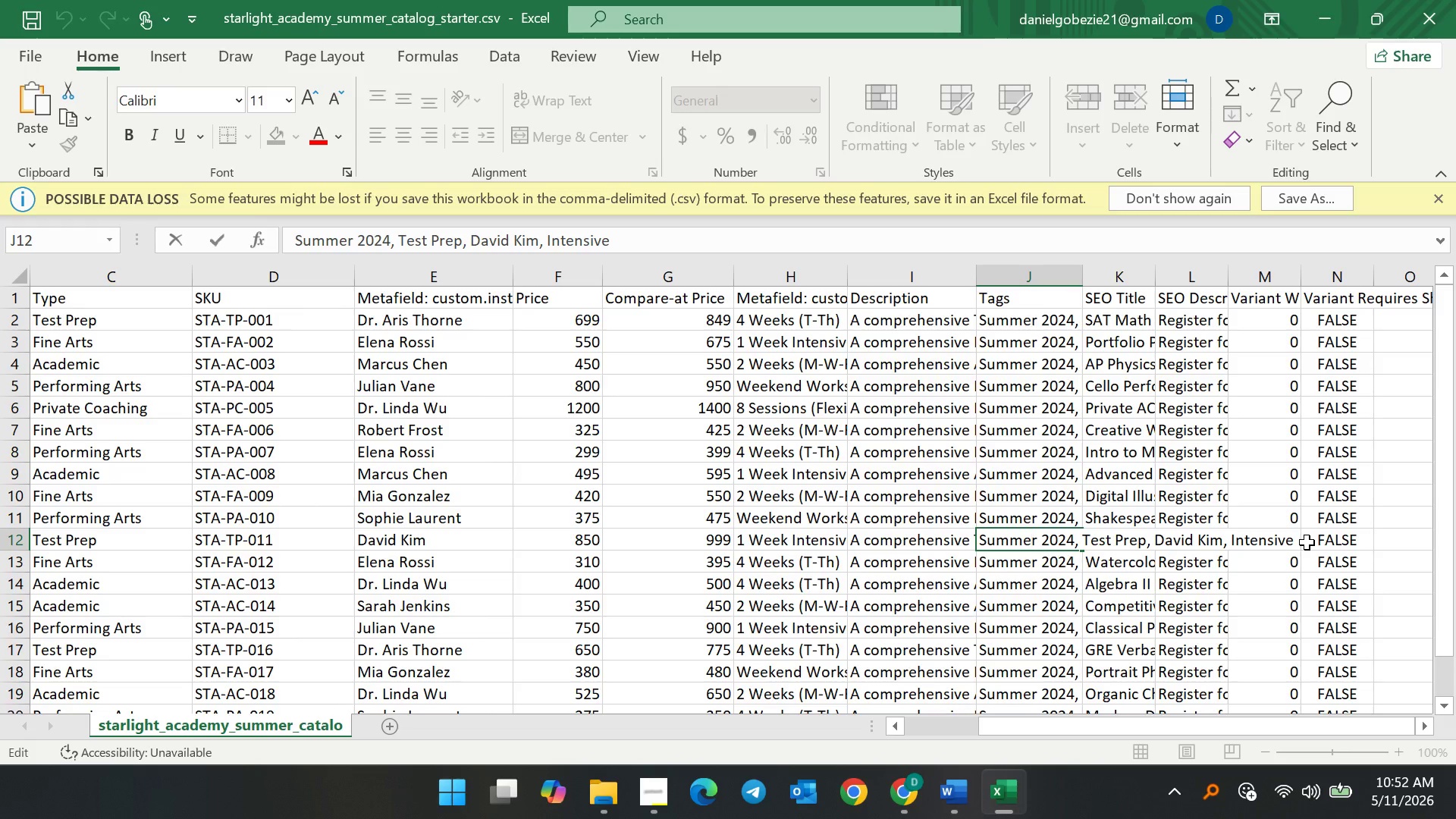 
left_click([1301, 543])
 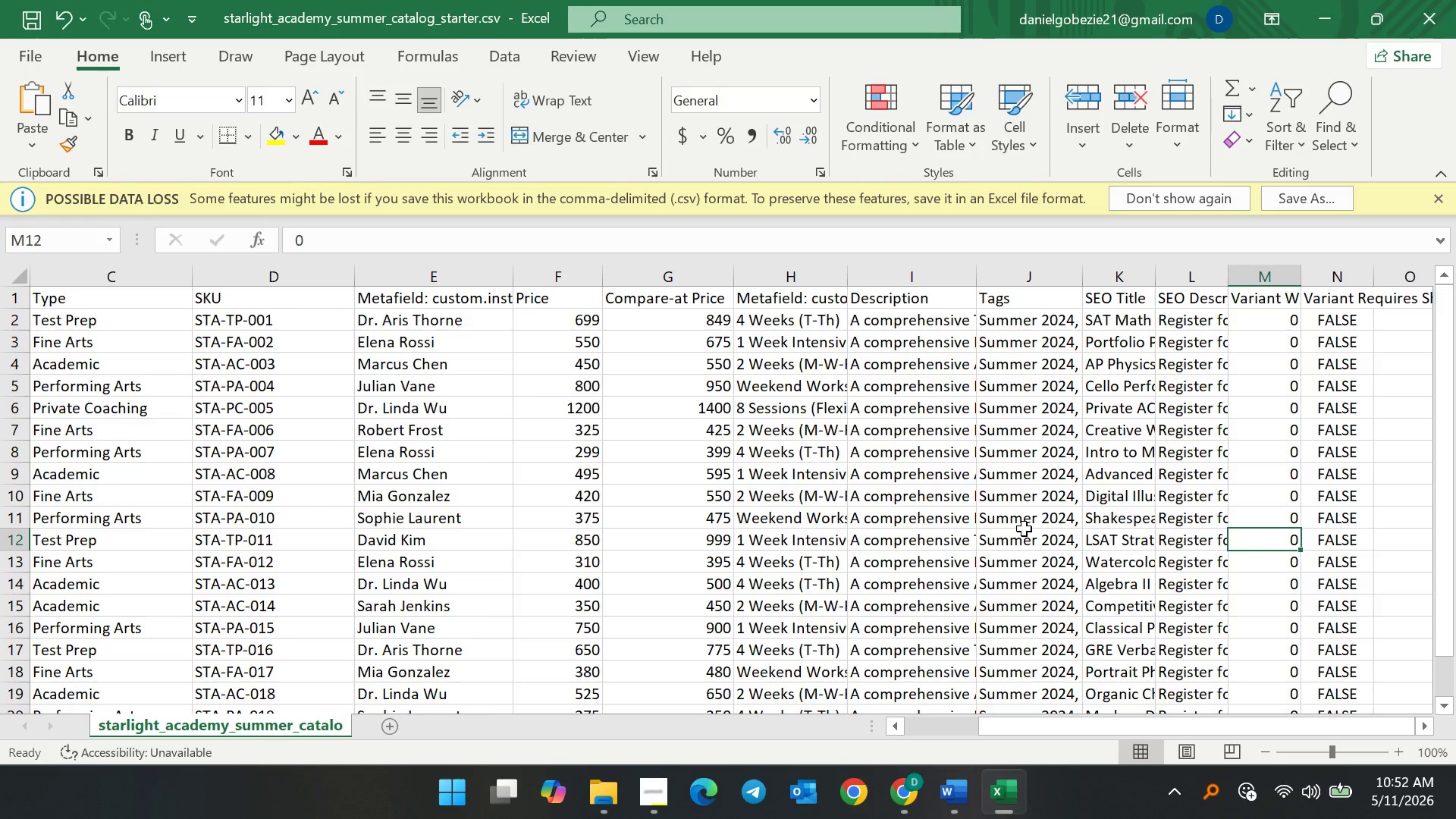 
double_click([1024, 545])
 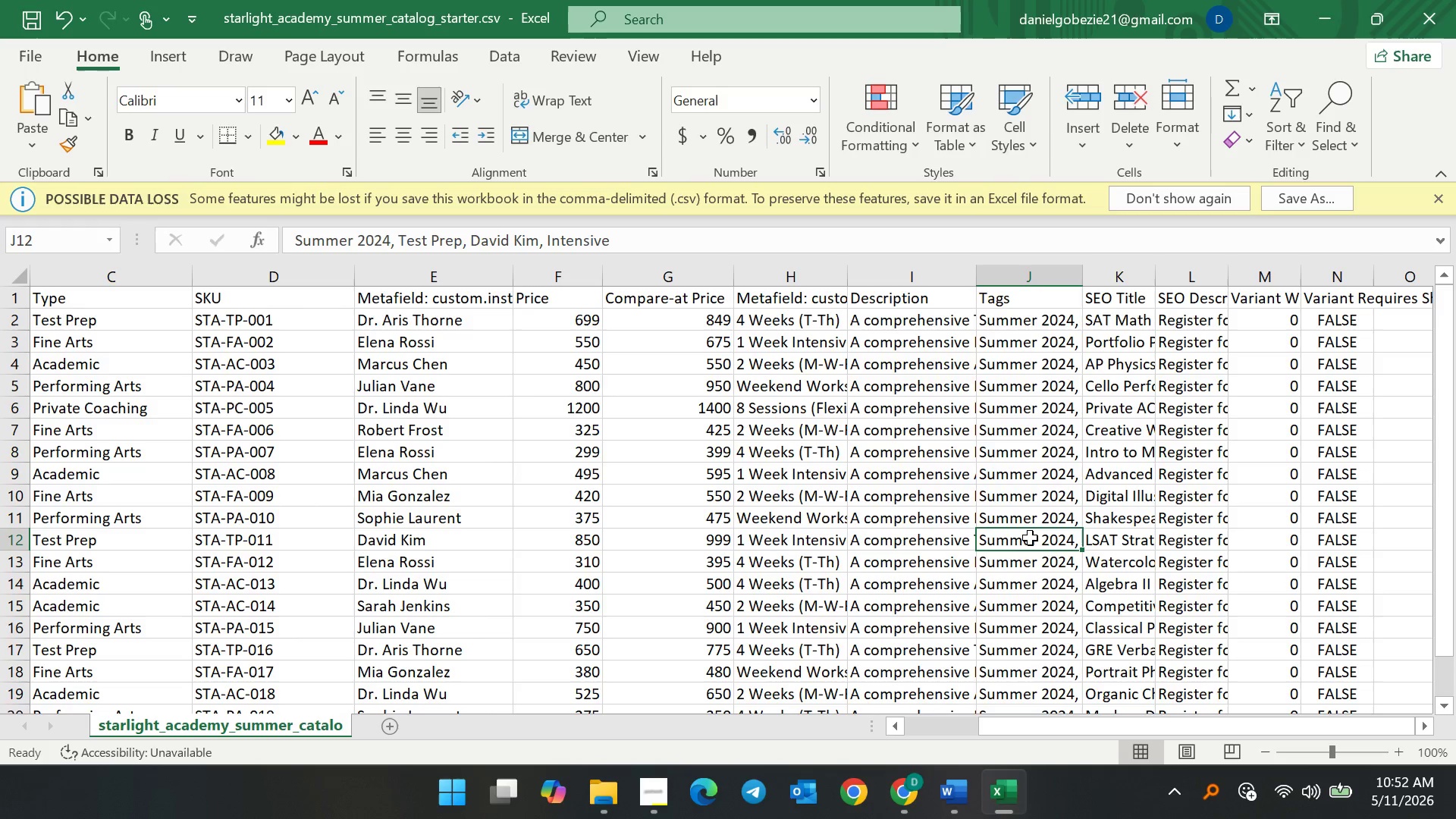 
double_click([1030, 538])
 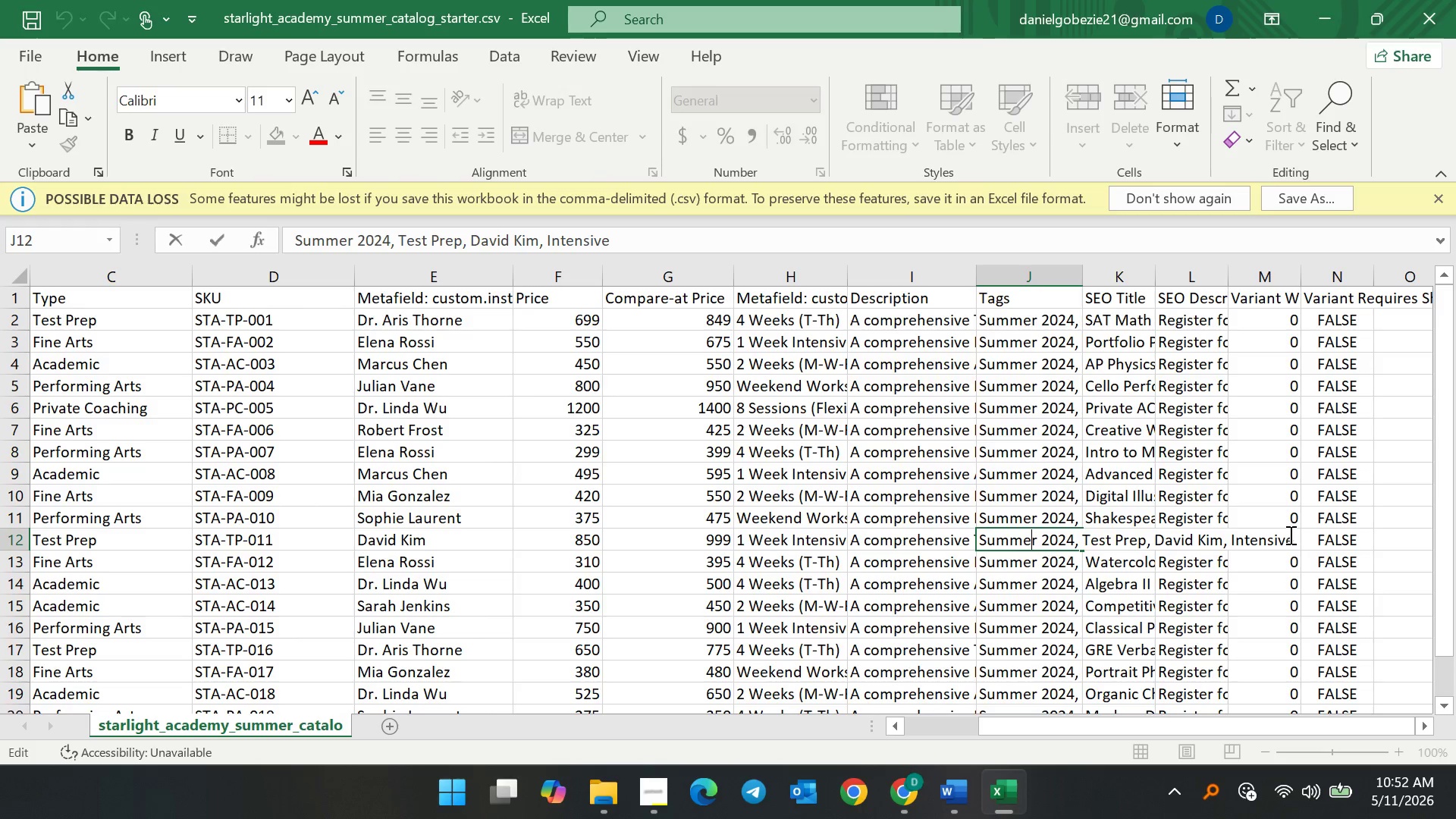 
left_click([1289, 535])
 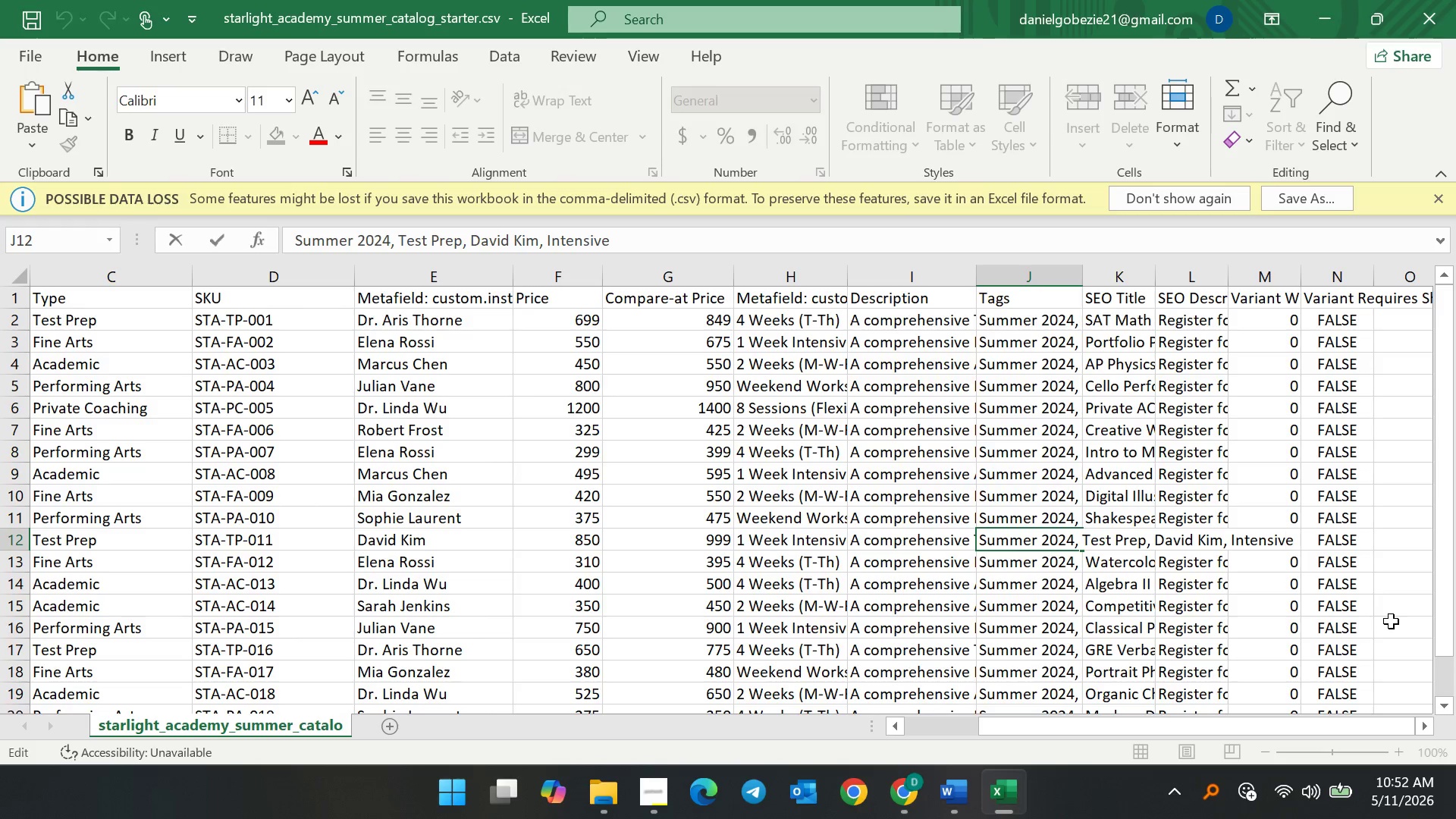 
key(ArrowRight)
 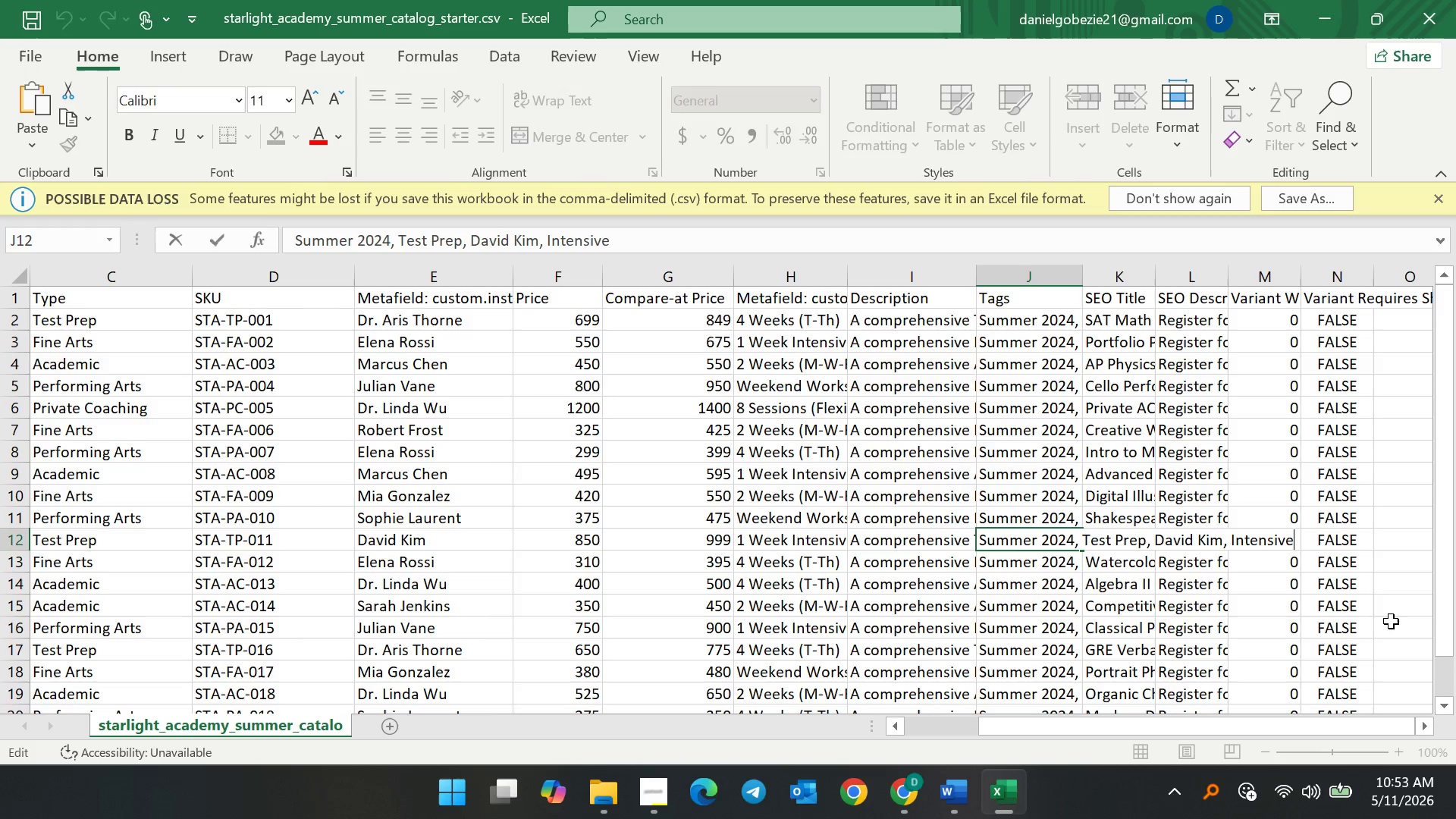 
key(Comma)
 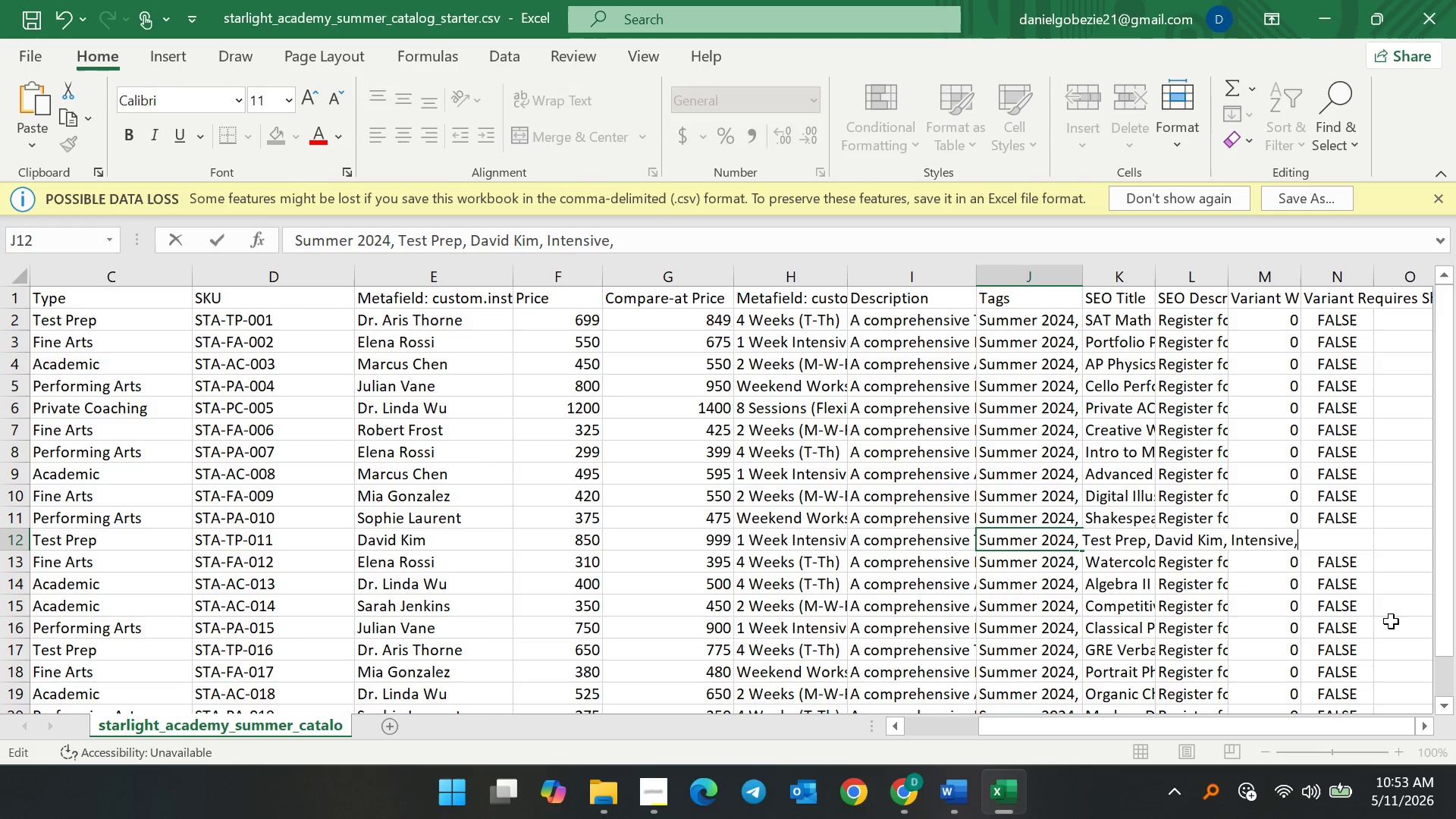 
key(Space)
 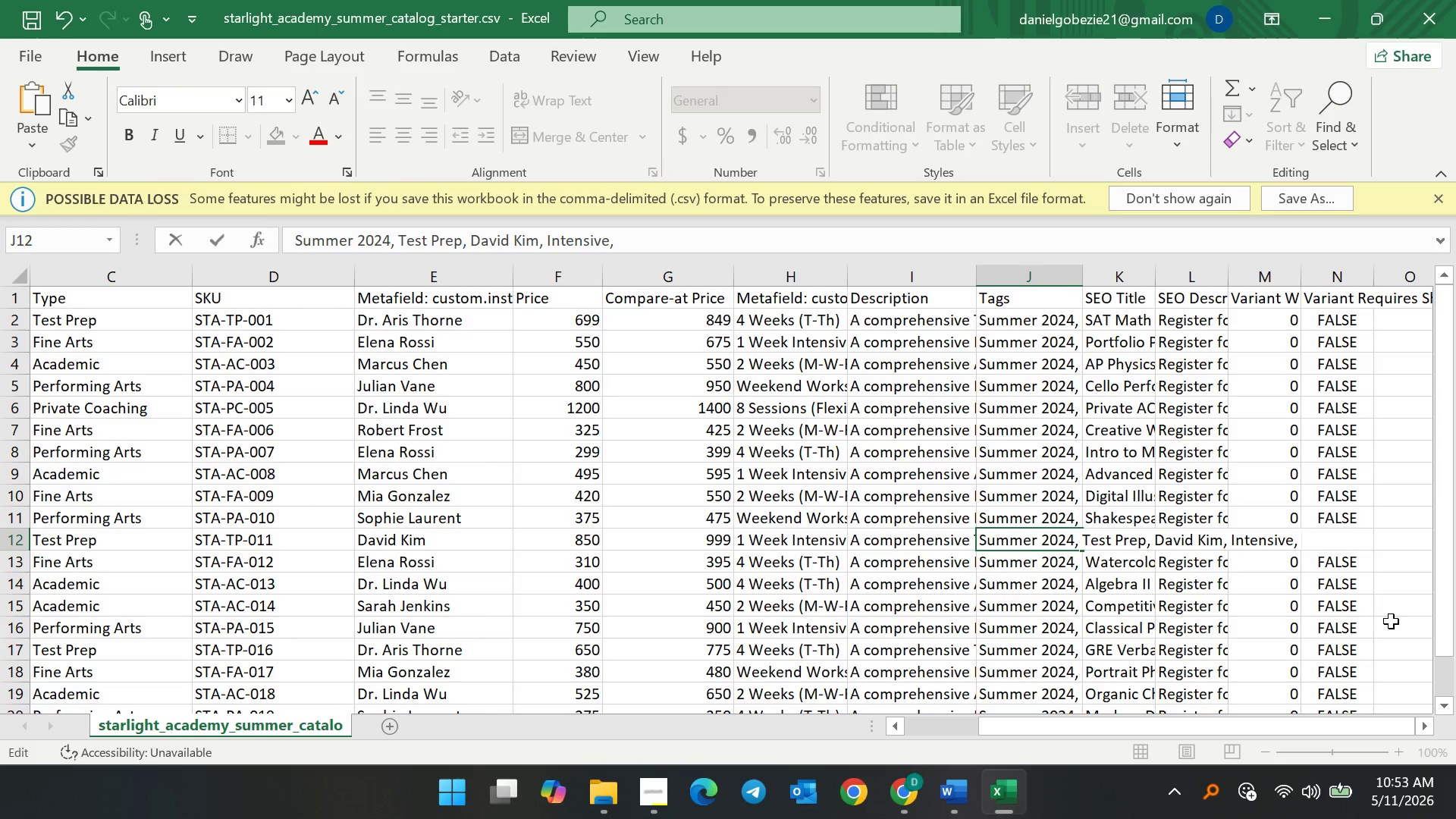 
wait(6.81)
 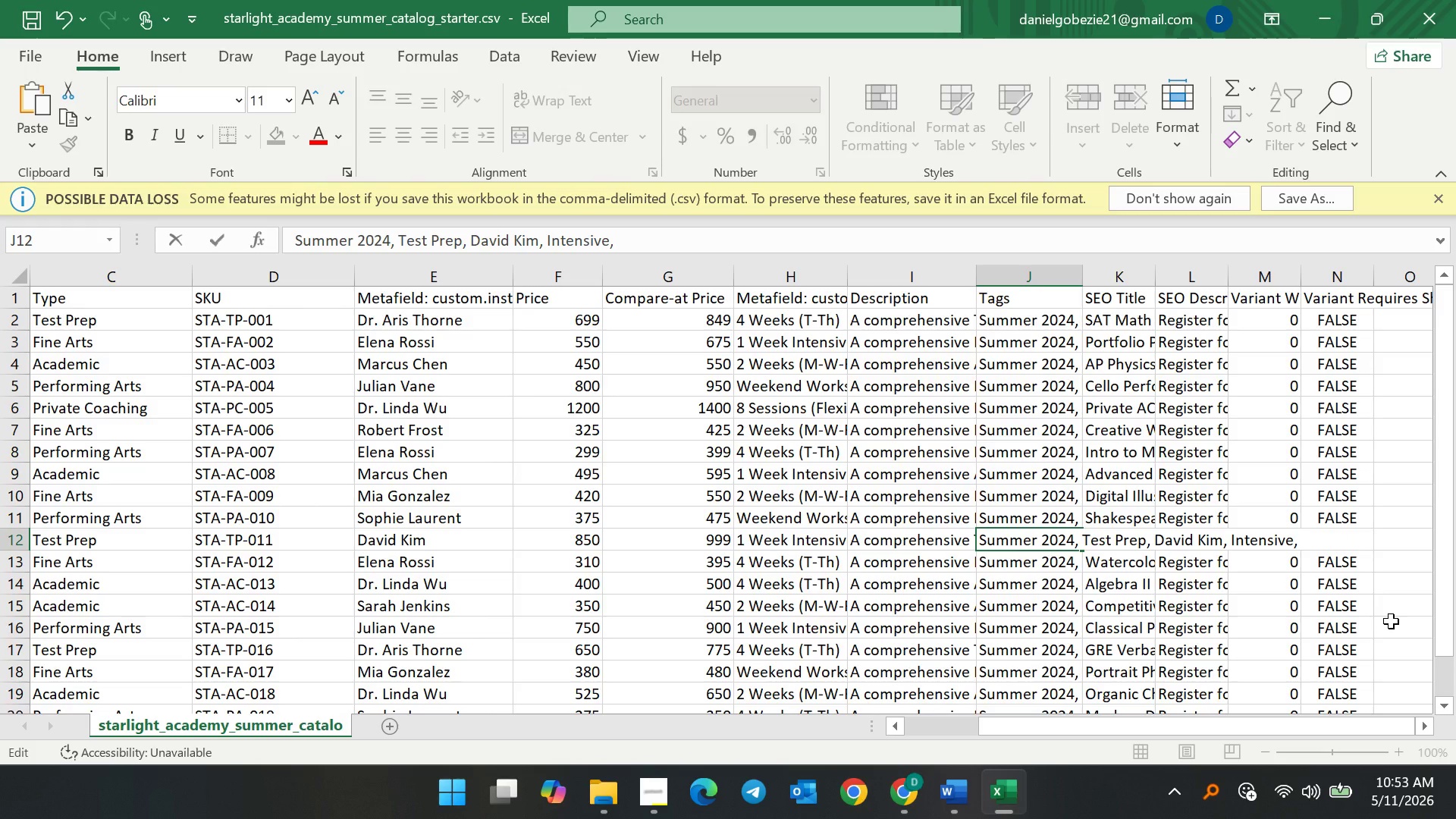 
type(Lawschool Prep, )
 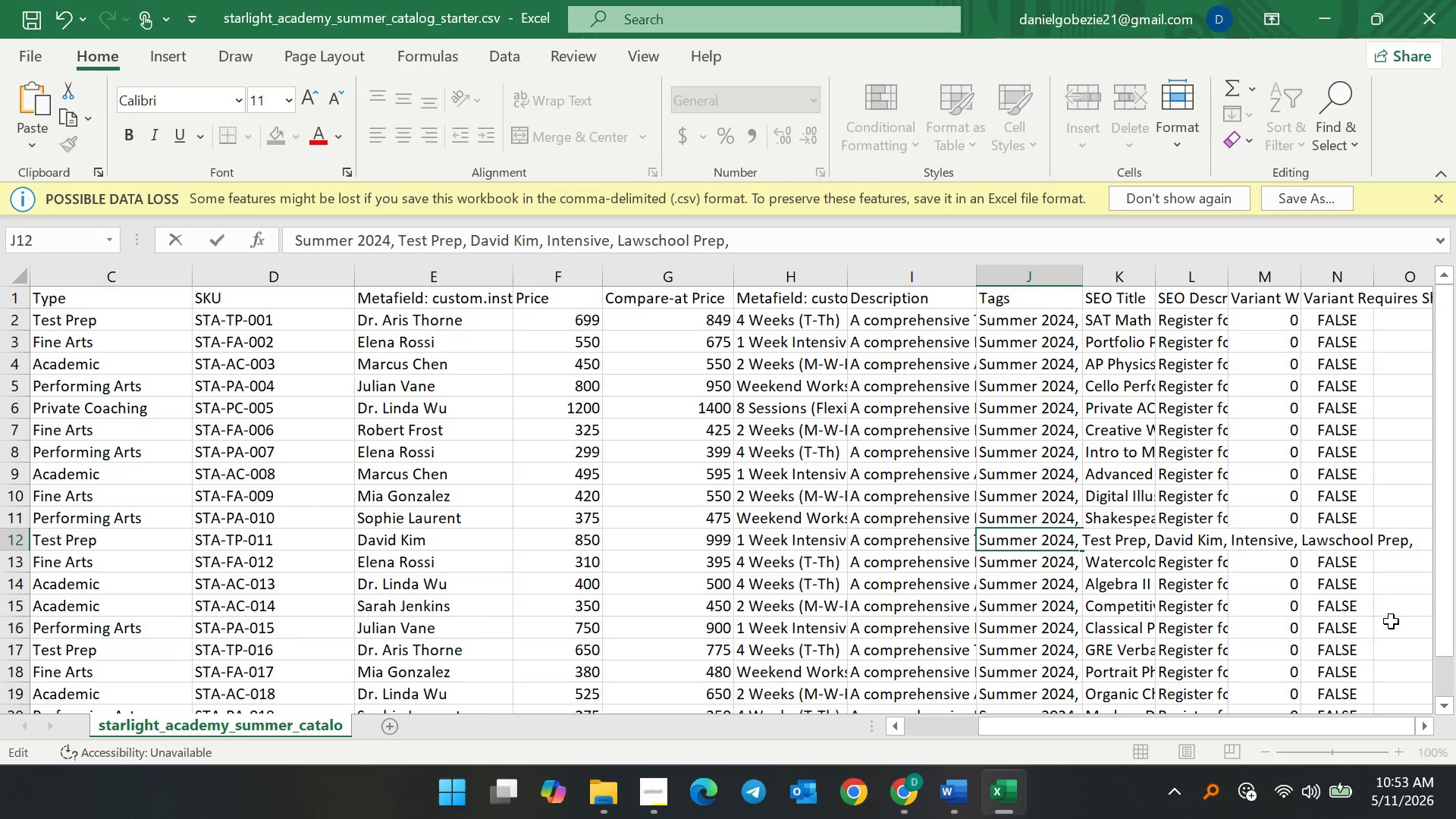 
hold_key(key=ArrowLeft, duration=0.88)
 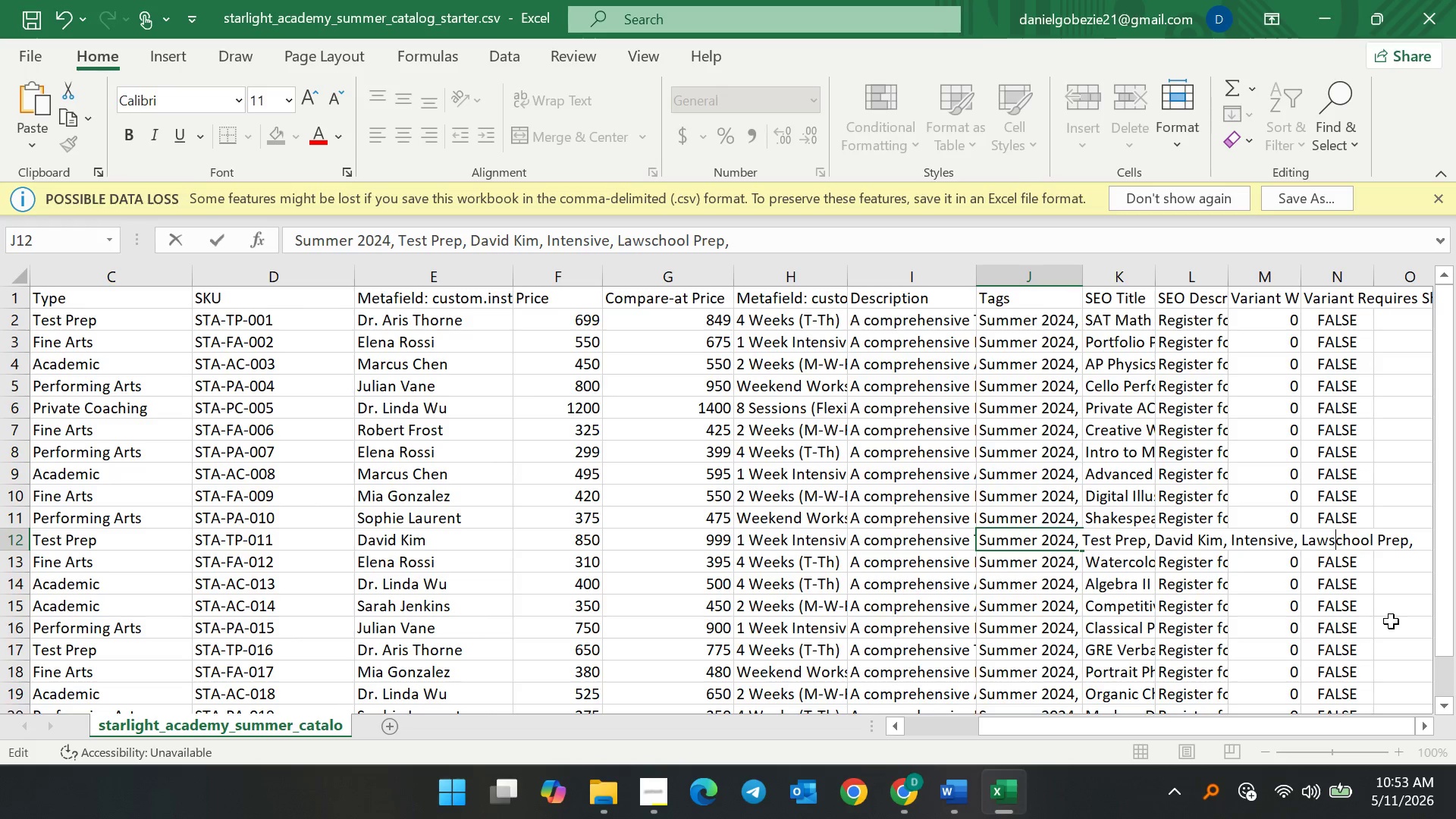 
key(ArrowLeft)
 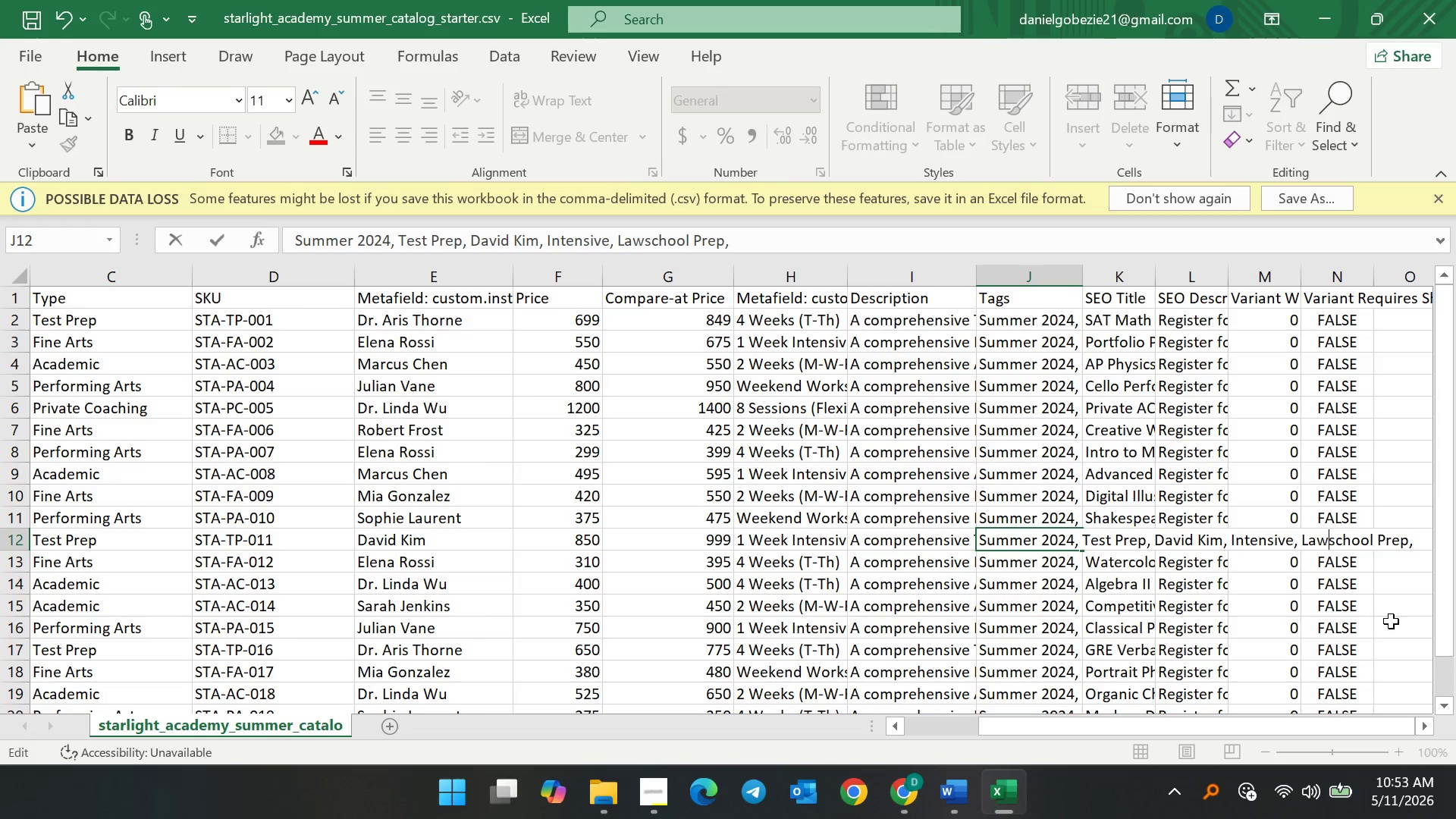 
key(ArrowRight)
 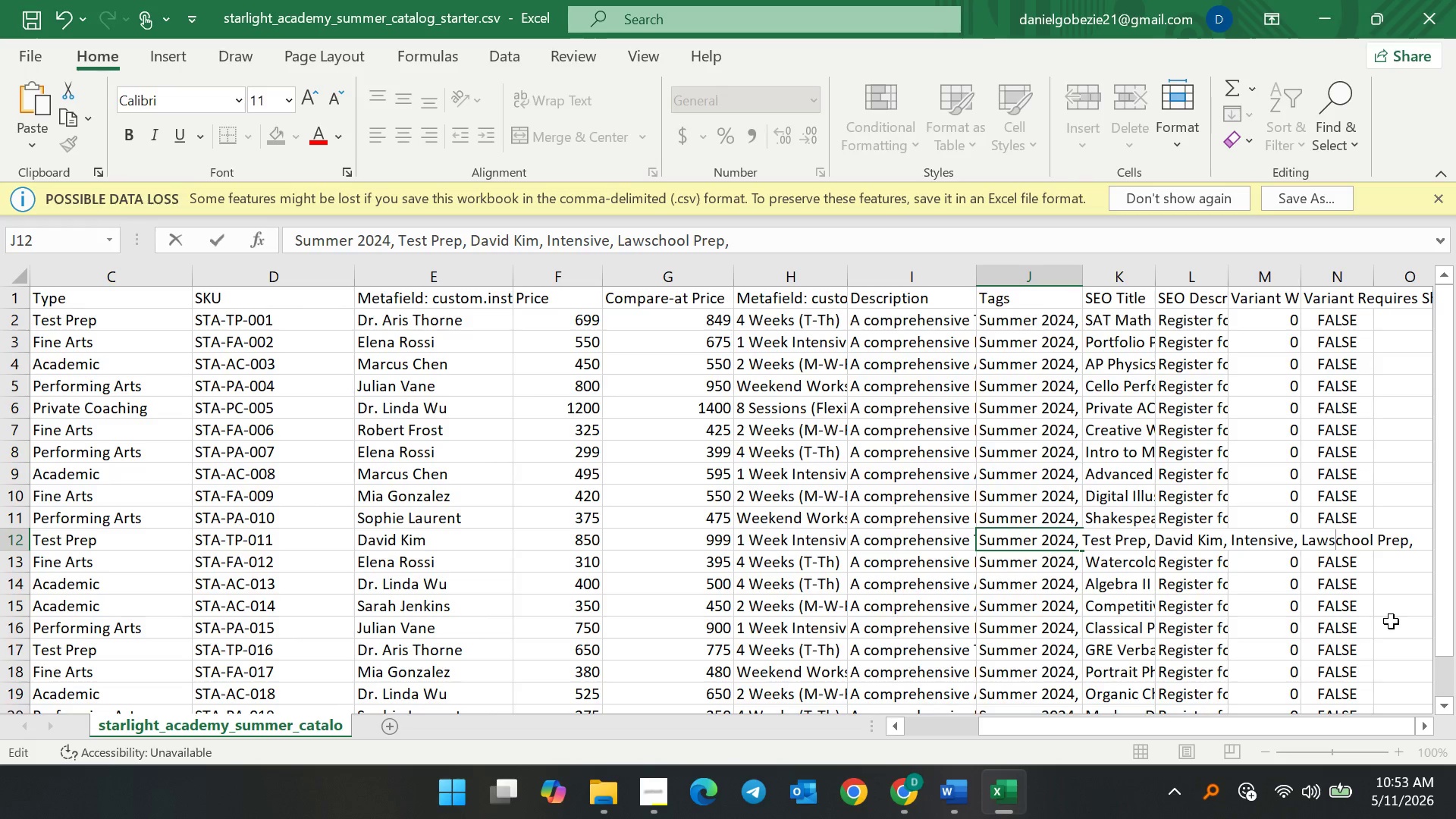 
key(Backspace)
 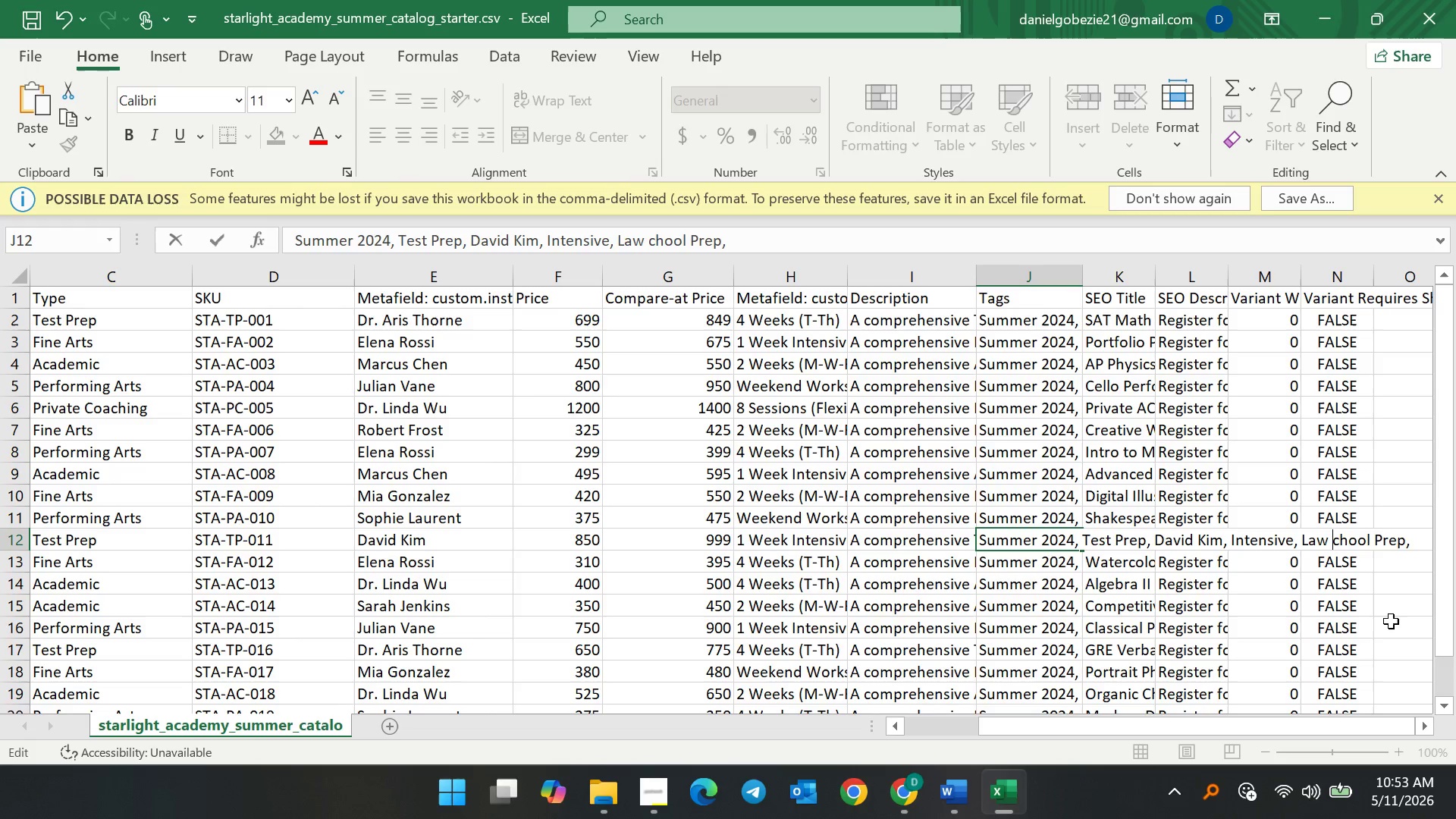 
key(Space)
 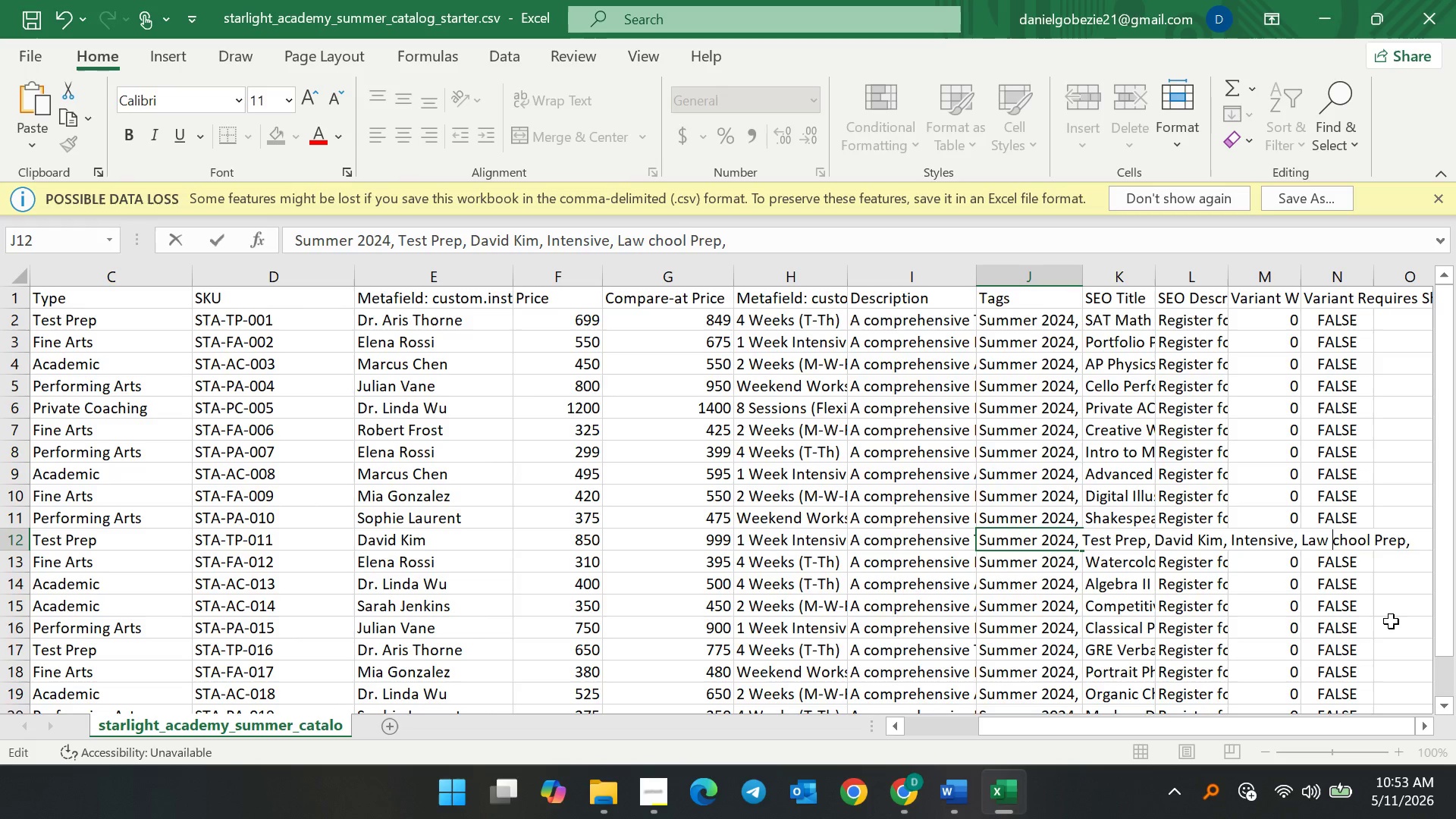 
key(Shift+ShiftRight)
 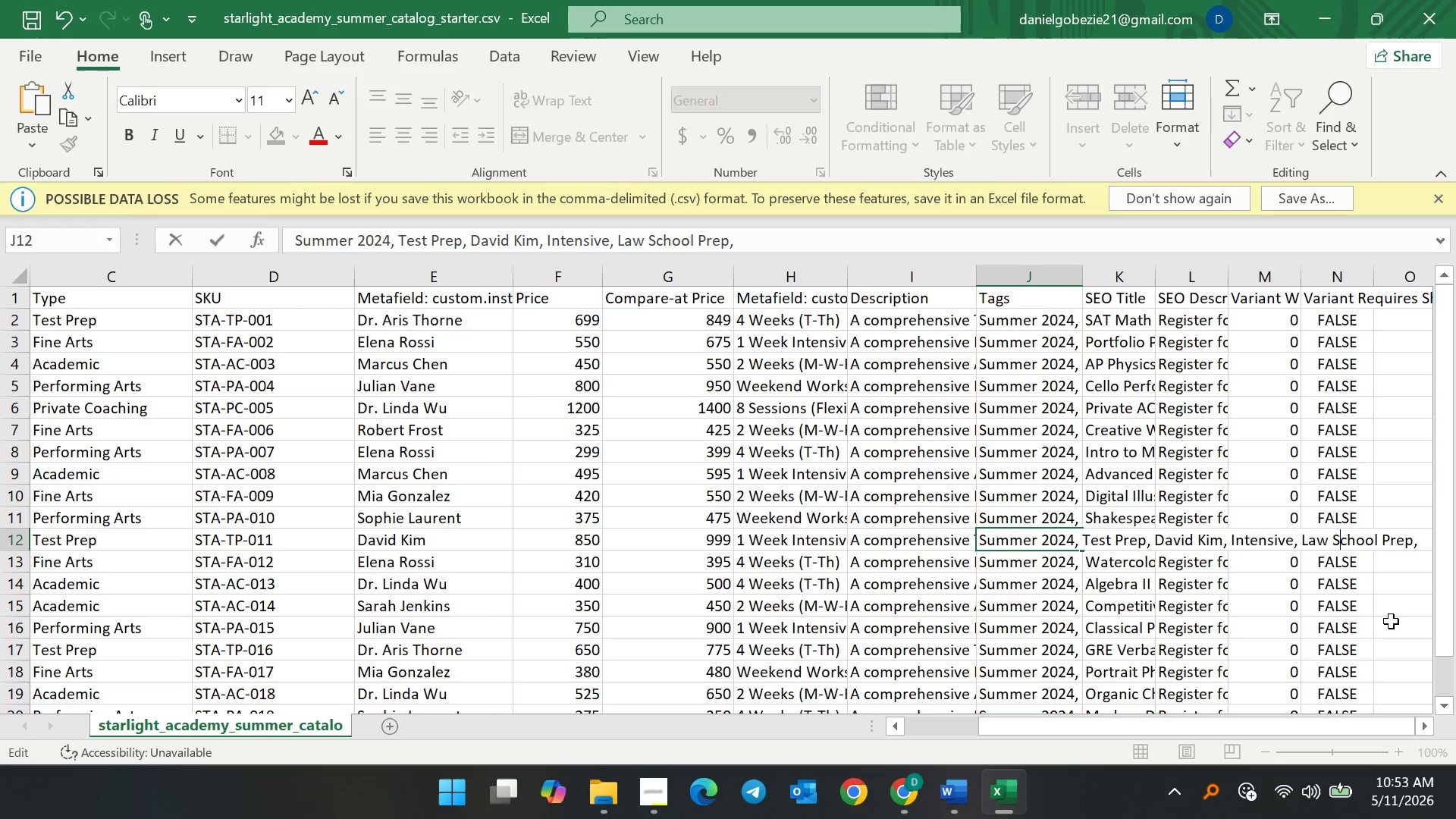 
key(Shift+S)
 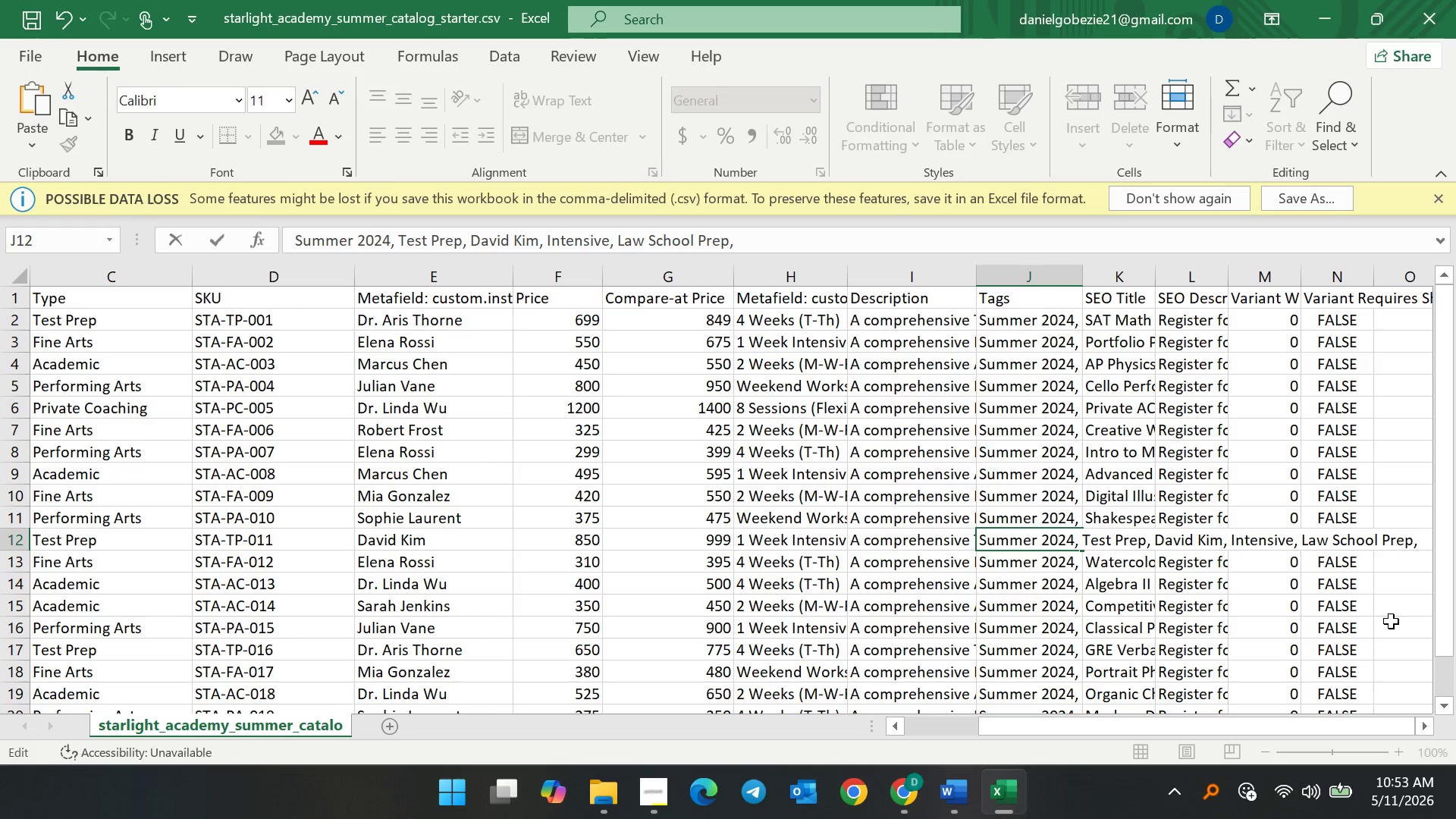 
hold_key(key=ArrowRight, duration=0.91)
 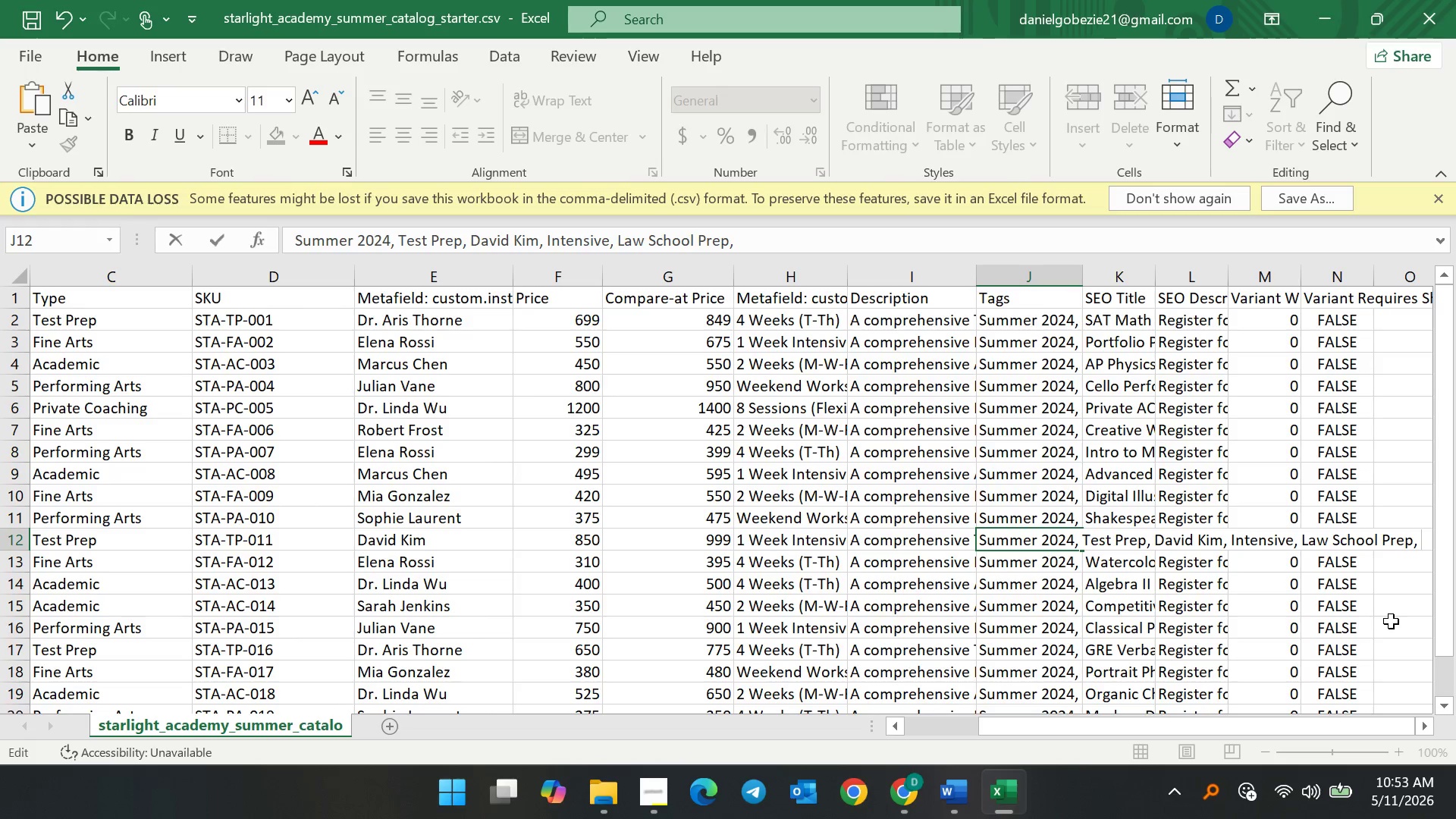 
type(Seminar, )
 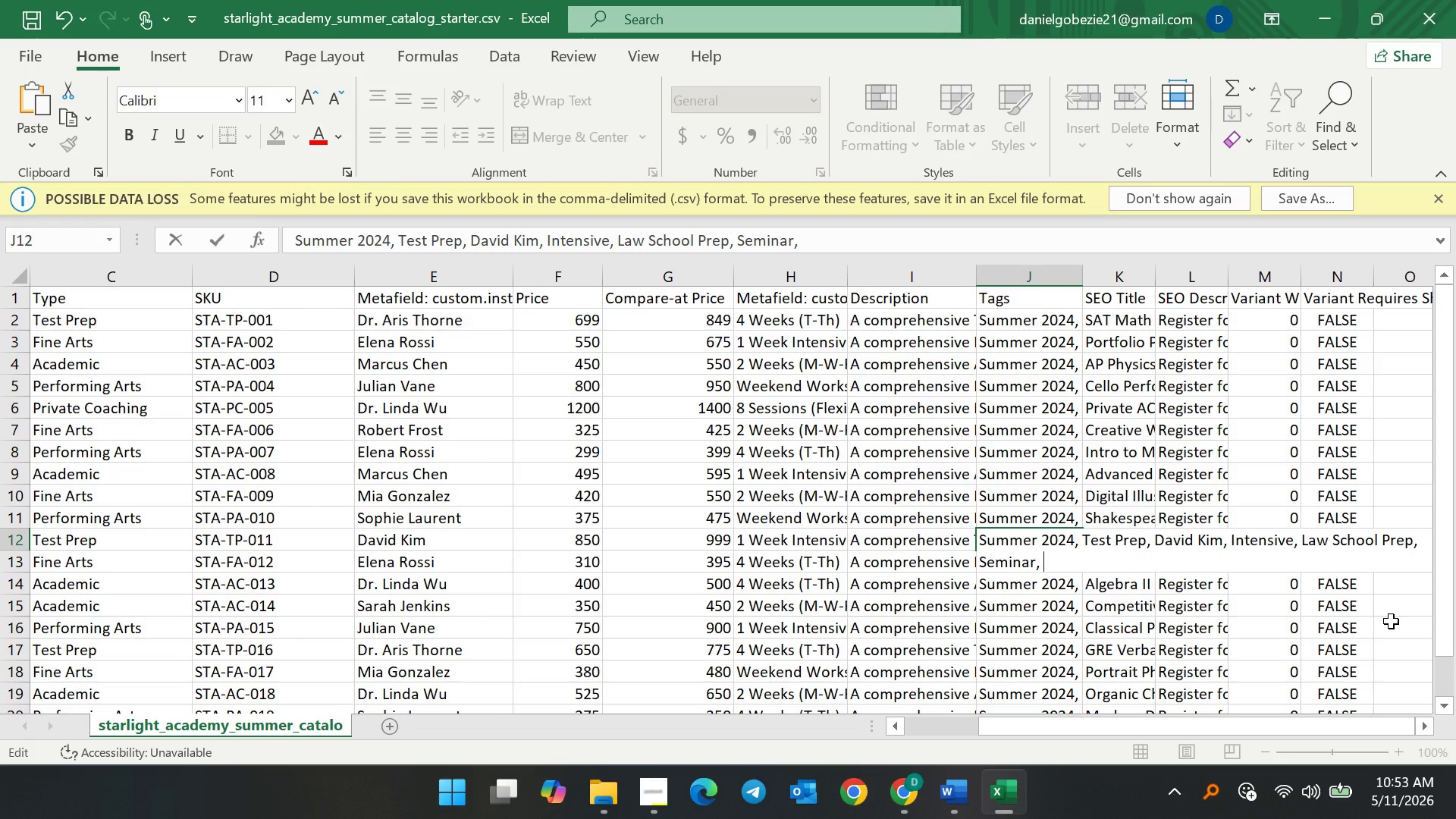 
wait(9.2)
 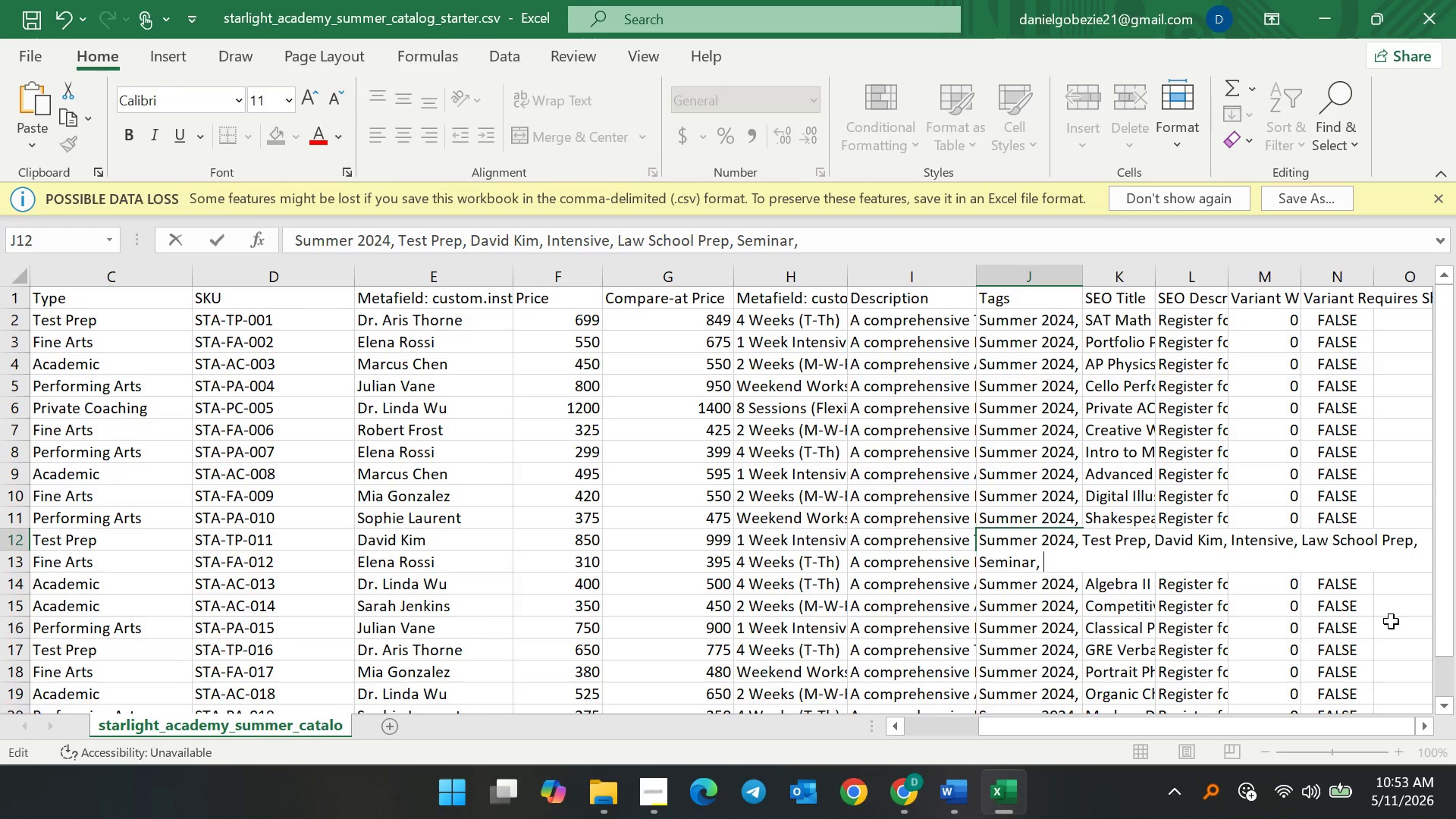 
type(Advanced Students)
 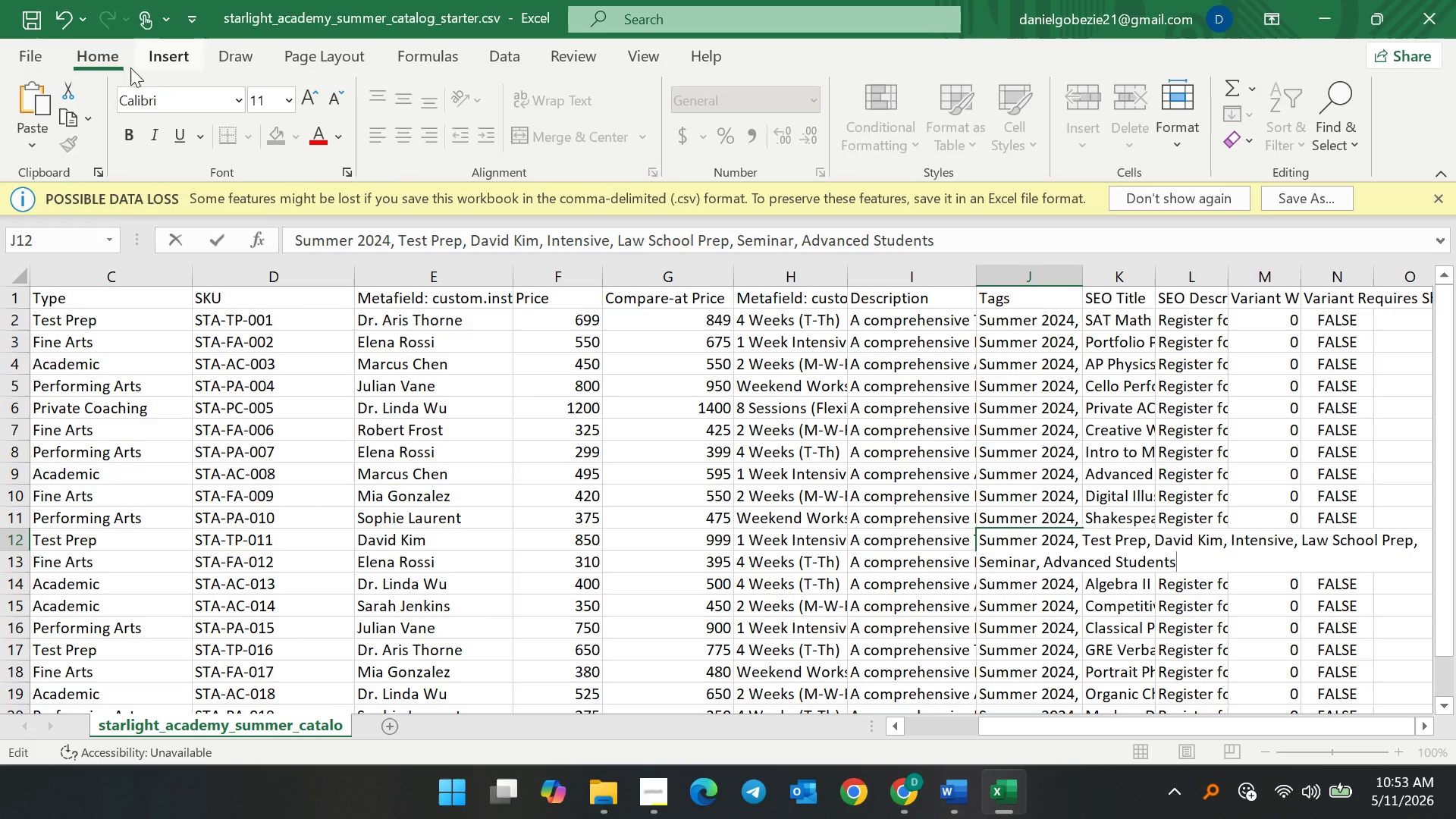 
left_click([20, 19])
 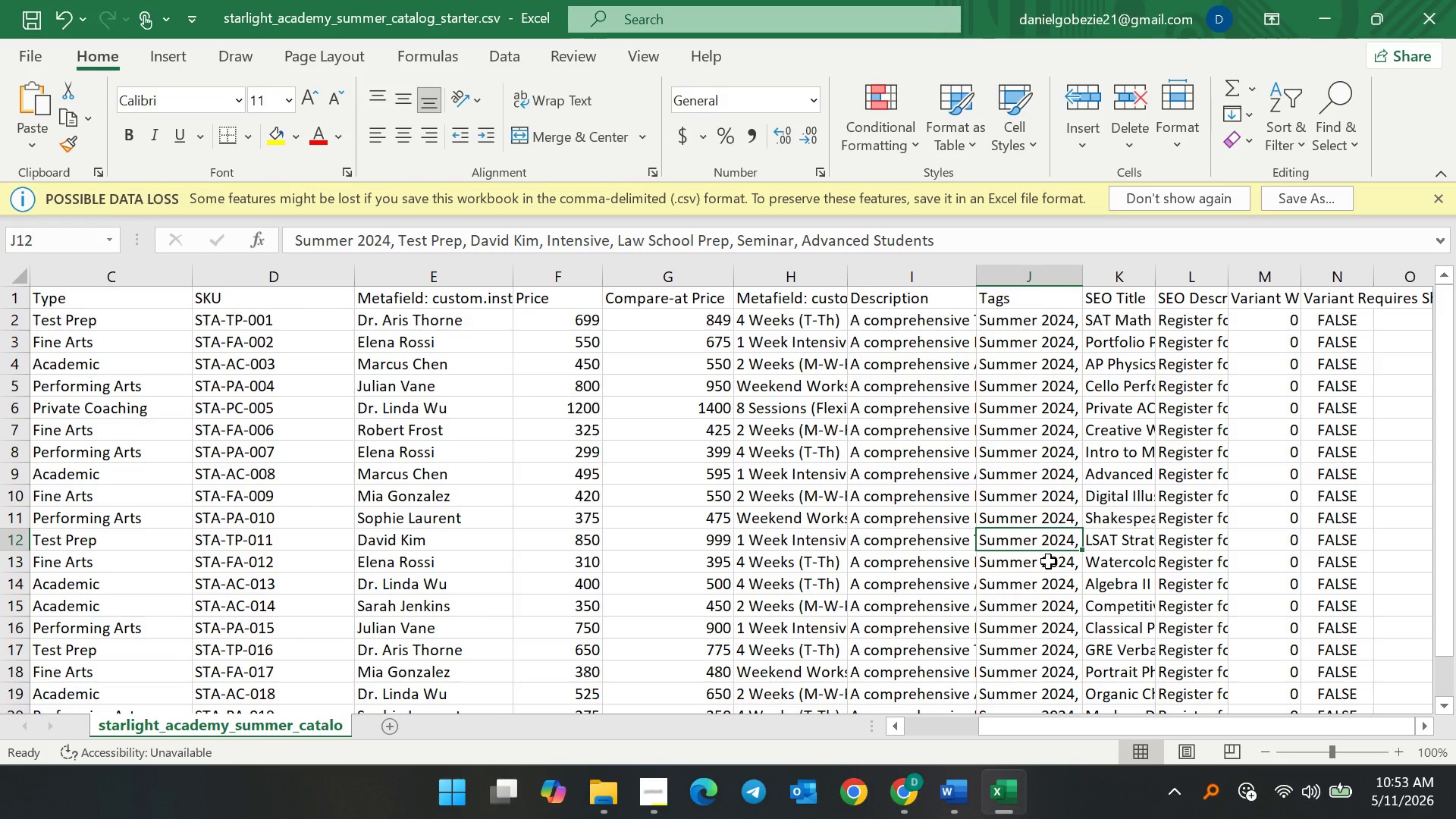 
double_click([1048, 561])
 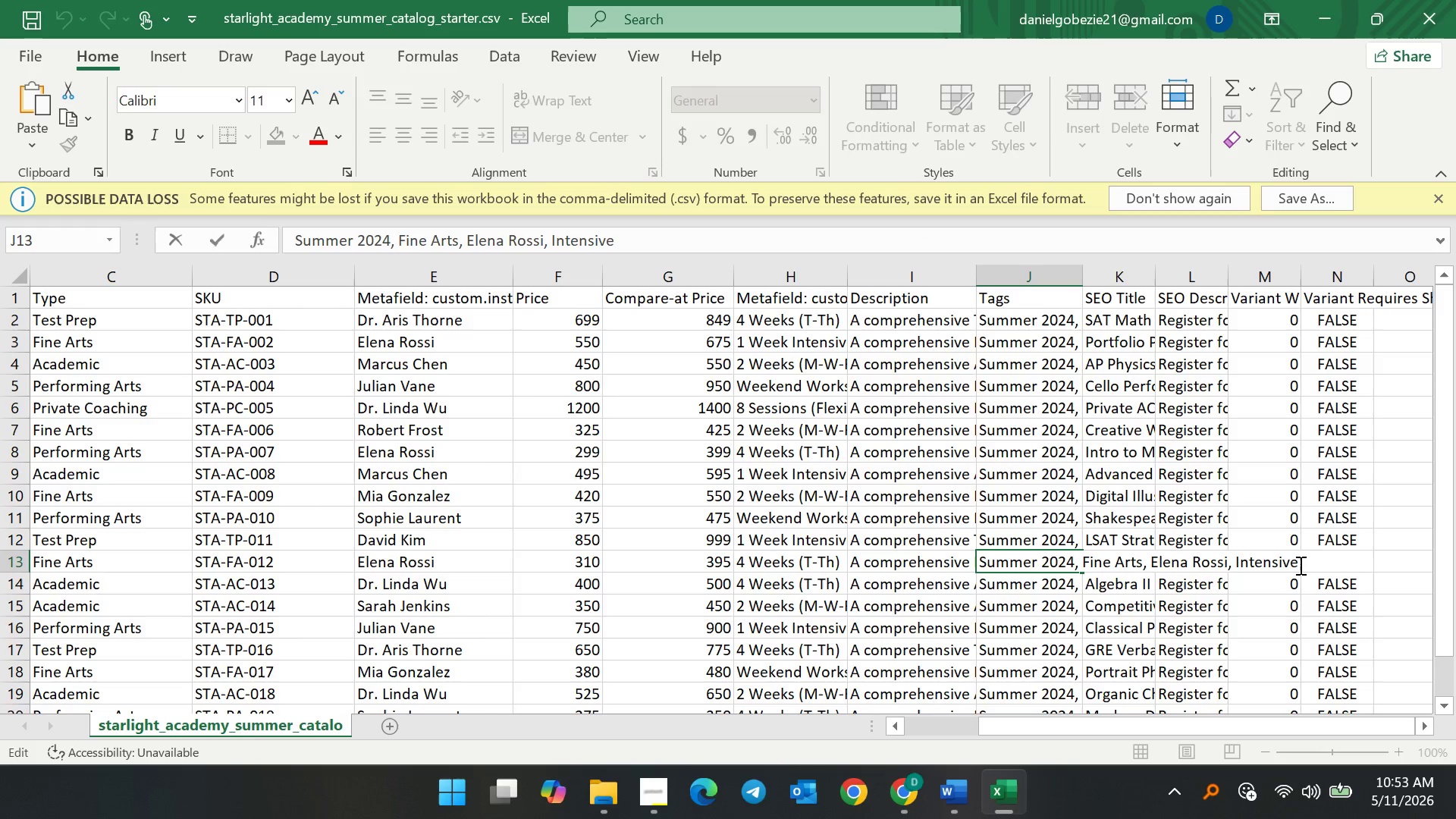 
left_click([1300, 565])
 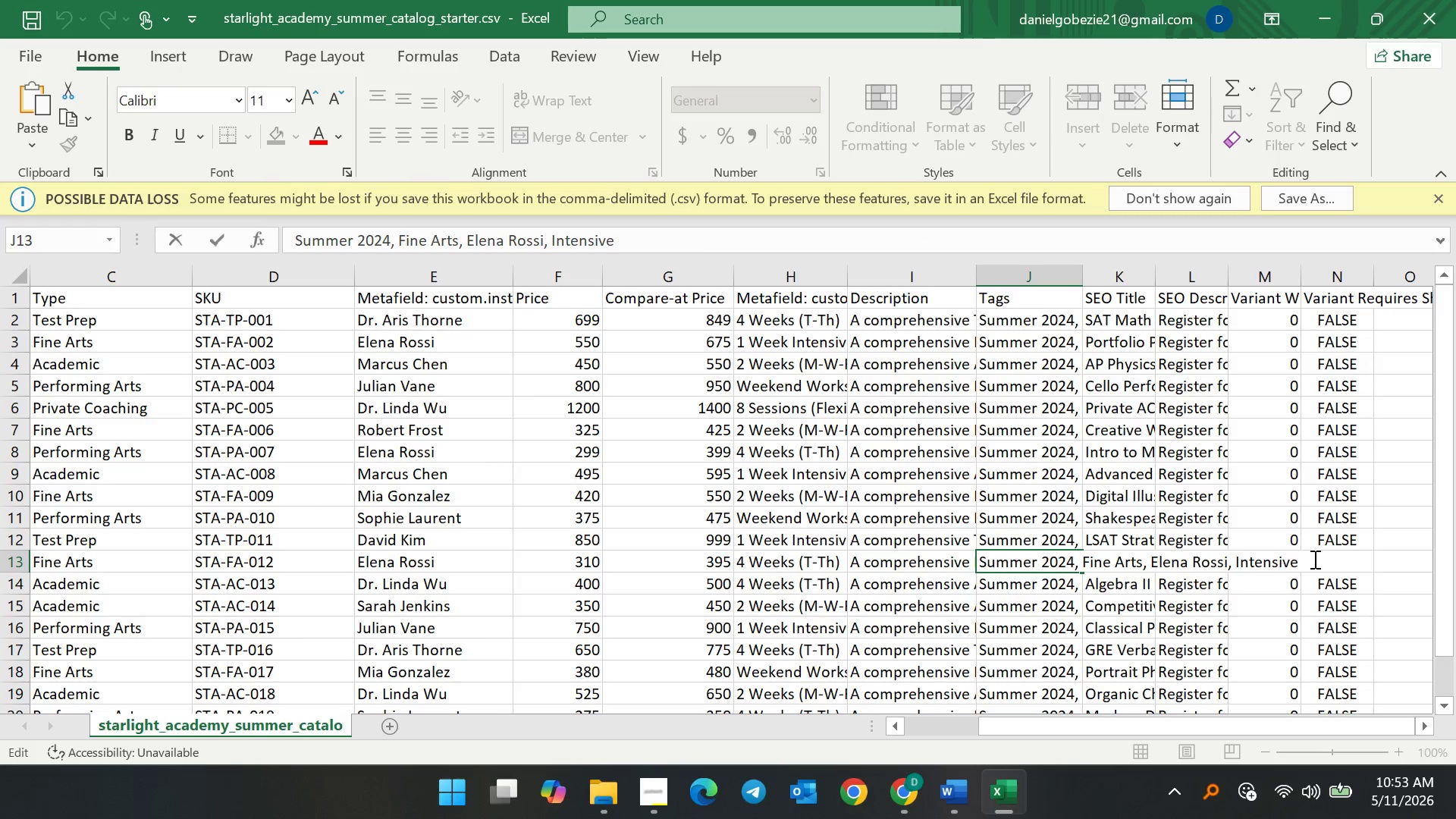 
key(Comma)
 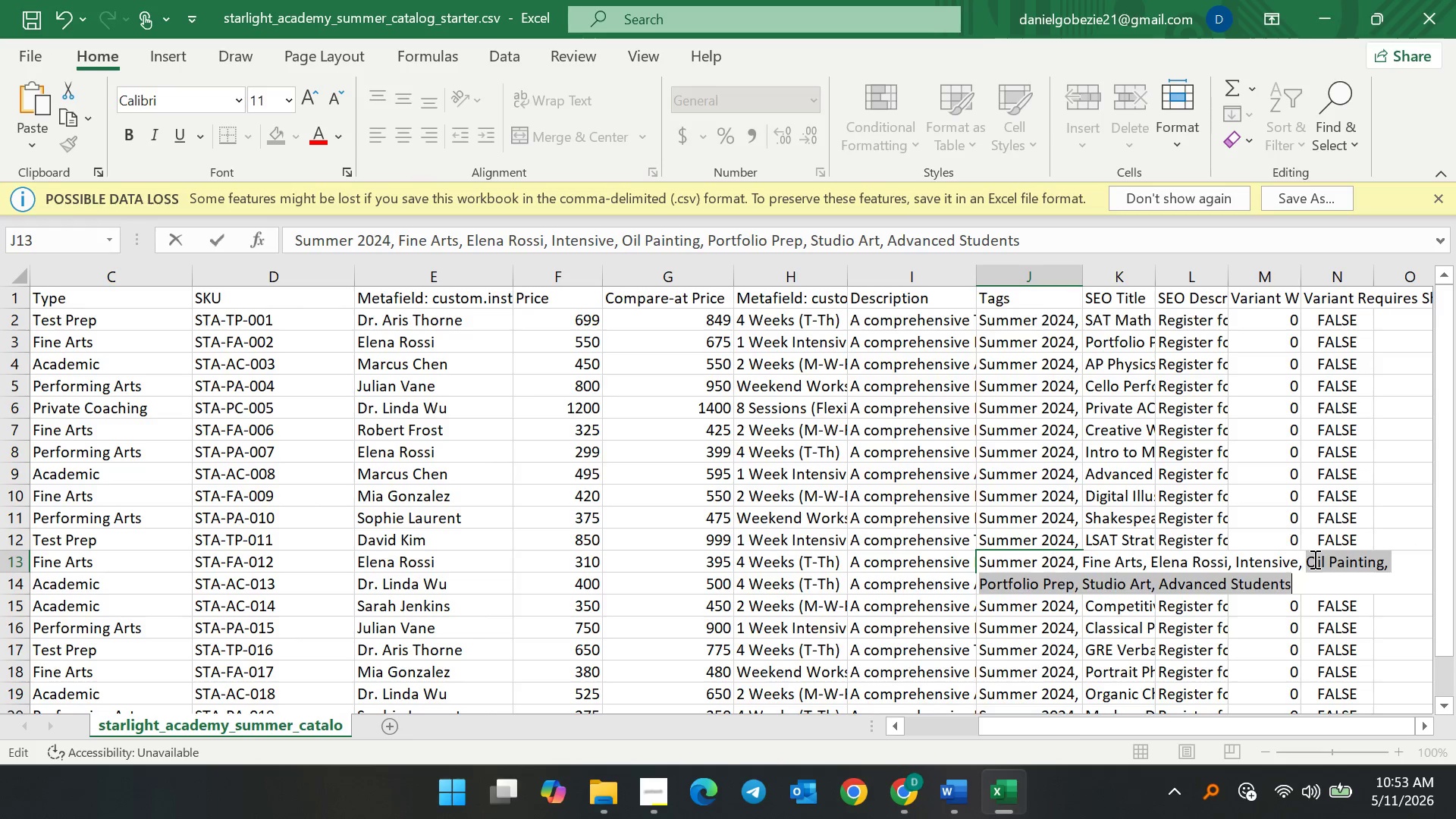 
key(Space)
 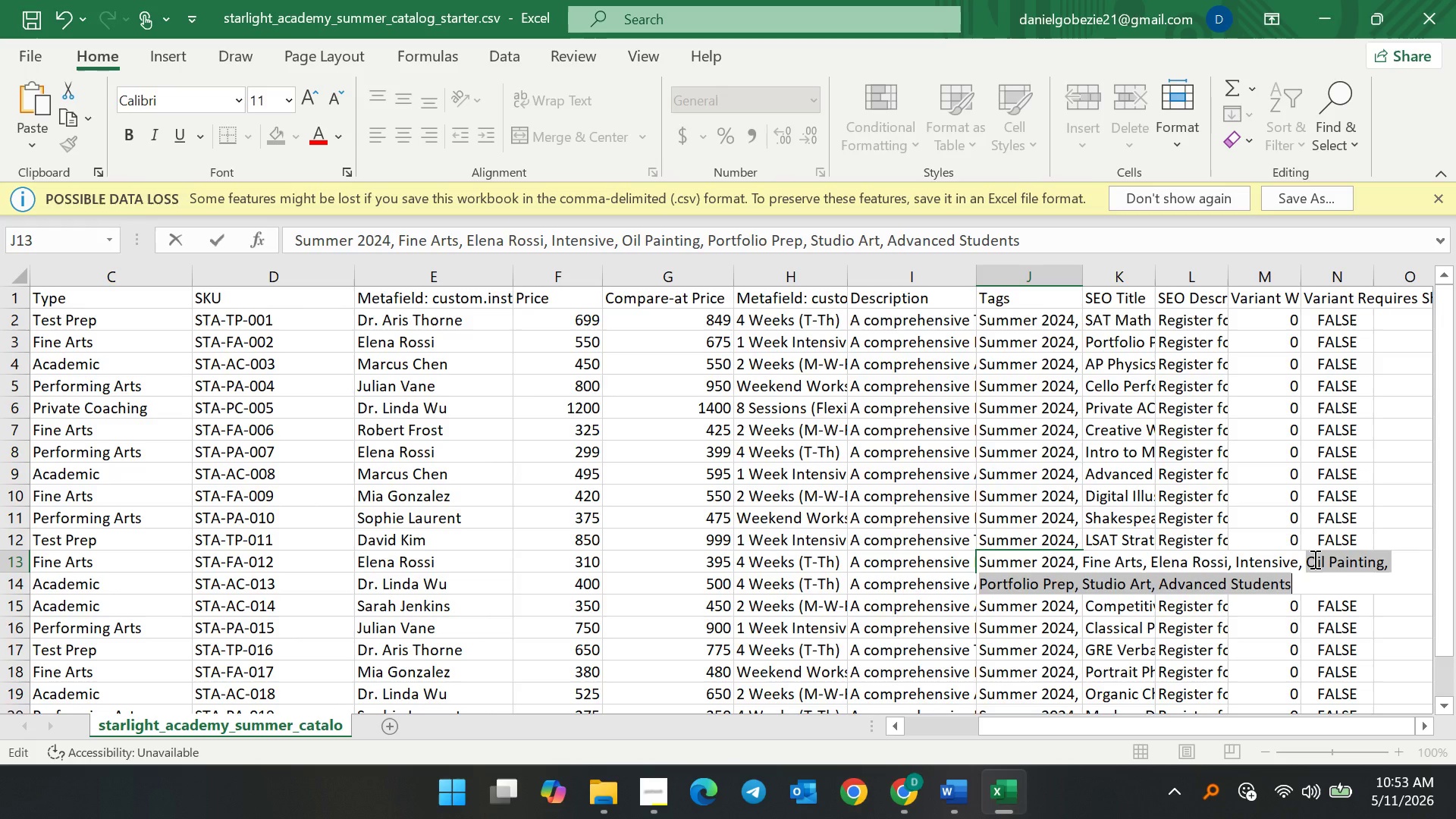 
wait(6.19)
 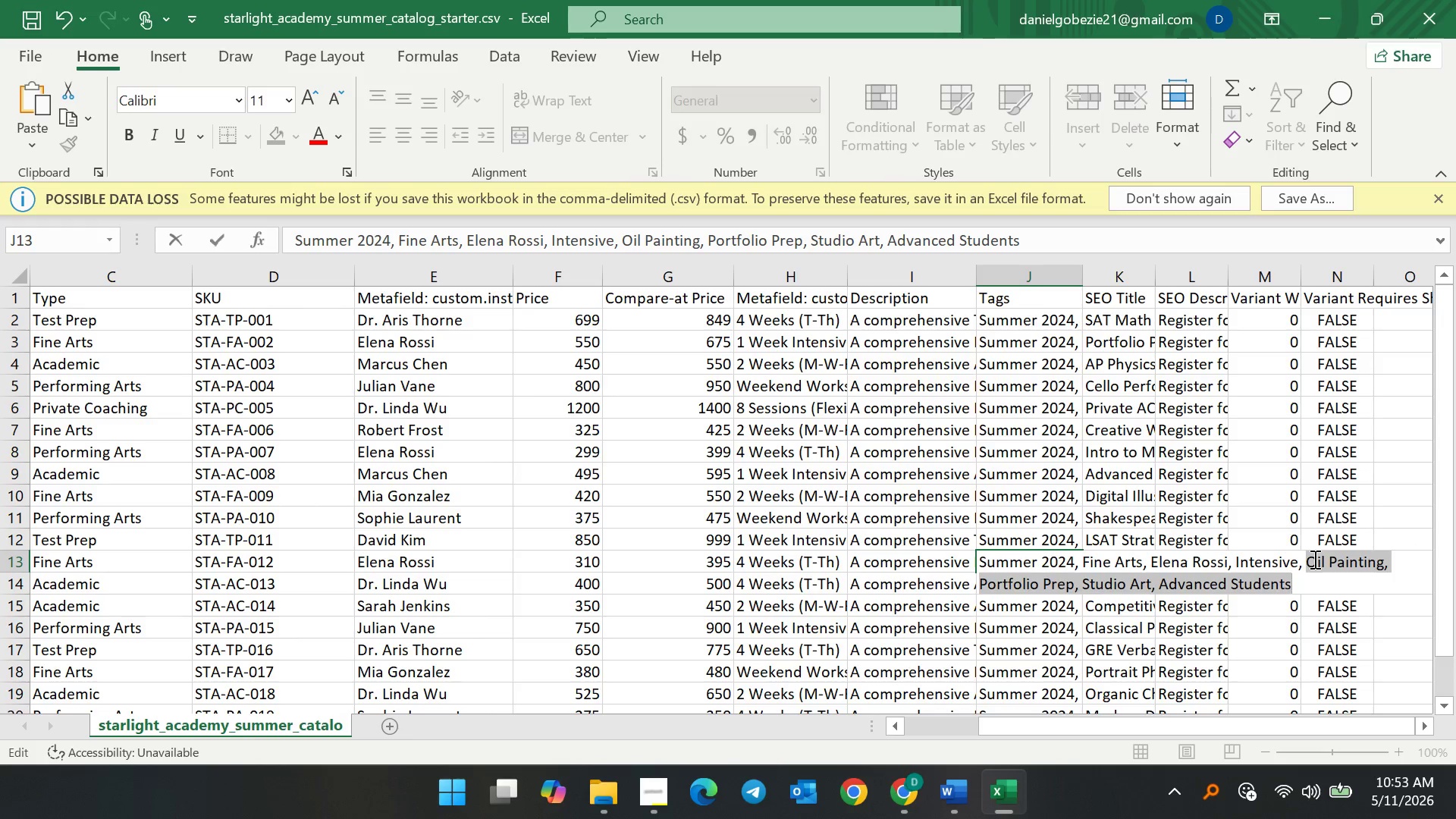 
type(Water Color, )
key(Backspace)
key(Backspace)
key(Backspace)
key(Backspace)
key(Backspace)
key(Backspace)
key(Backspace)
key(Backspace)
type(color, Landscape Painting, Studio Art)
 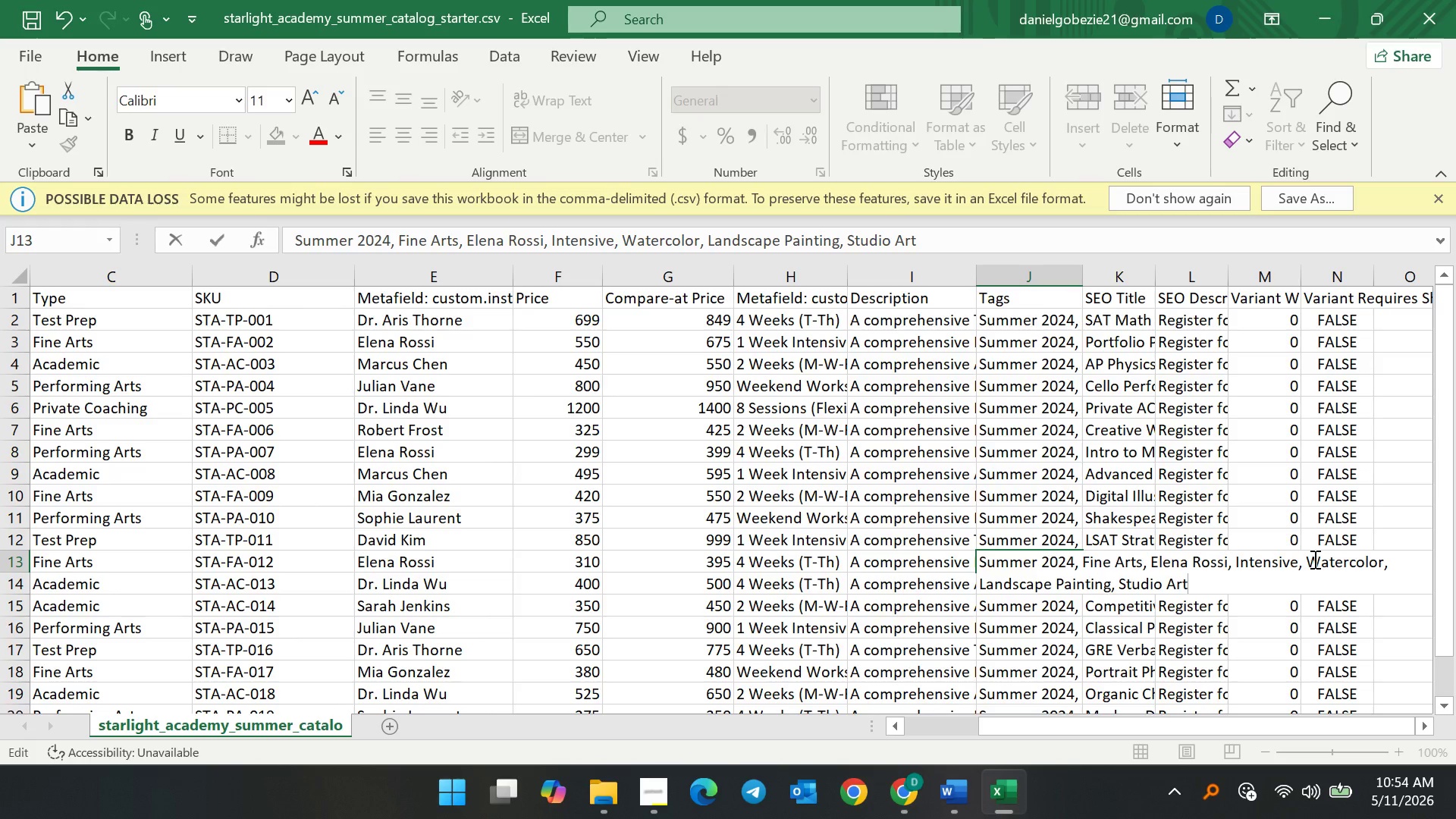 
wait(5.84)
 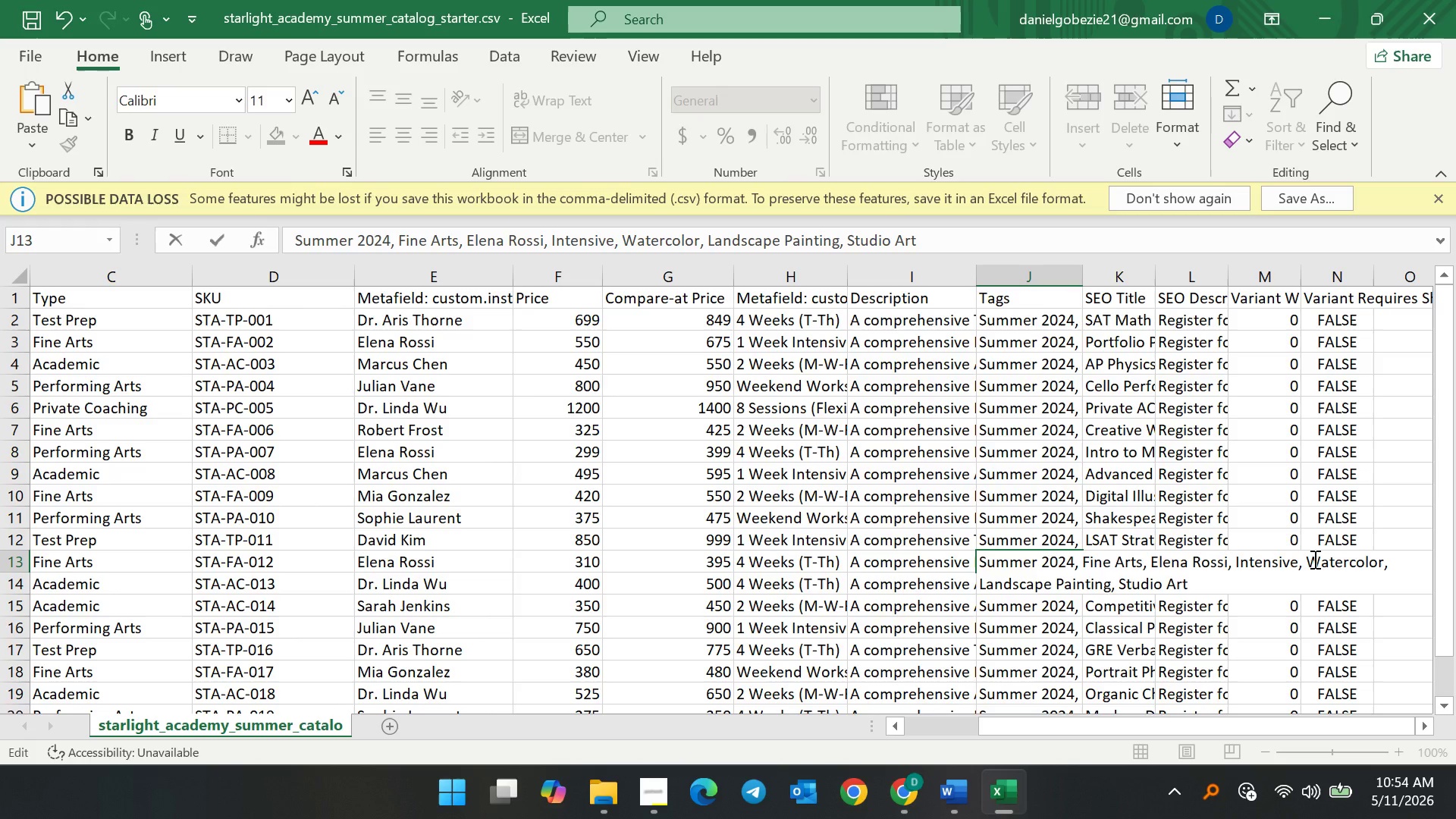 
left_click([24, 11])
 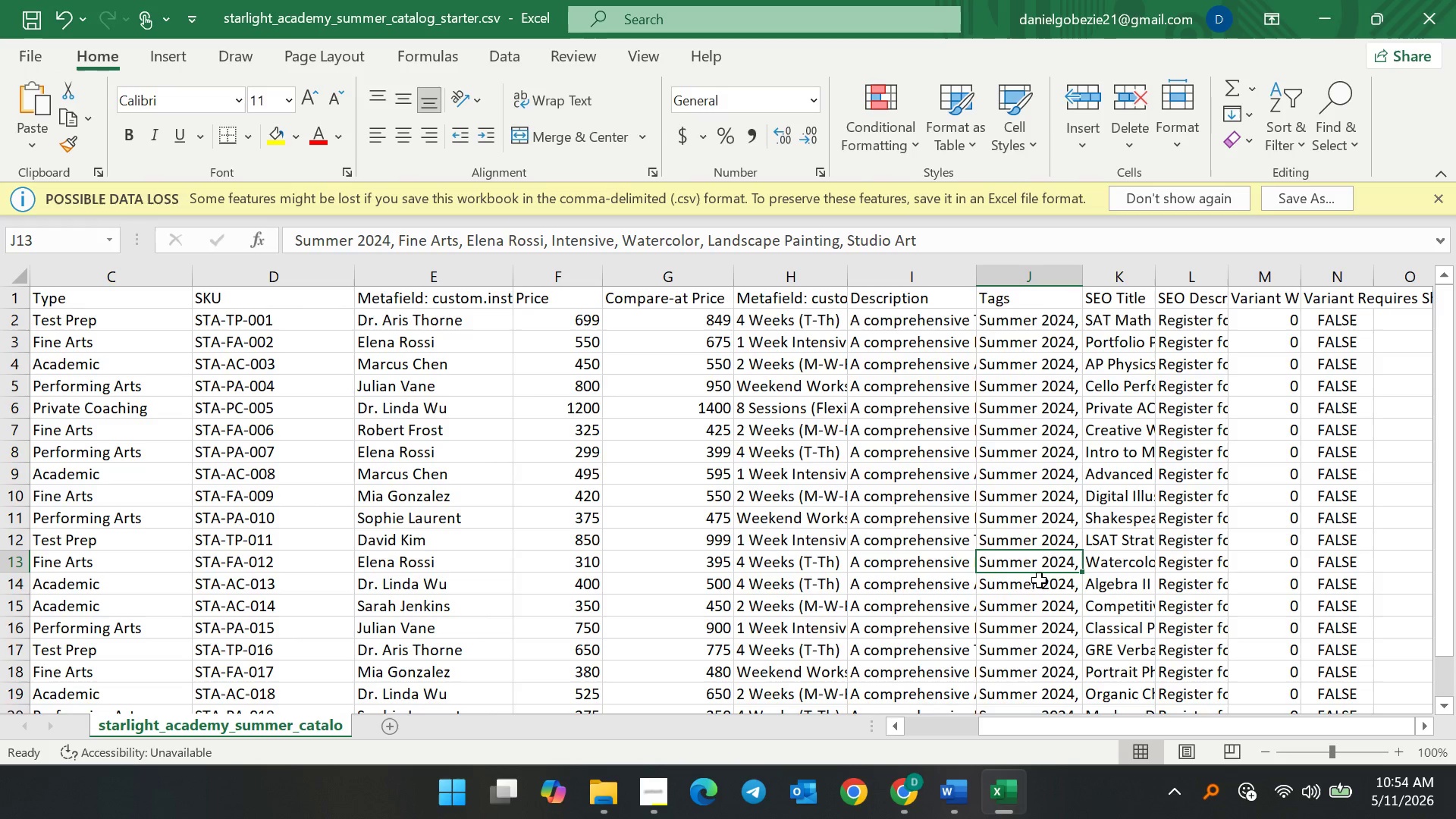 
double_click([1035, 586])
 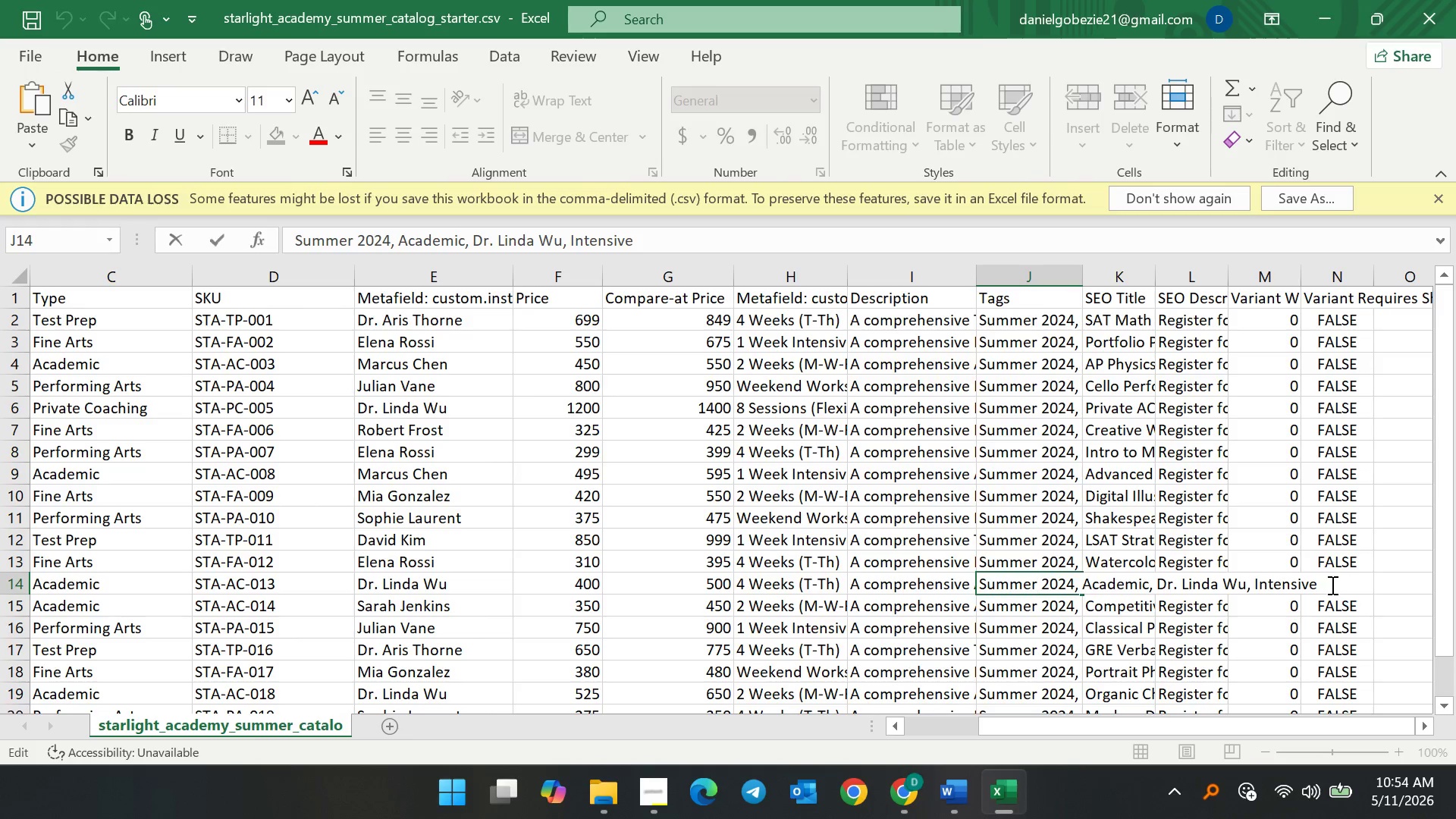 
left_click([1331, 585])
 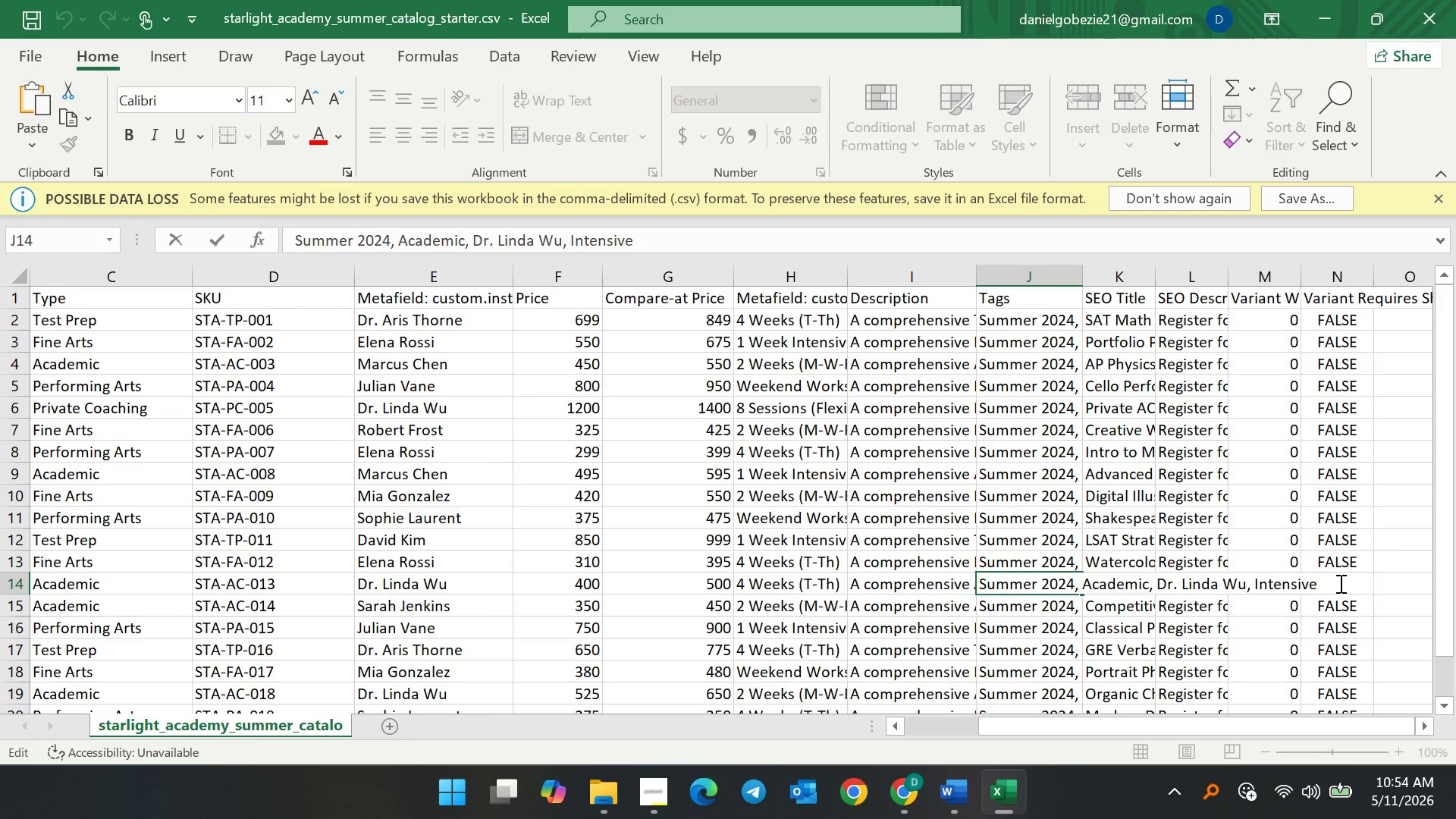 
key(Comma)
 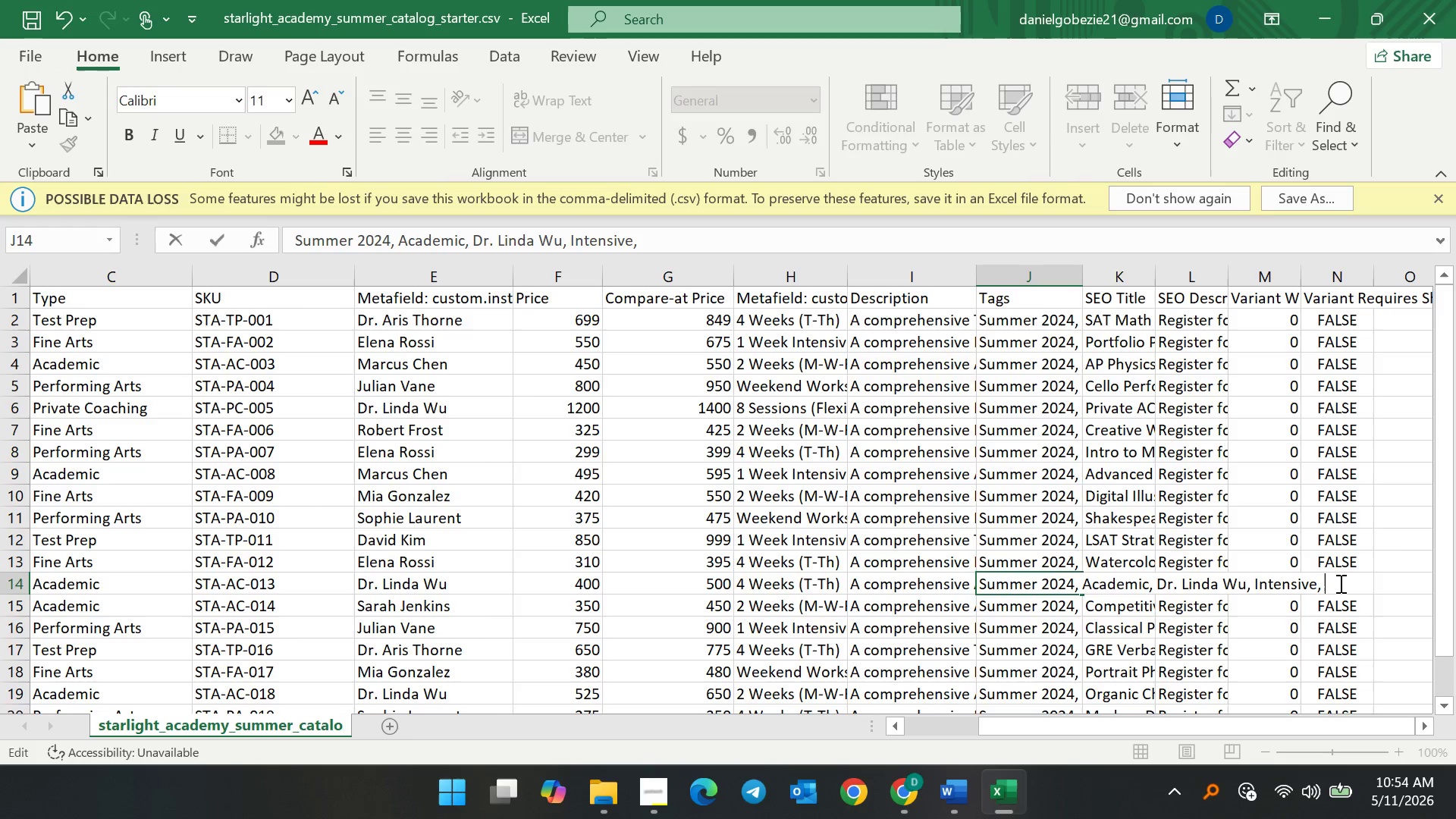 
key(Space)
 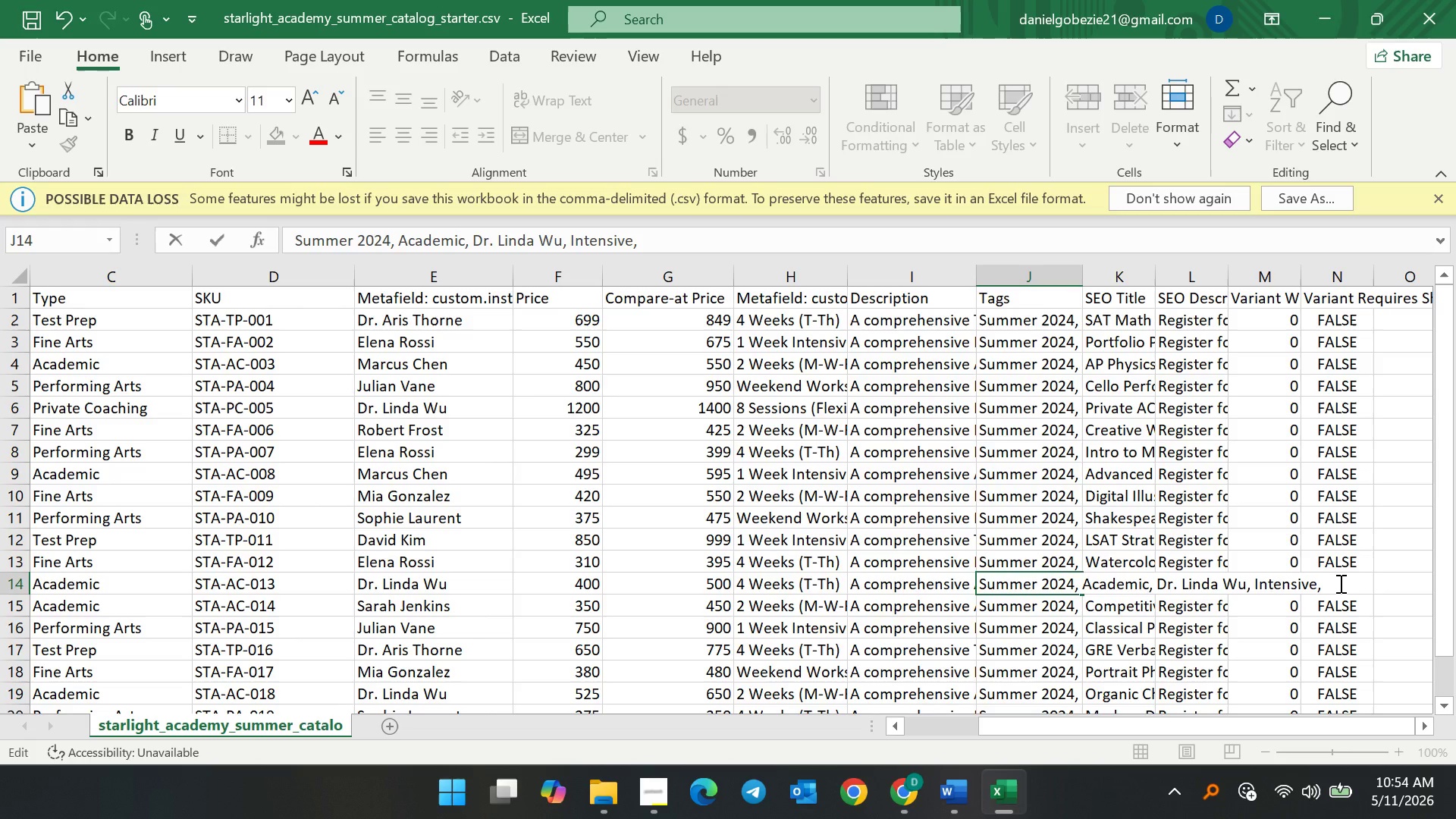 
wait(7.91)
 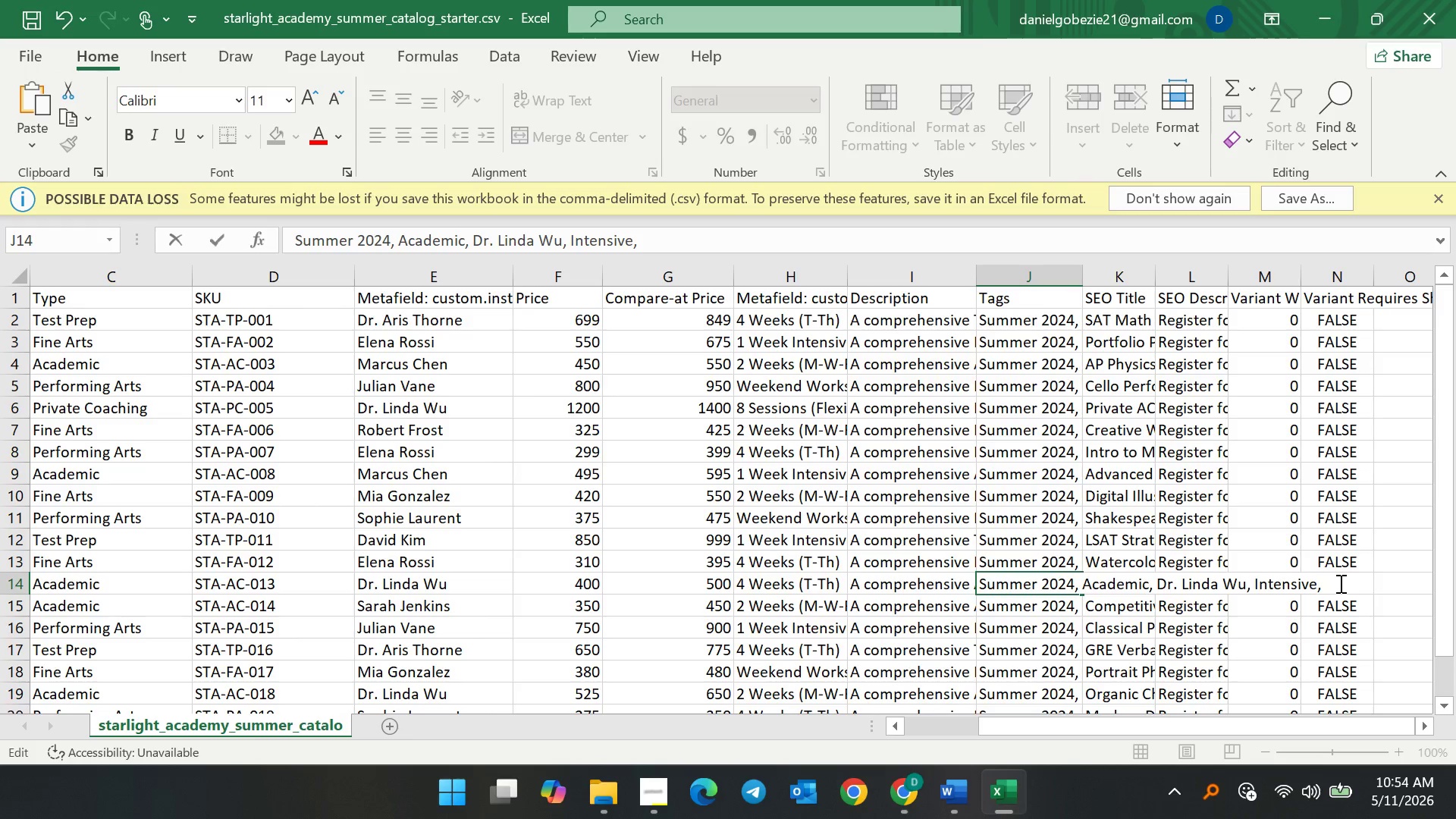 
type(Algebra ii)
key(Backspace)
key(Backspace)
type(II.)
key(Backspace)
type(, )
 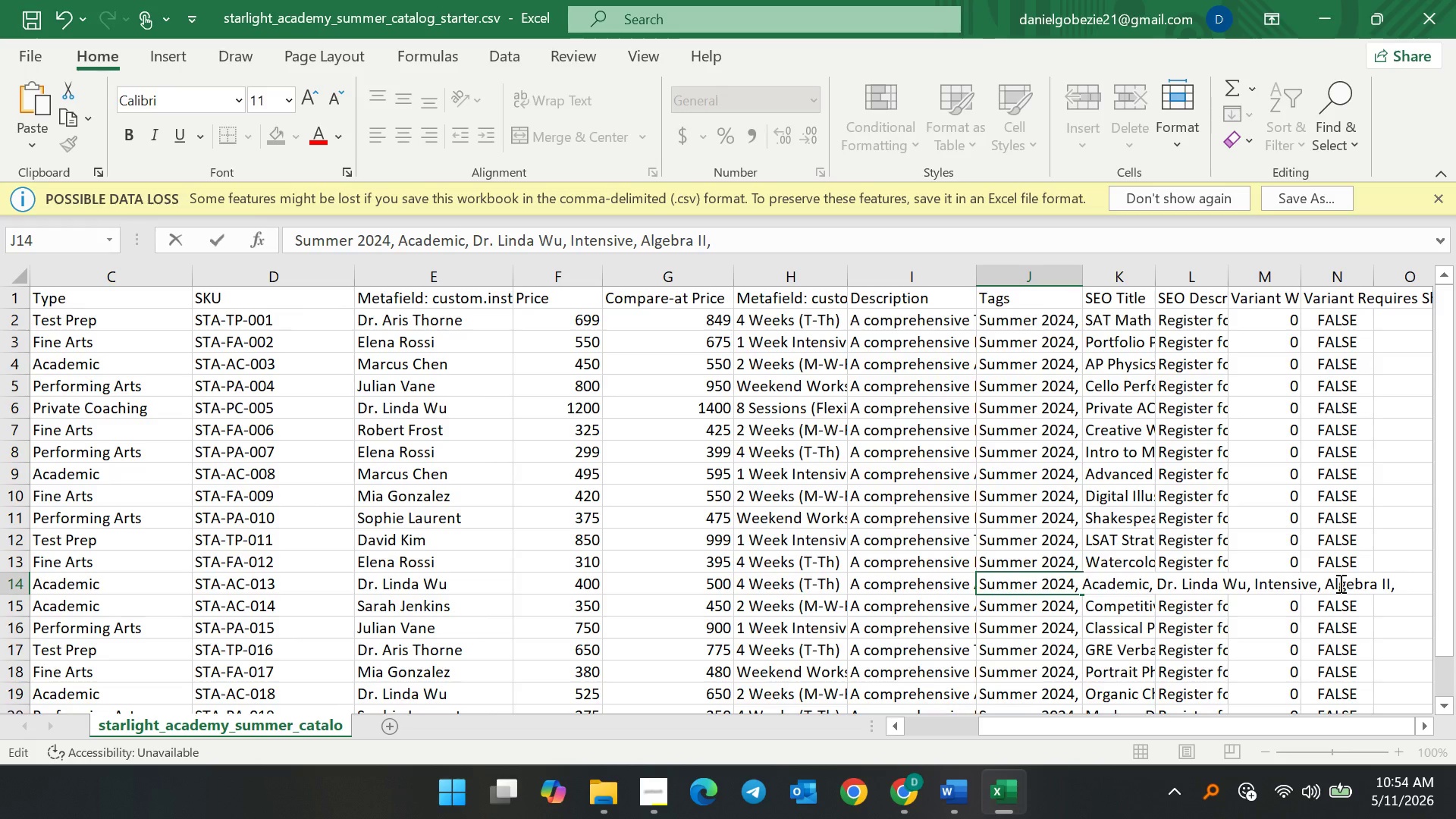 
type(Math, STEM, S)
key(Backspace)
type(Summer Bridge, )
 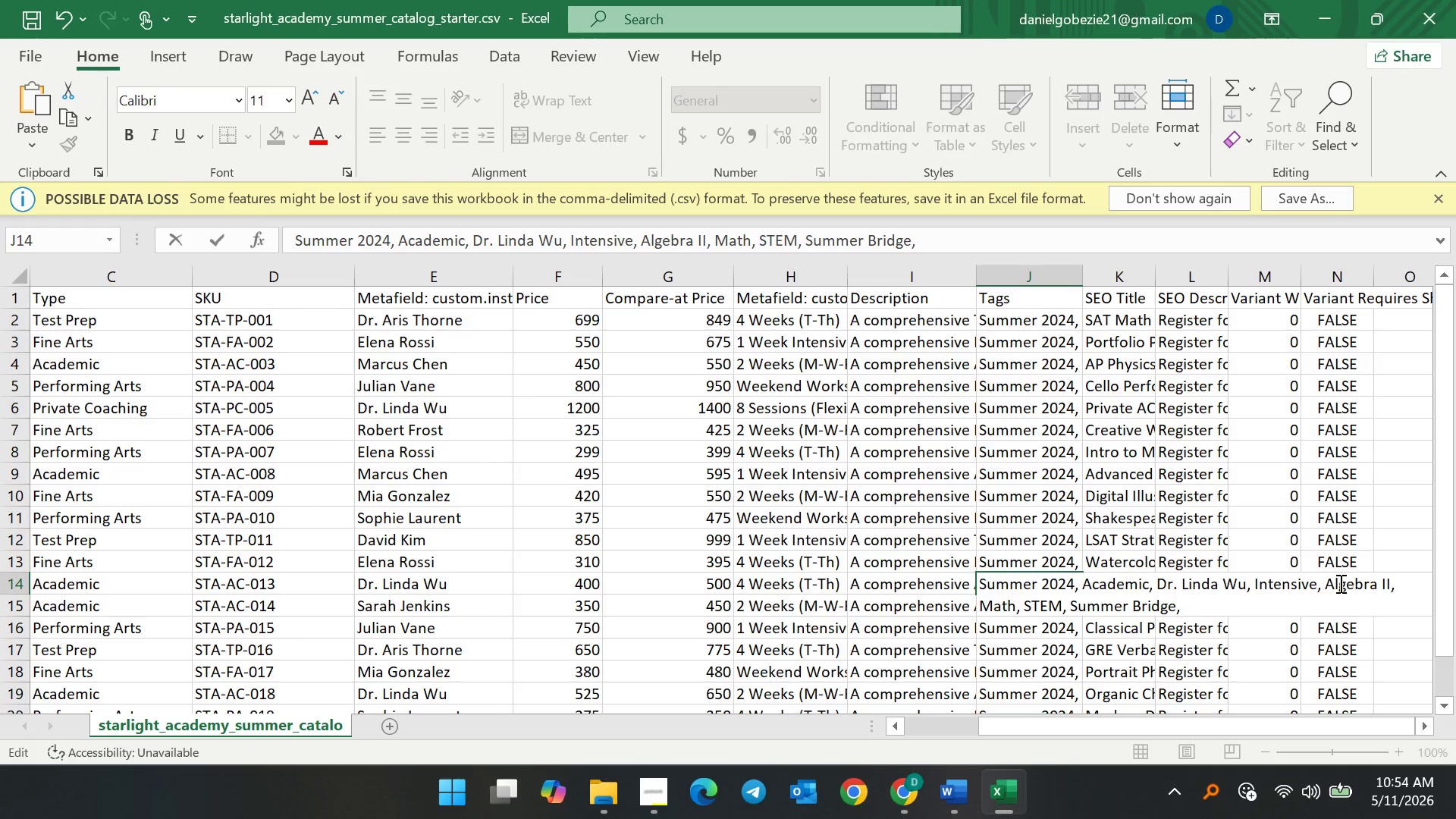 
wait(5.64)
 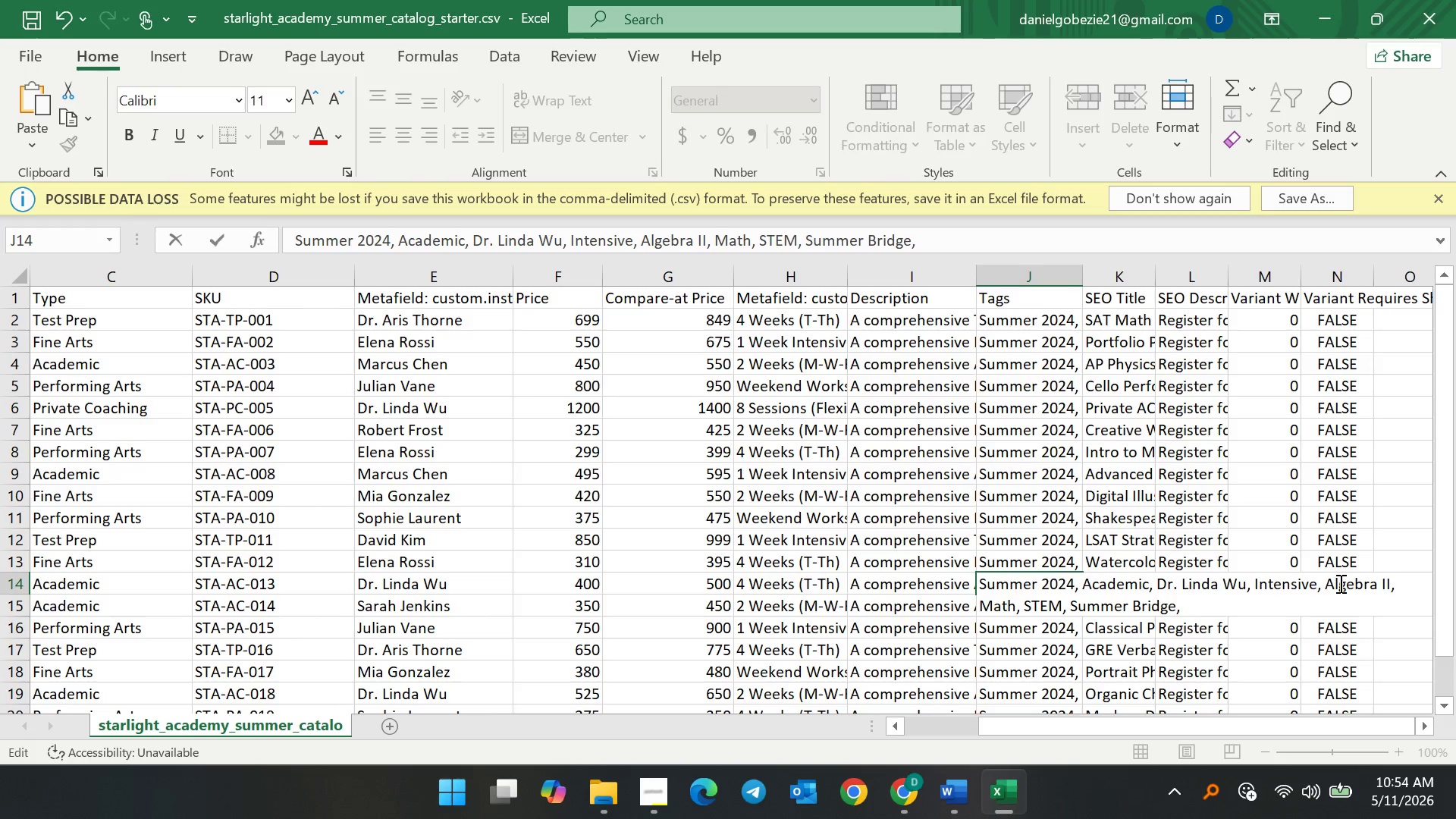 
type(High School)
 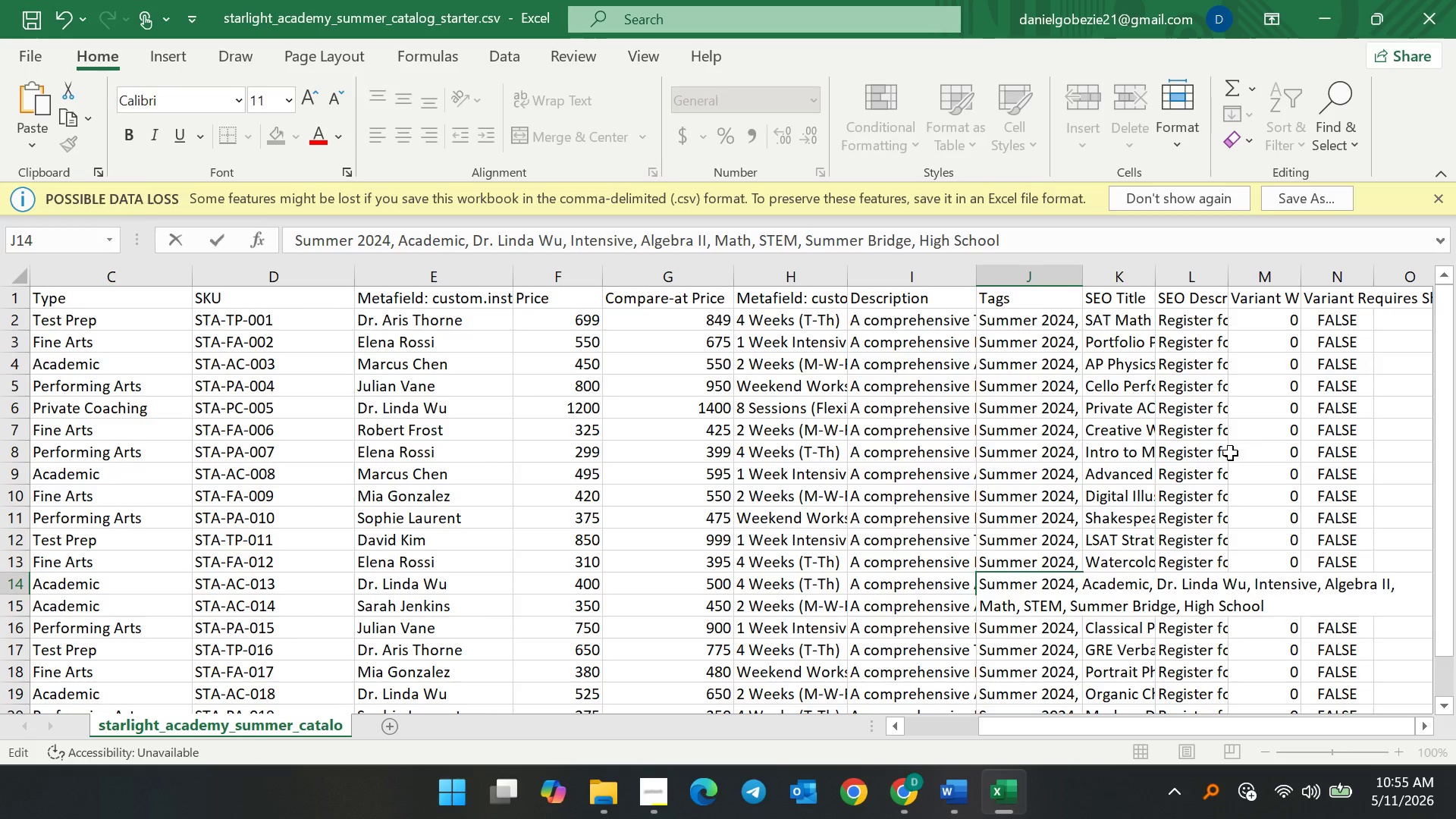 
wait(6.81)
 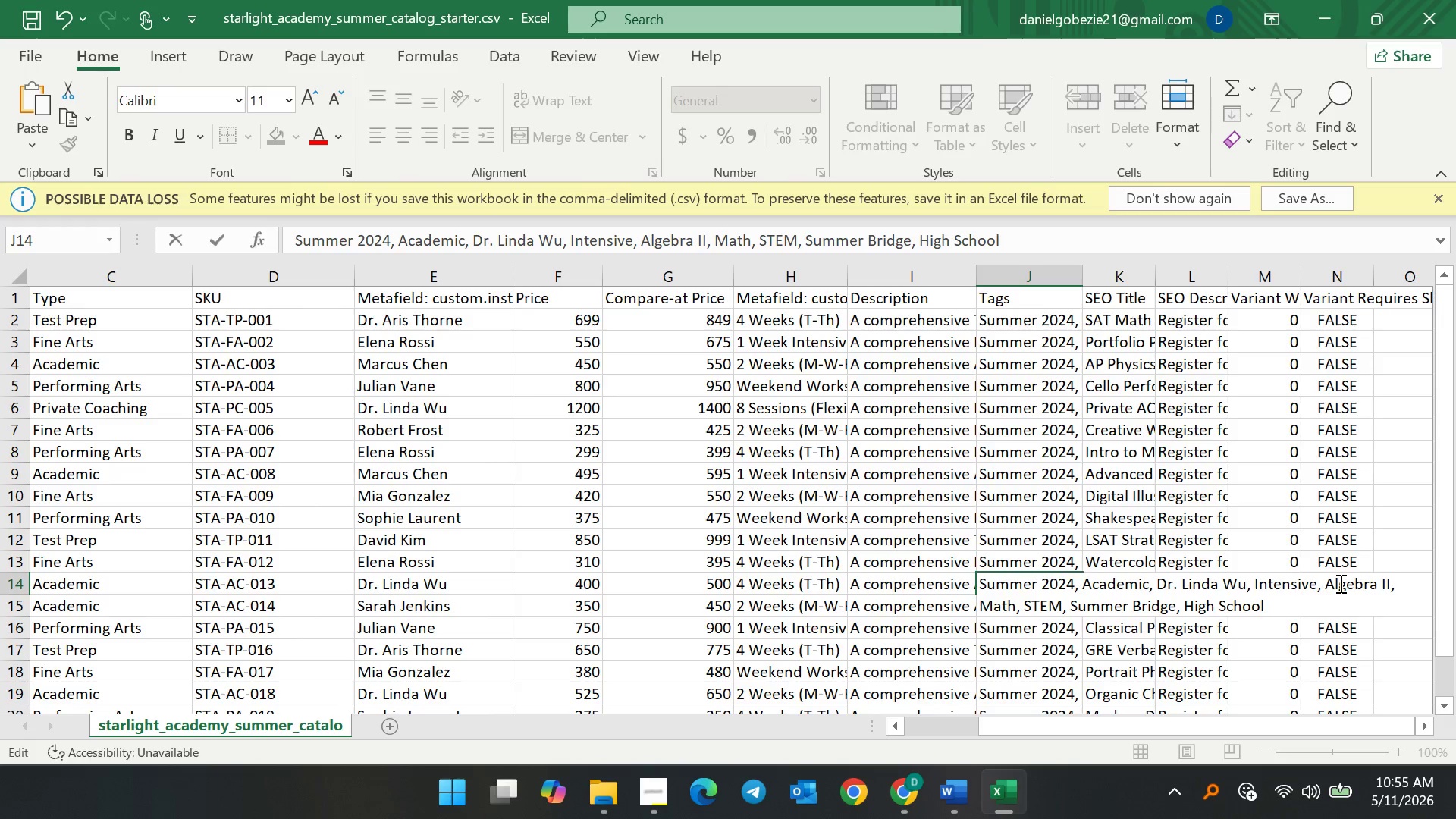 
left_click([30, 31])
 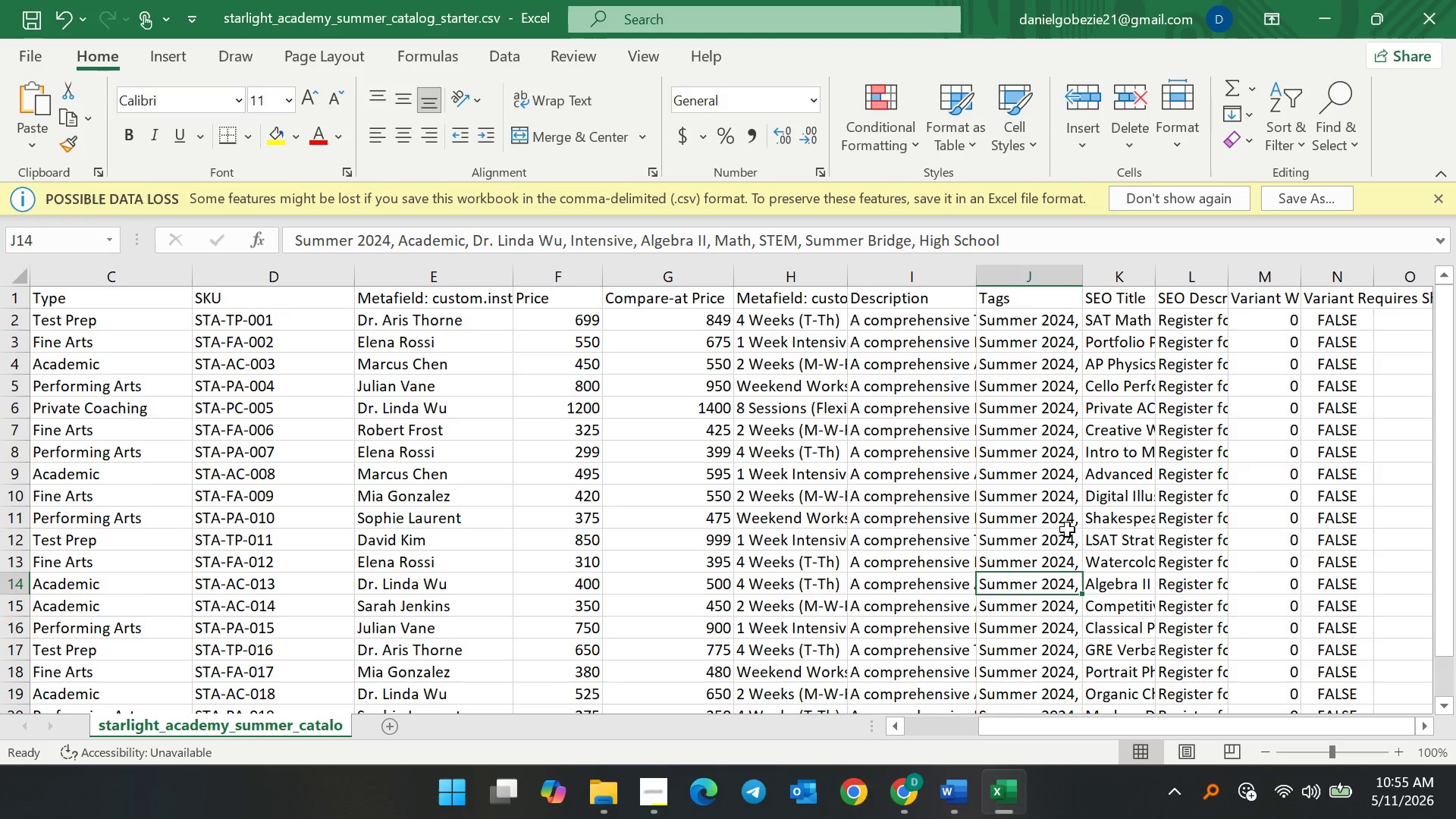 
scroll: coordinate [1065, 563], scroll_direction: none, amount: 0.0
 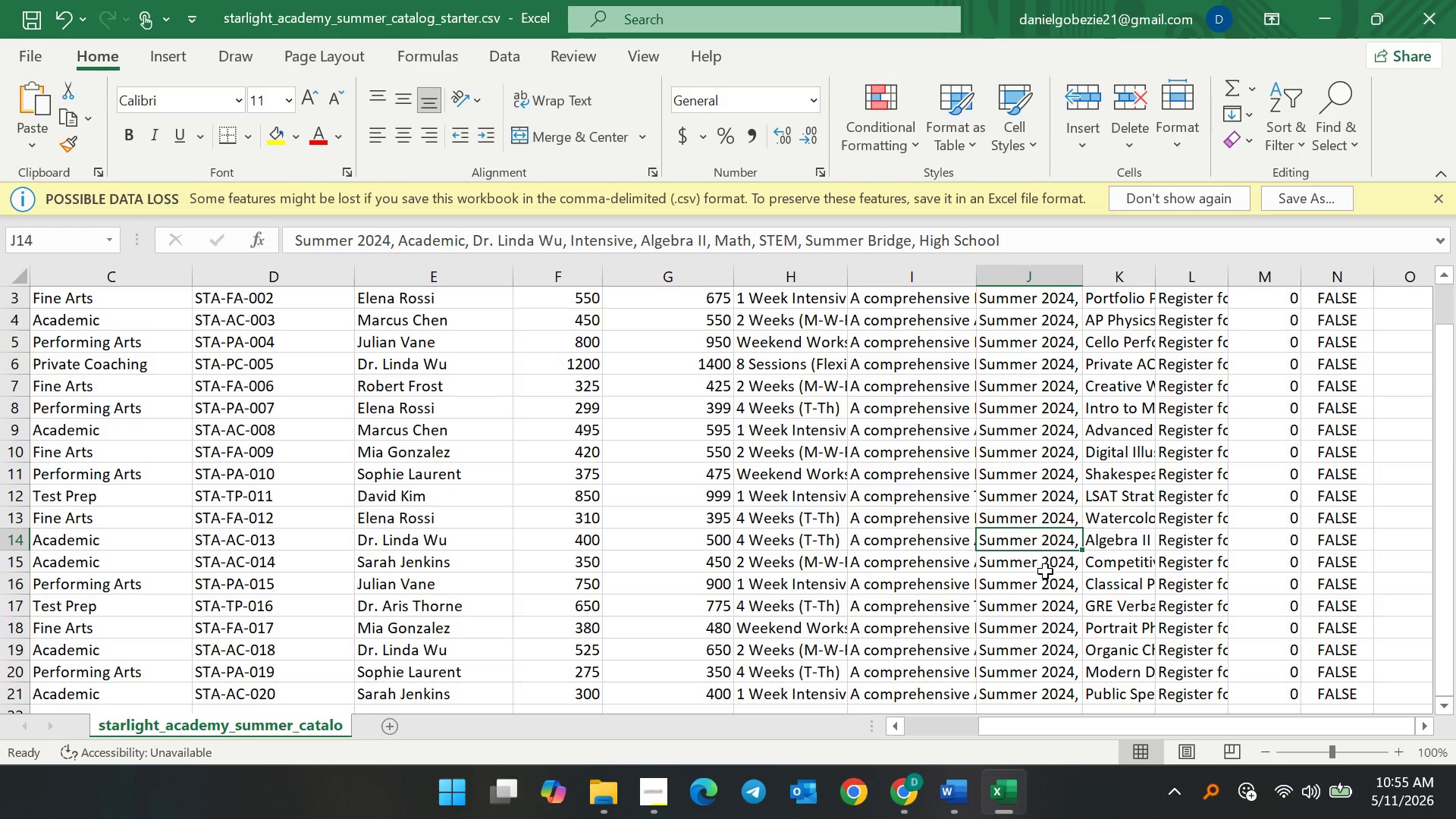 
scroll: coordinate [1046, 571], scroll_direction: down, amount: 2.0
 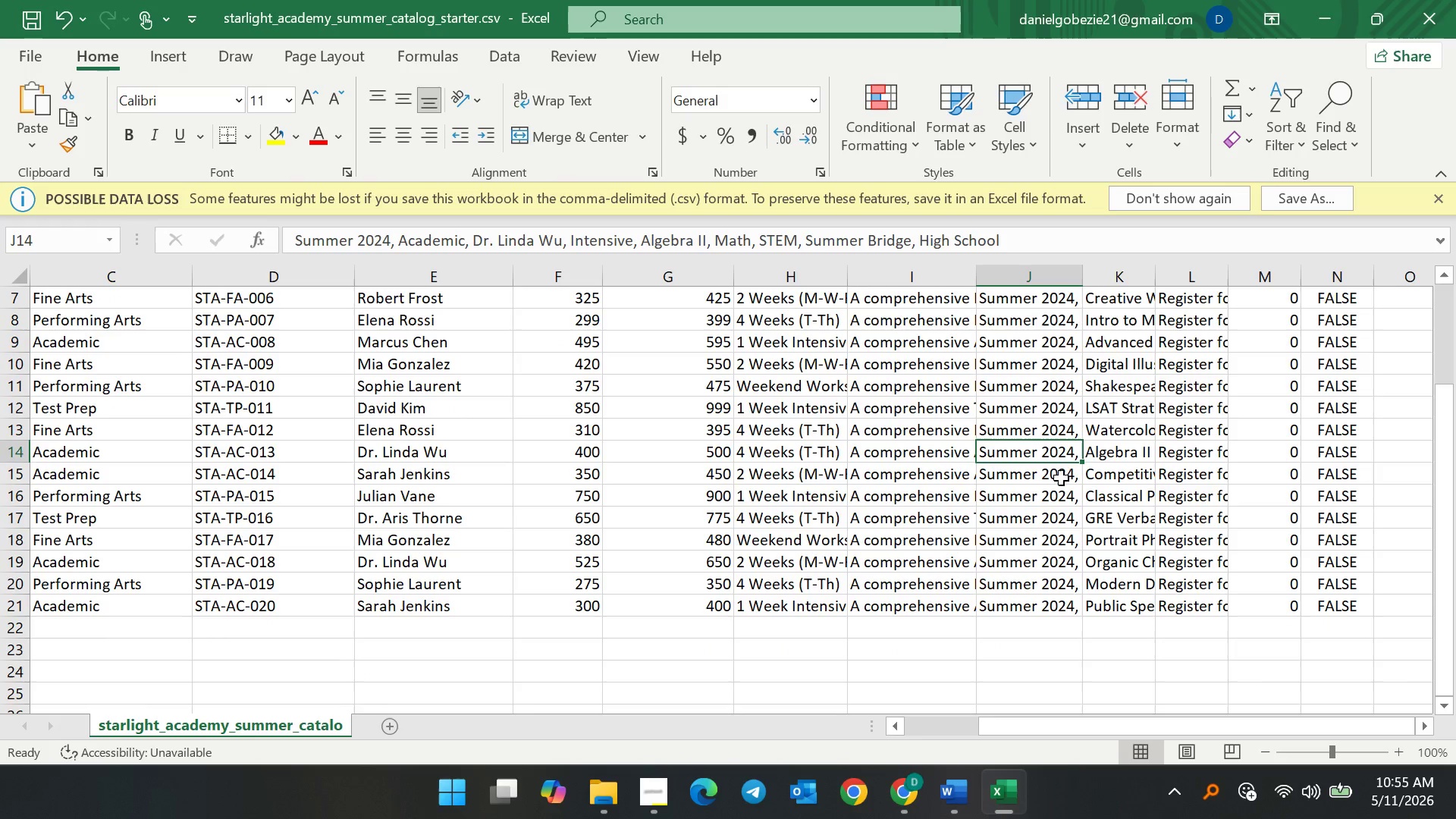 
double_click([1065, 475])
 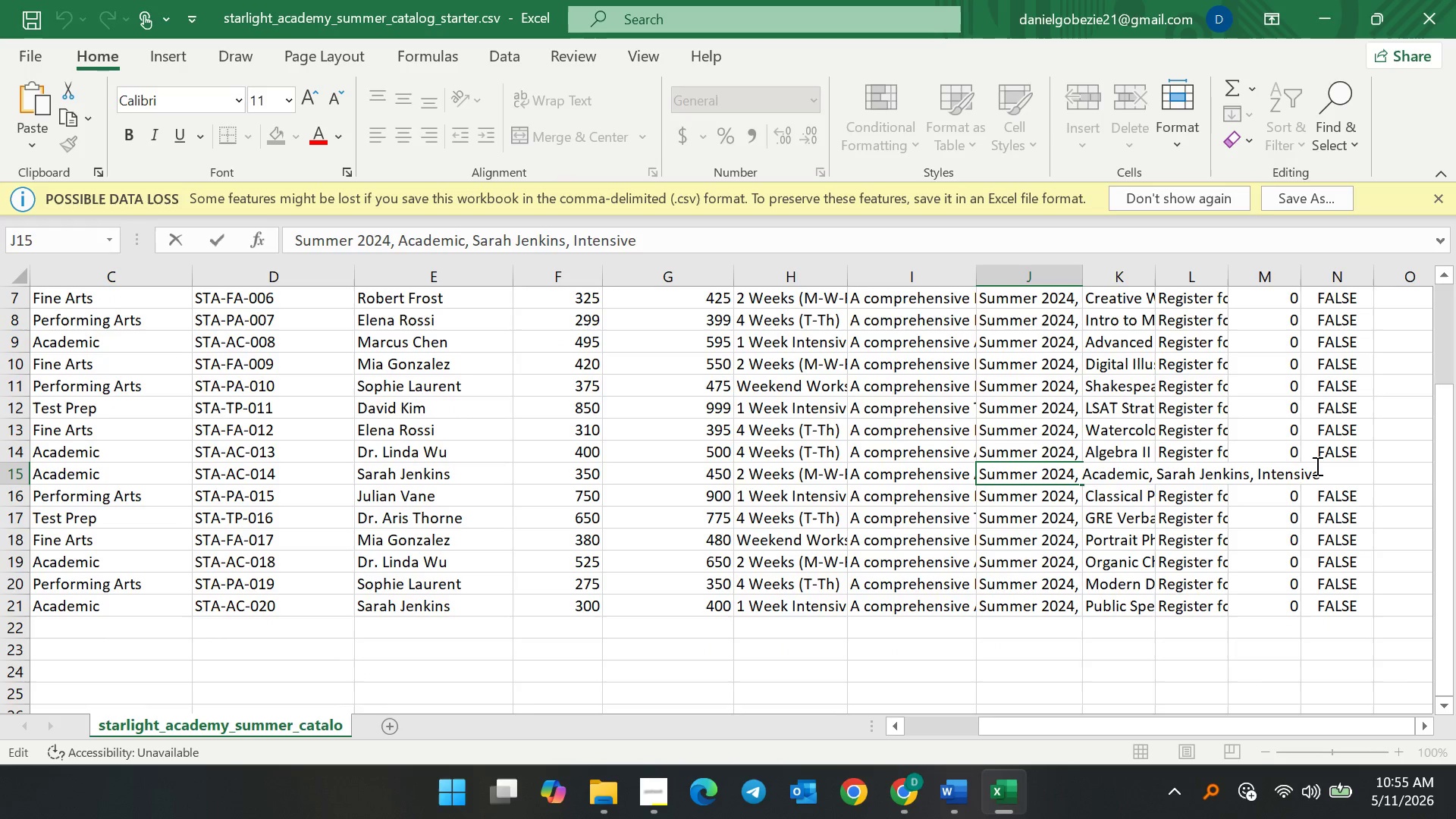 
left_click([1316, 466])
 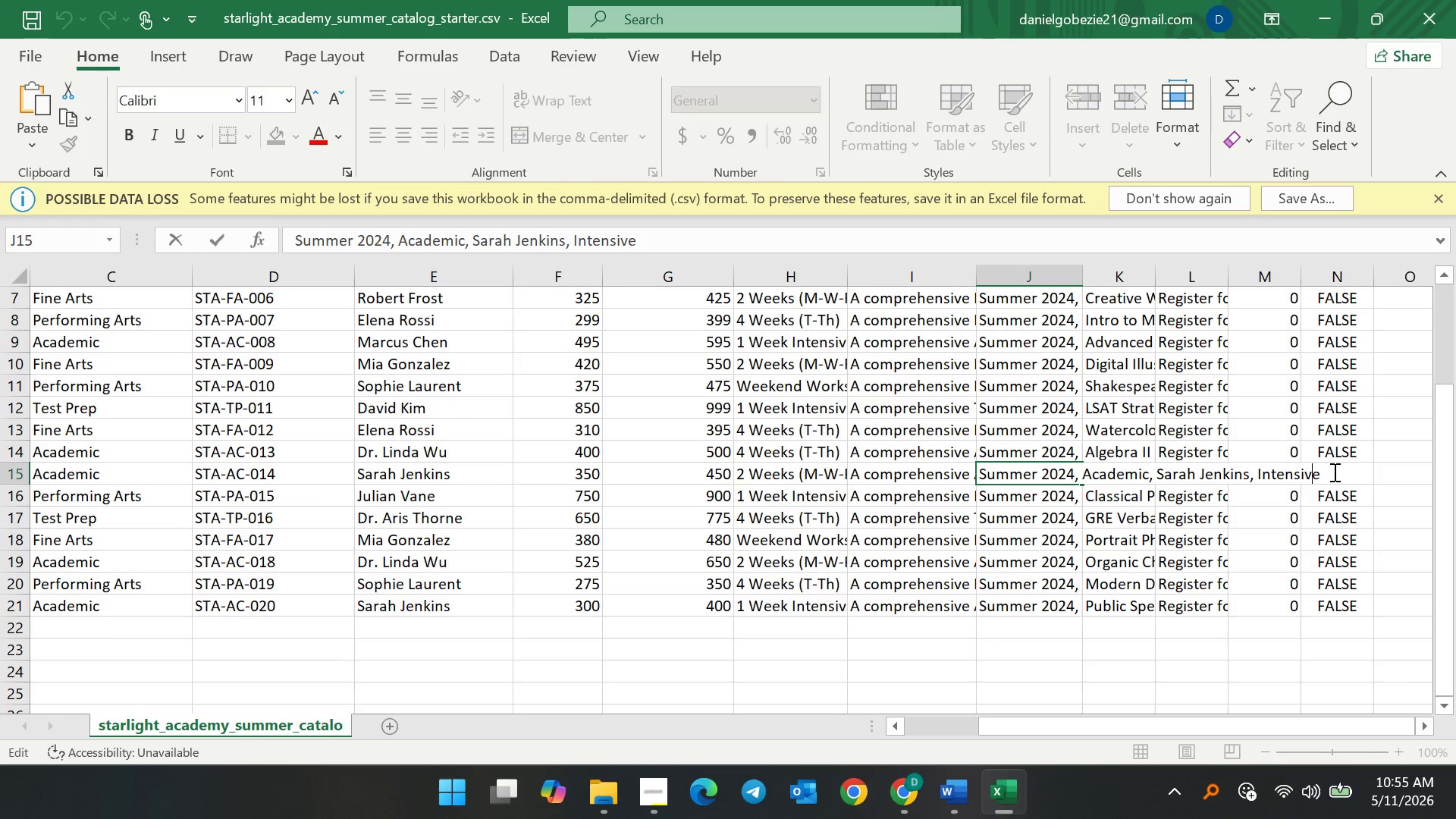 
left_click([1332, 472])
 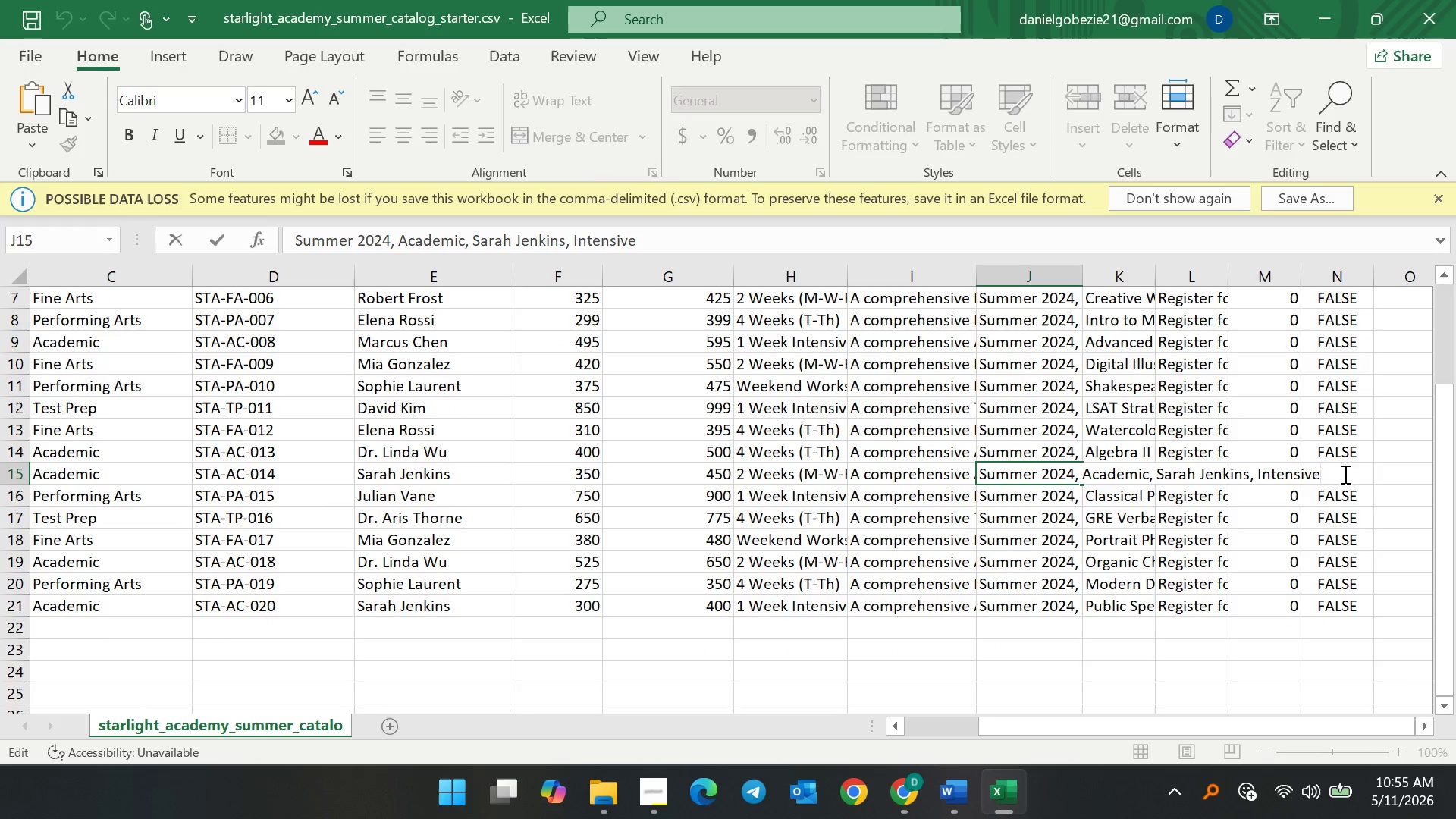 
key(Comma)
 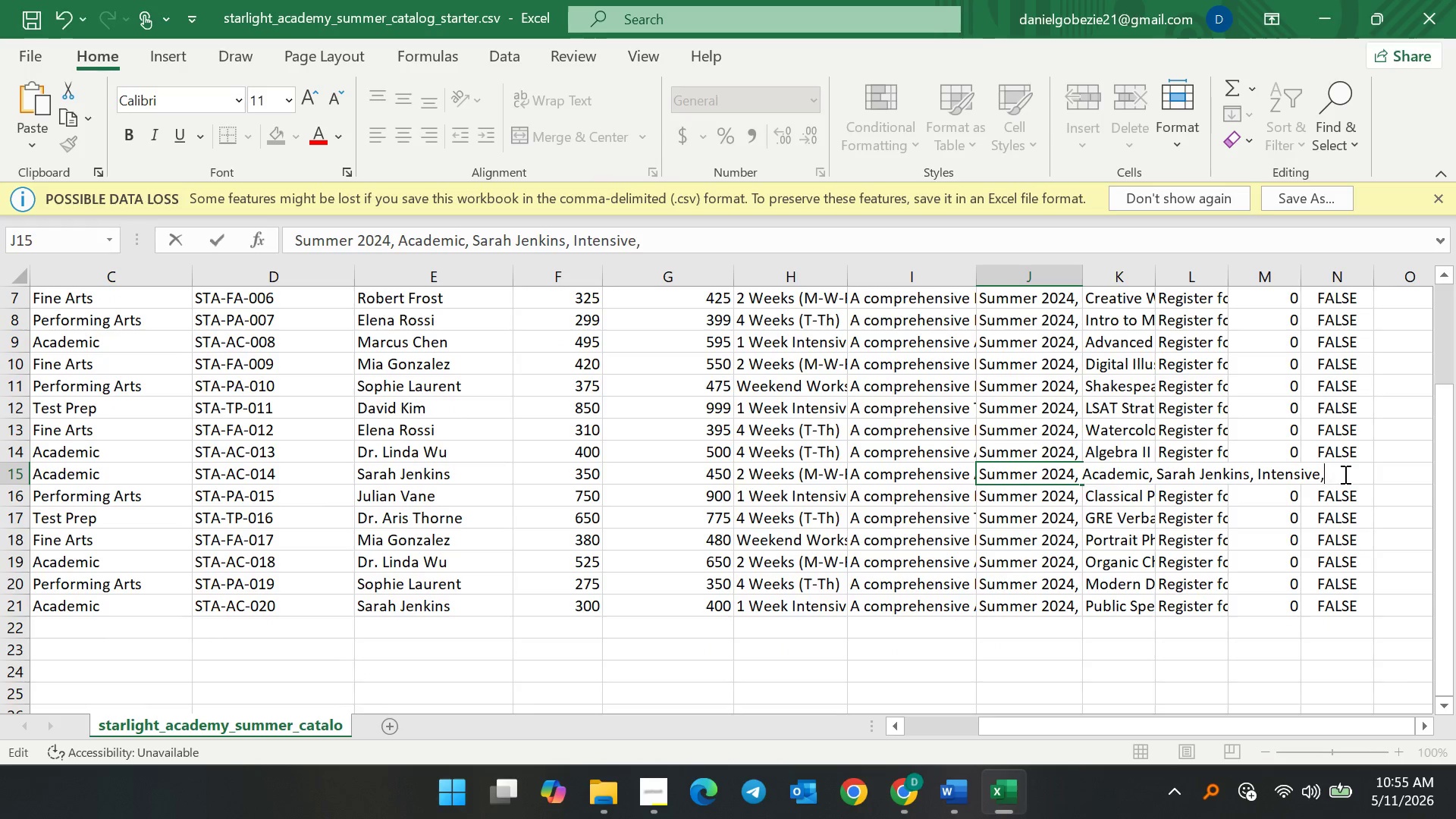 
key(Space)
 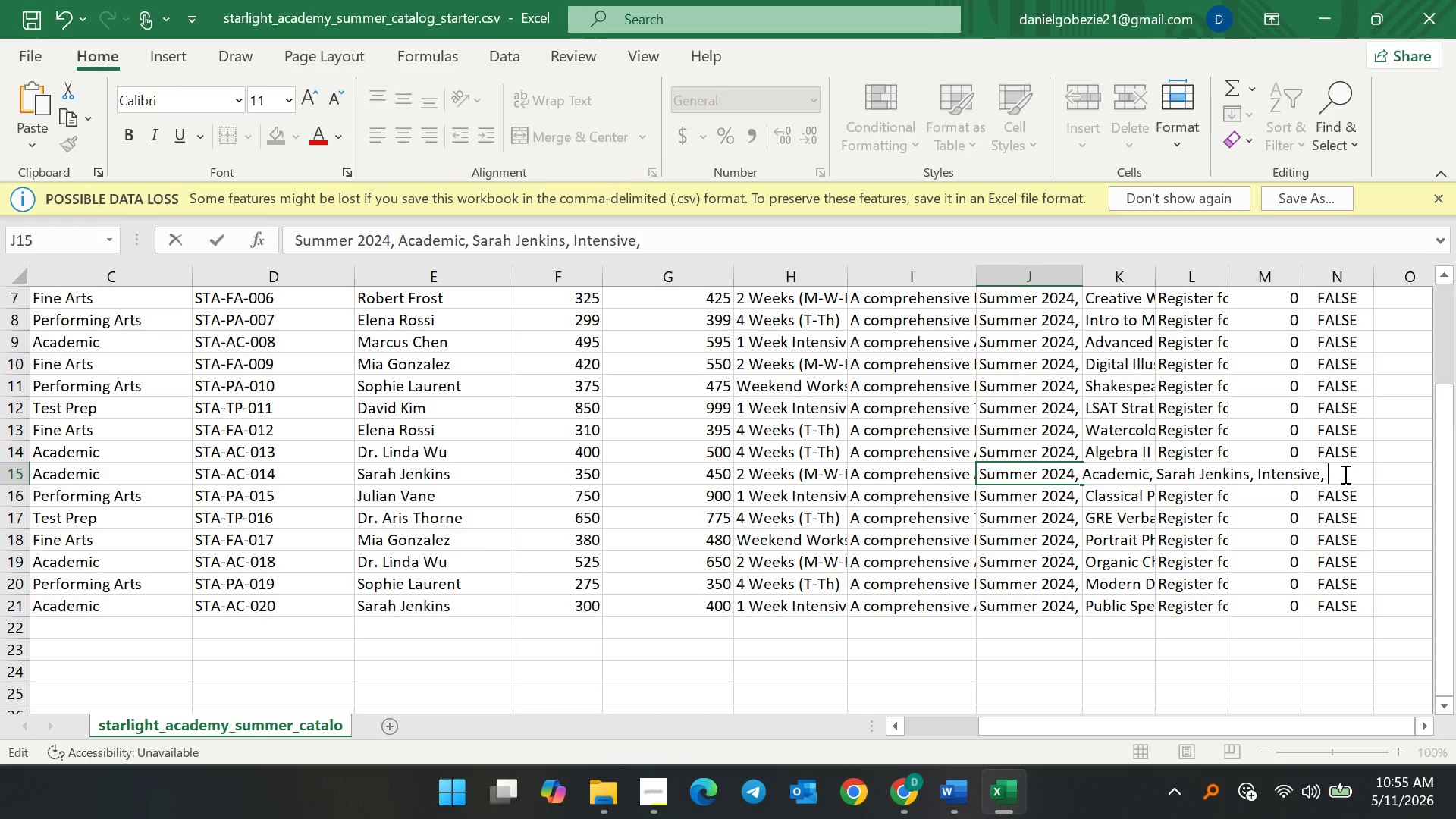 
wait(12.61)
 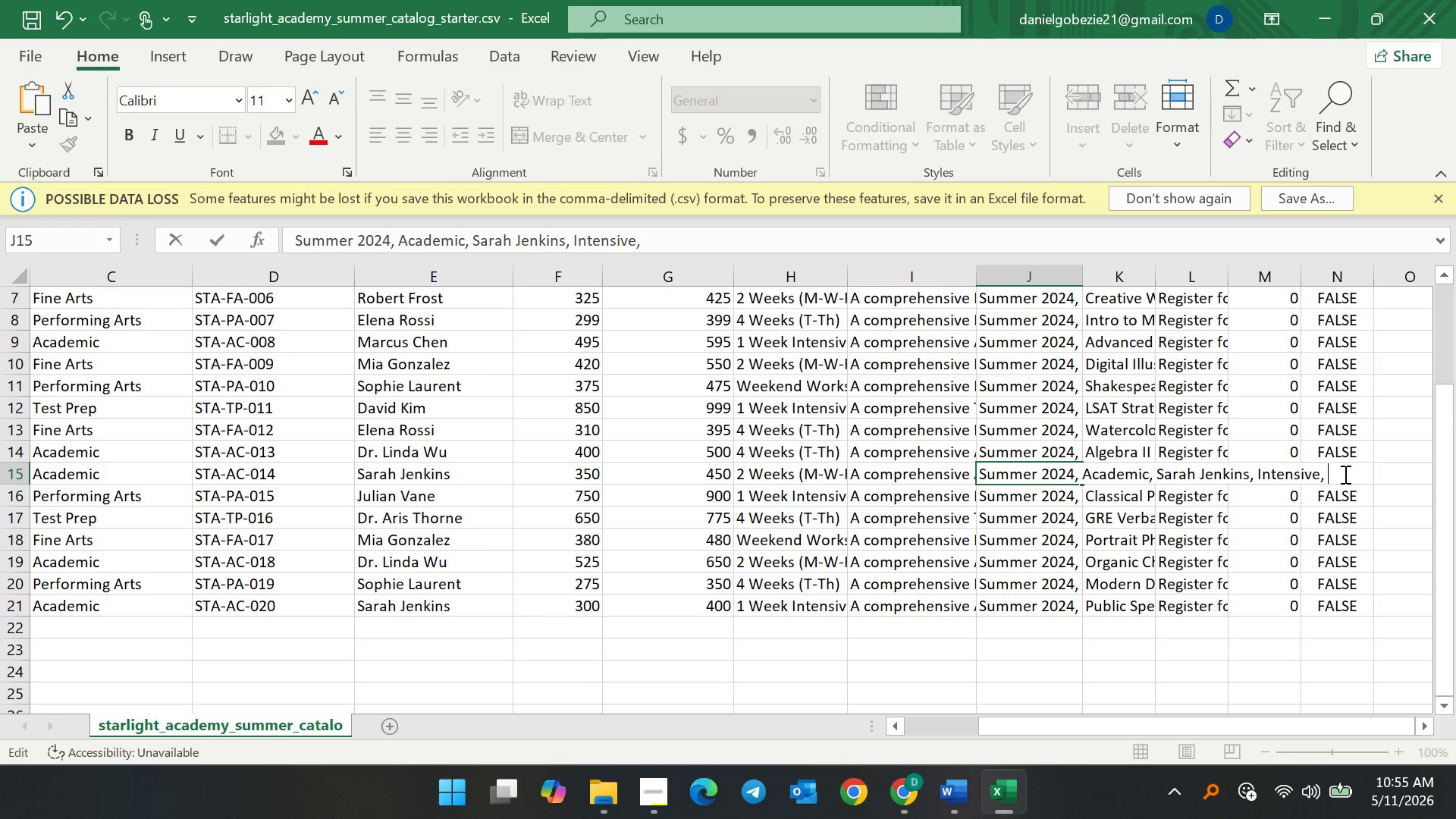 
type(Debate, Public speaking, )
 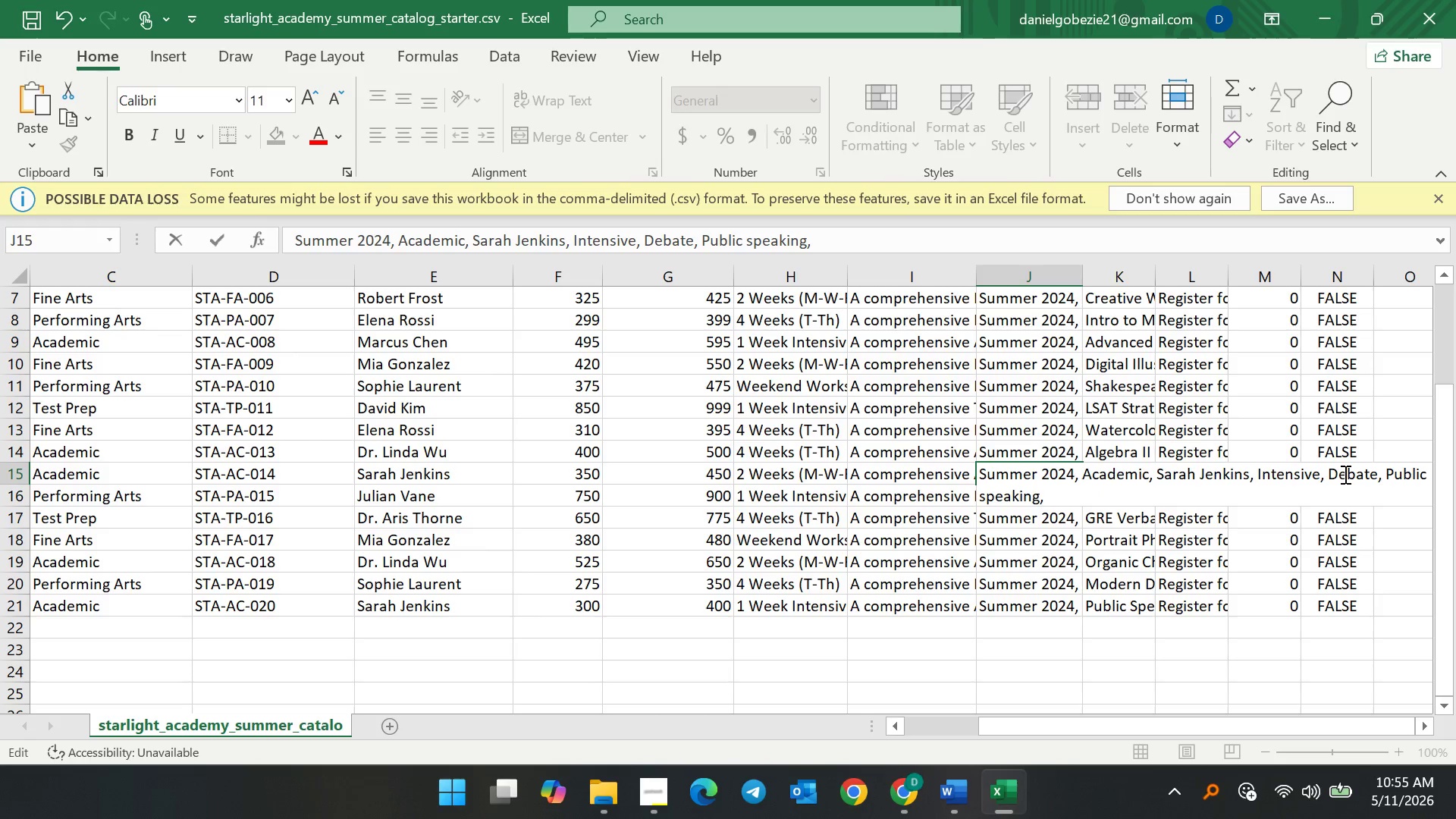 
wait(8.2)
 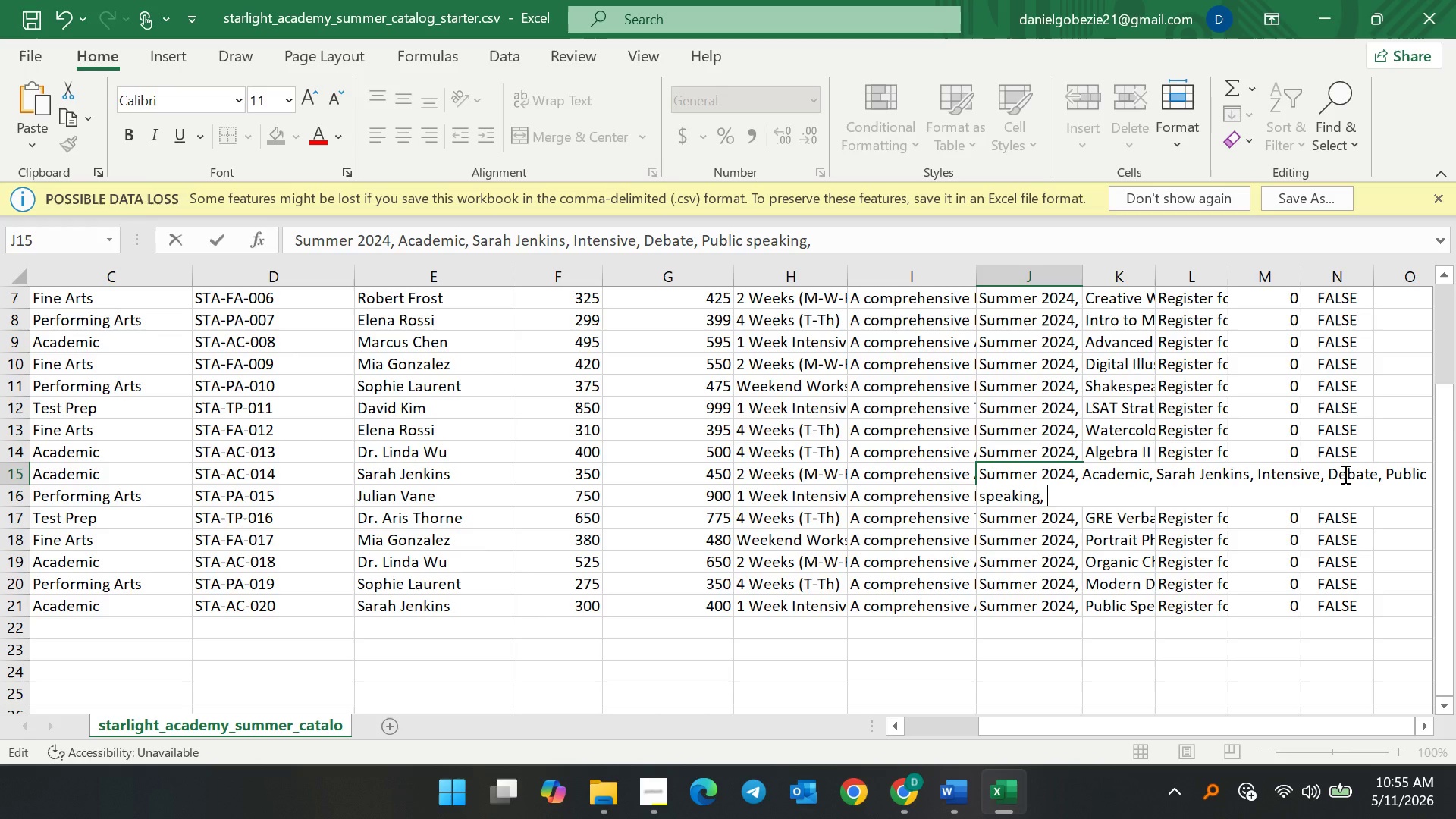 
type(KL)
key(Backspace)
key(Backspace)
type(Leadership, Competition, )
 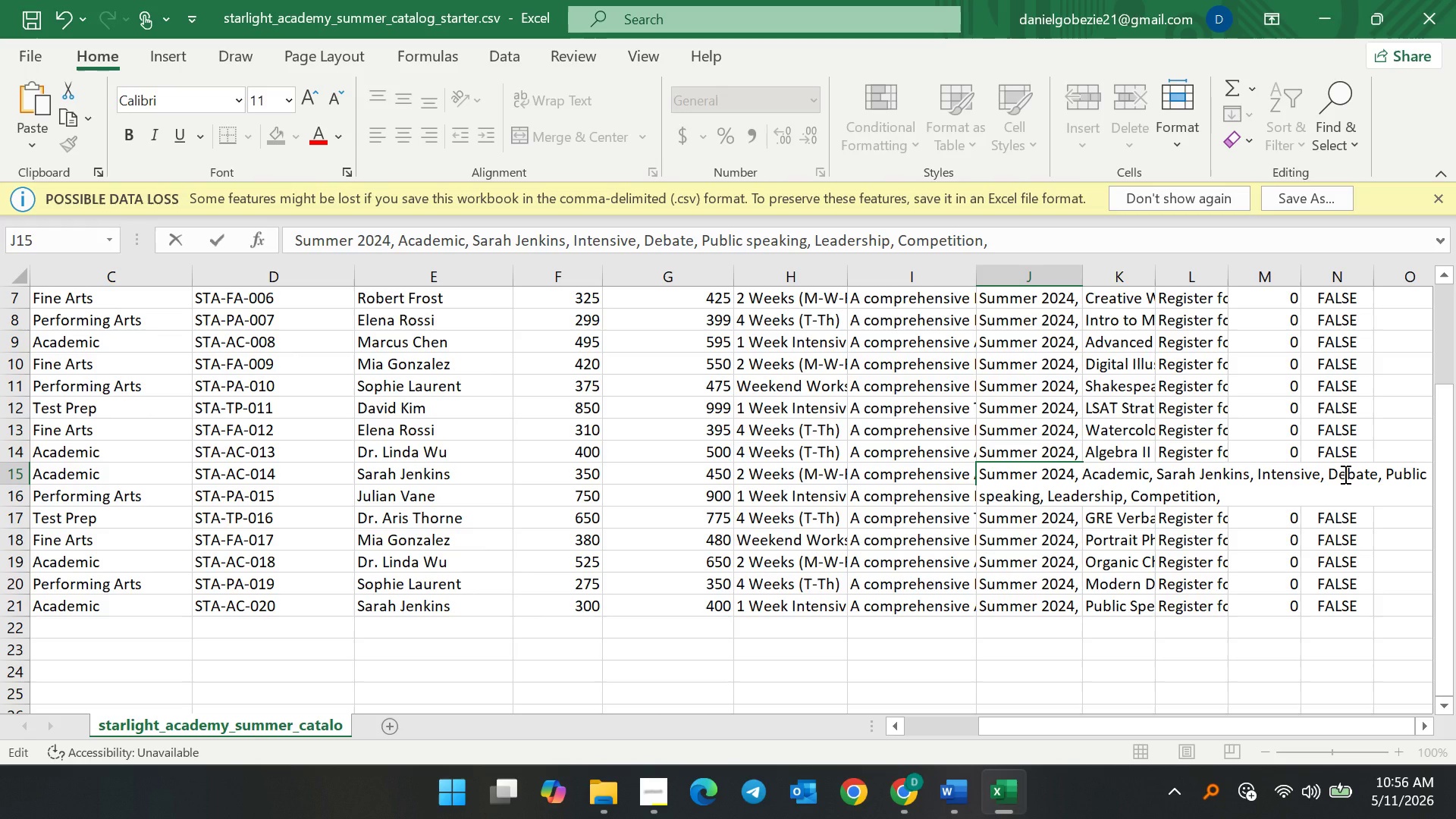 
wait(6.53)
 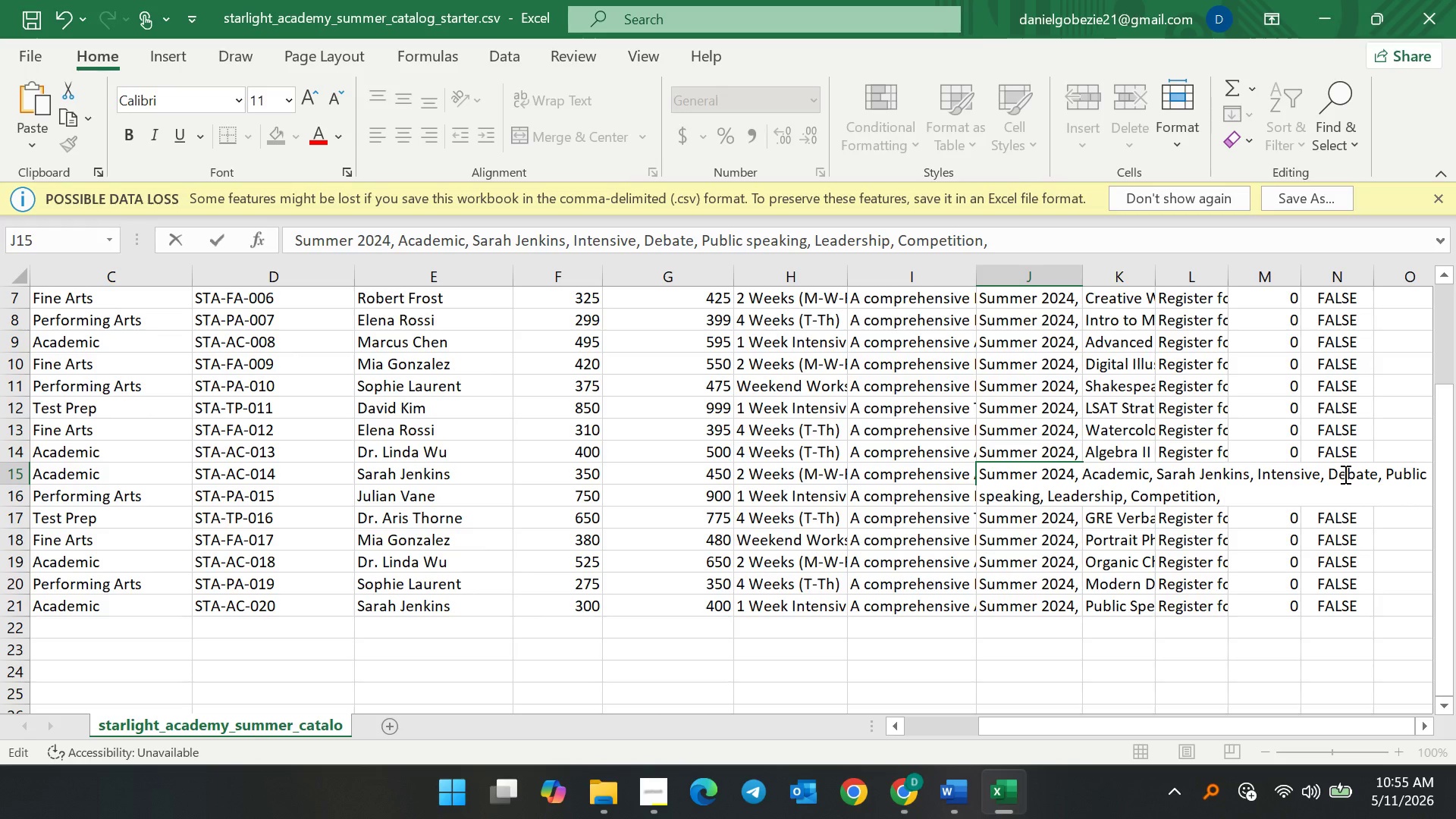 
key(Backspace)
 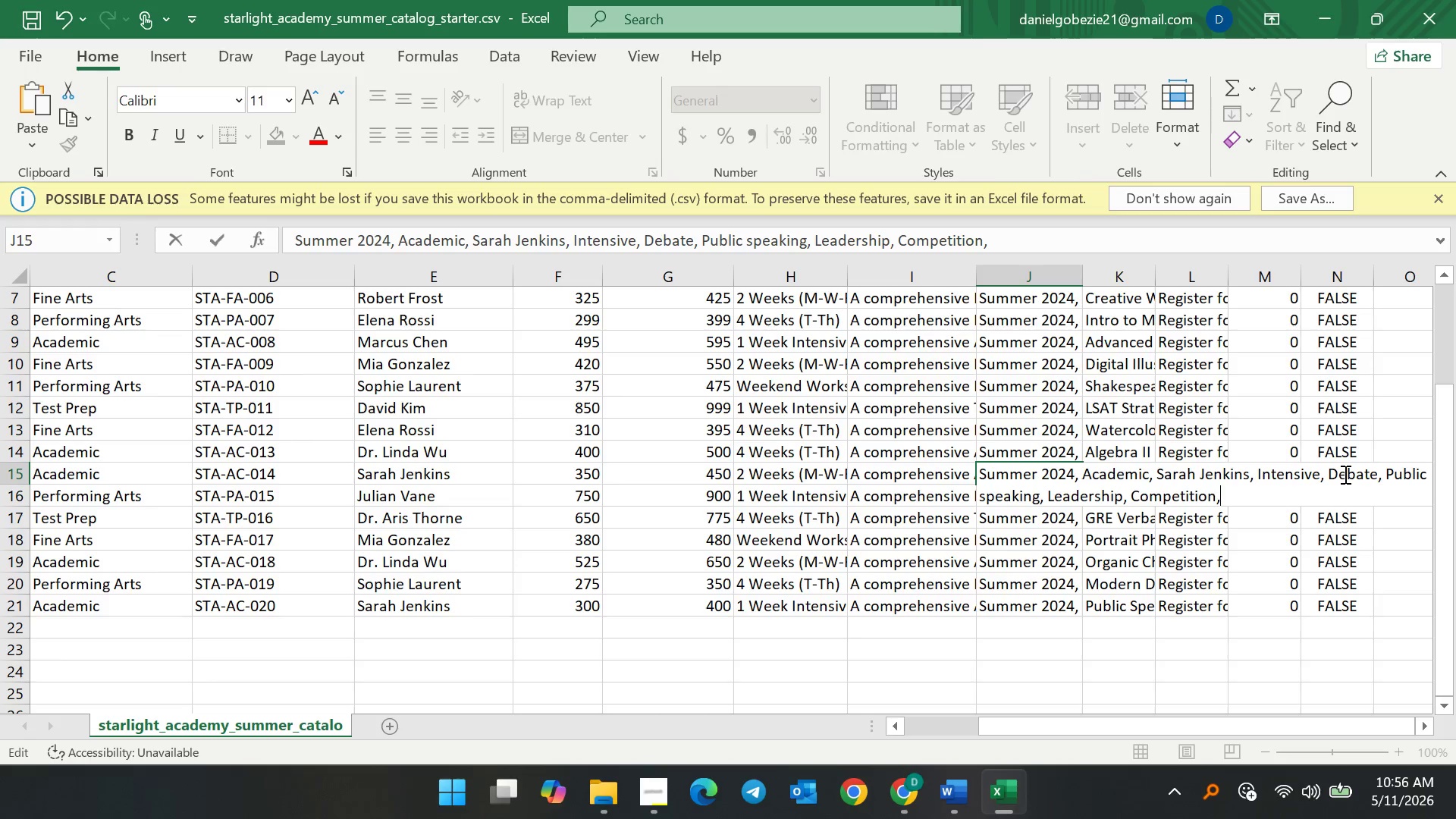 
key(Backspace)
 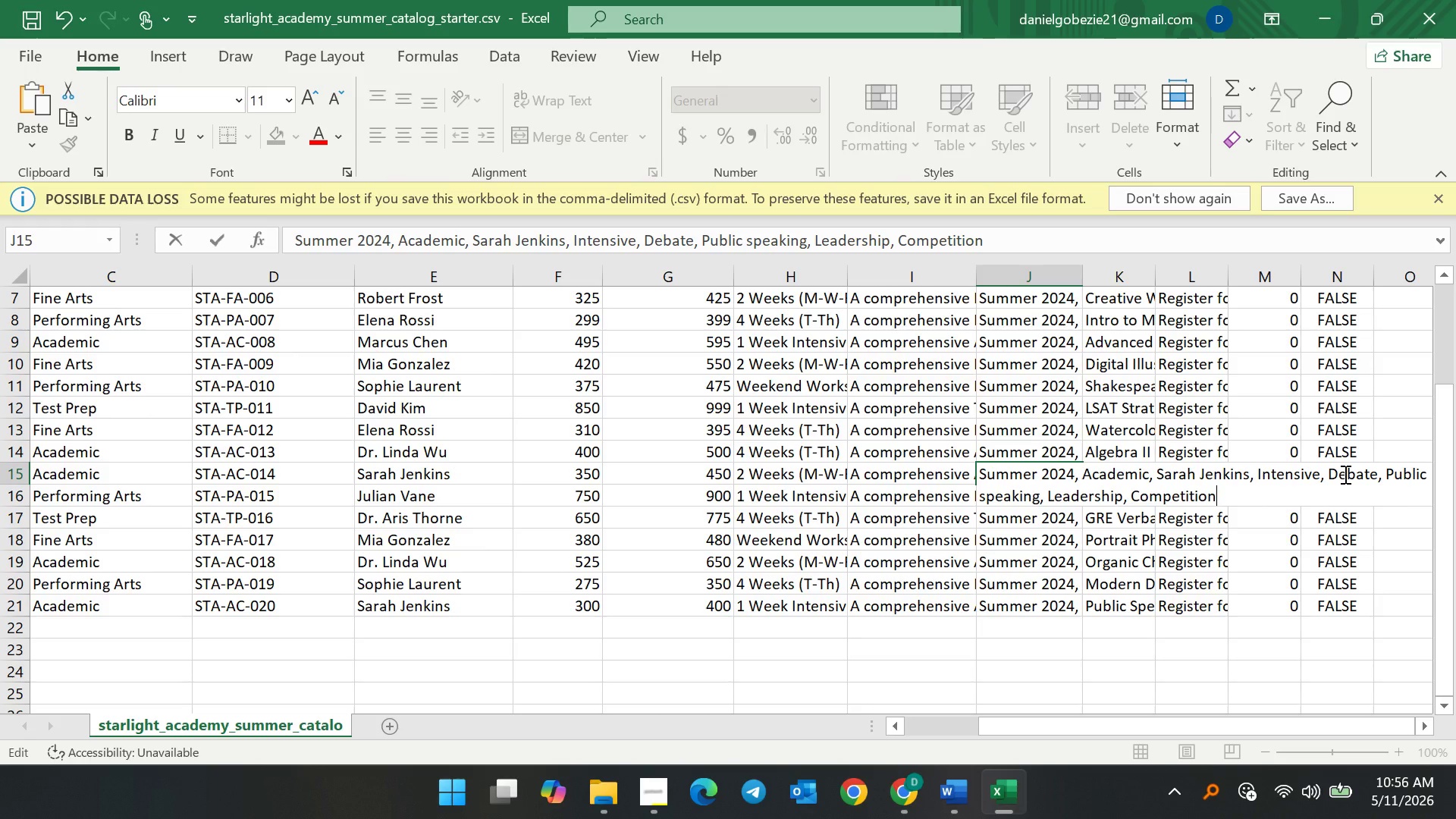 
wait(8.26)
 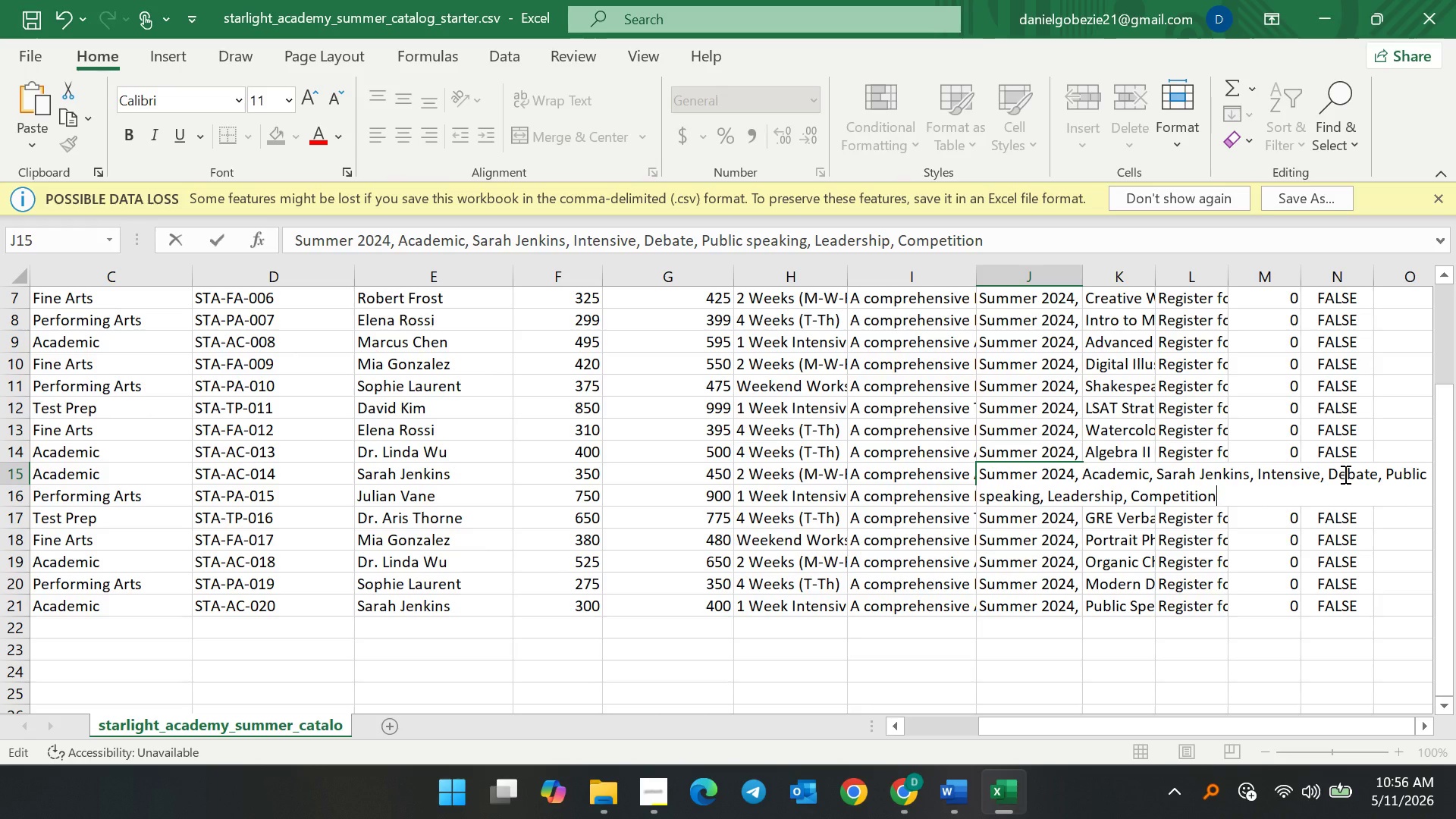 
type( Prep)
 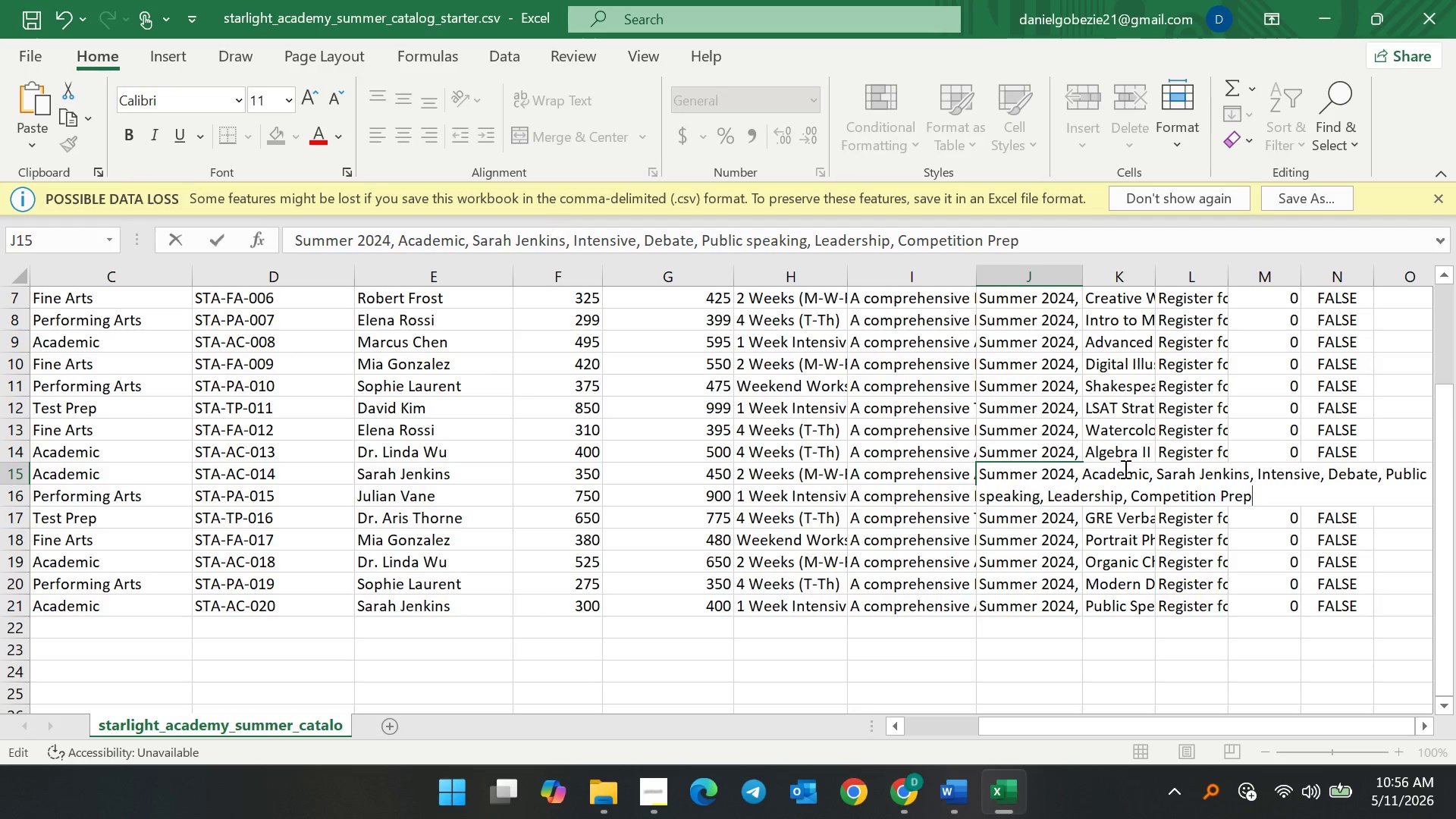 
wait(5.5)
 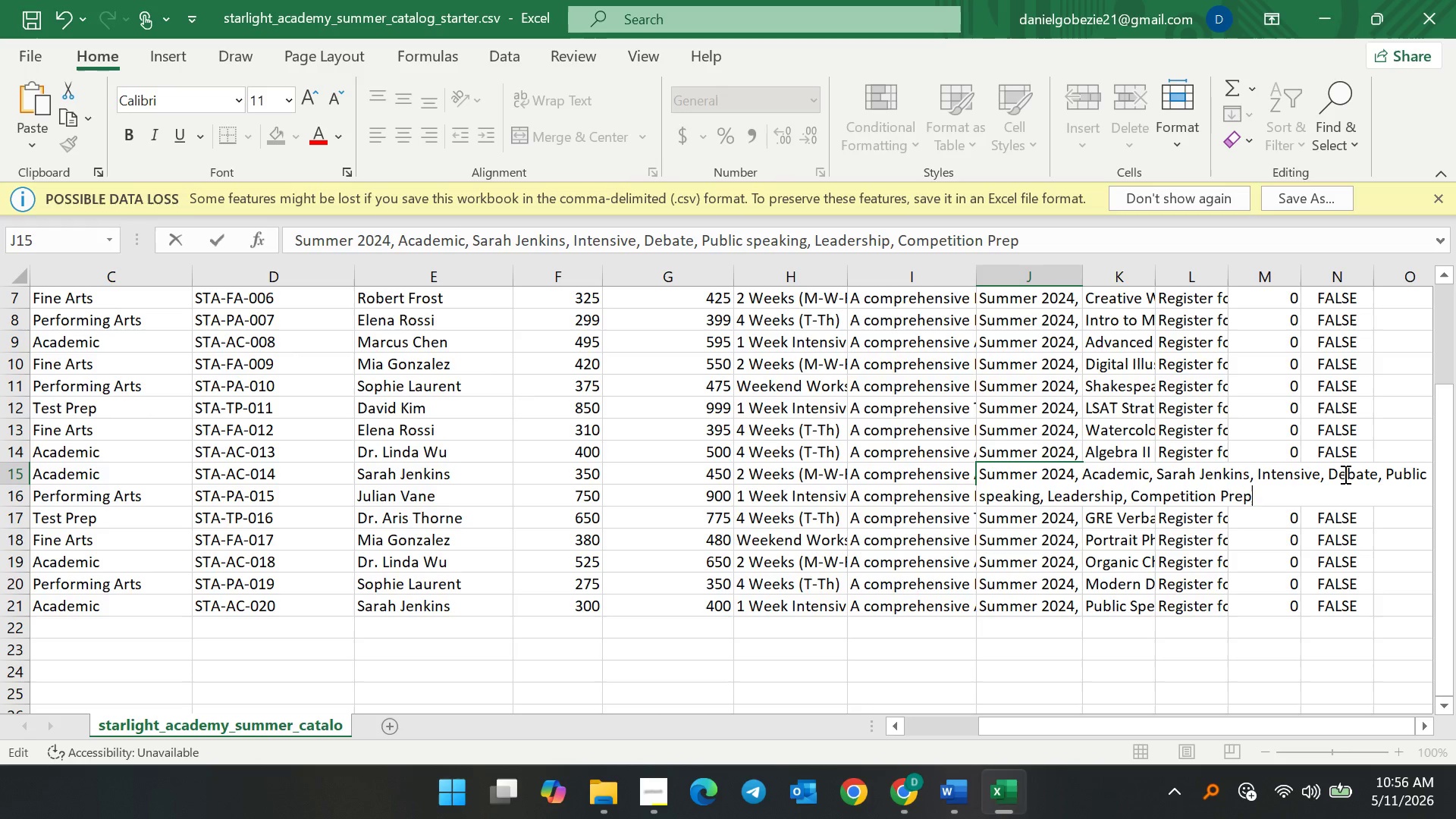 
double_click([988, 497])
 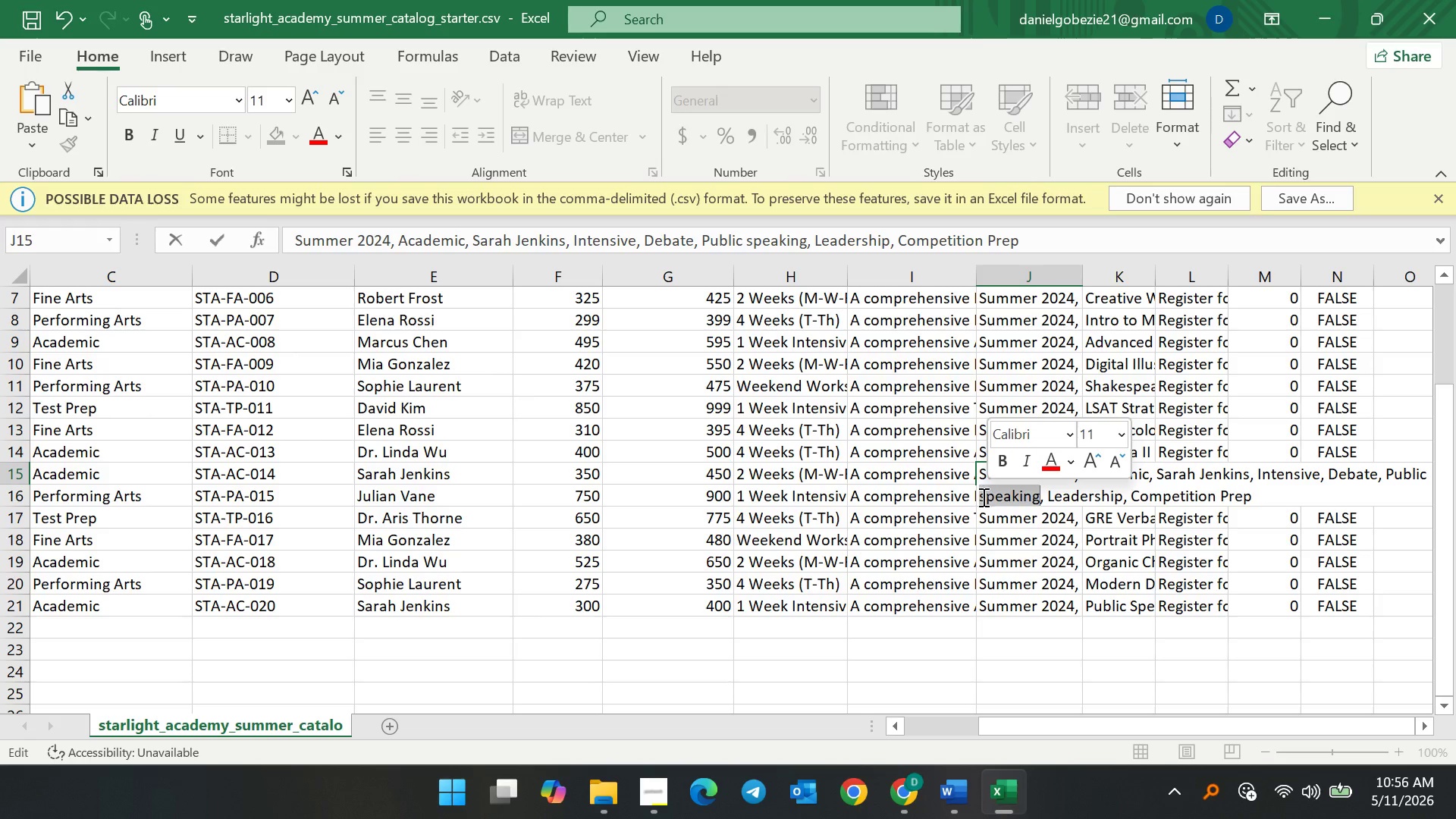 
left_click([982, 497])
 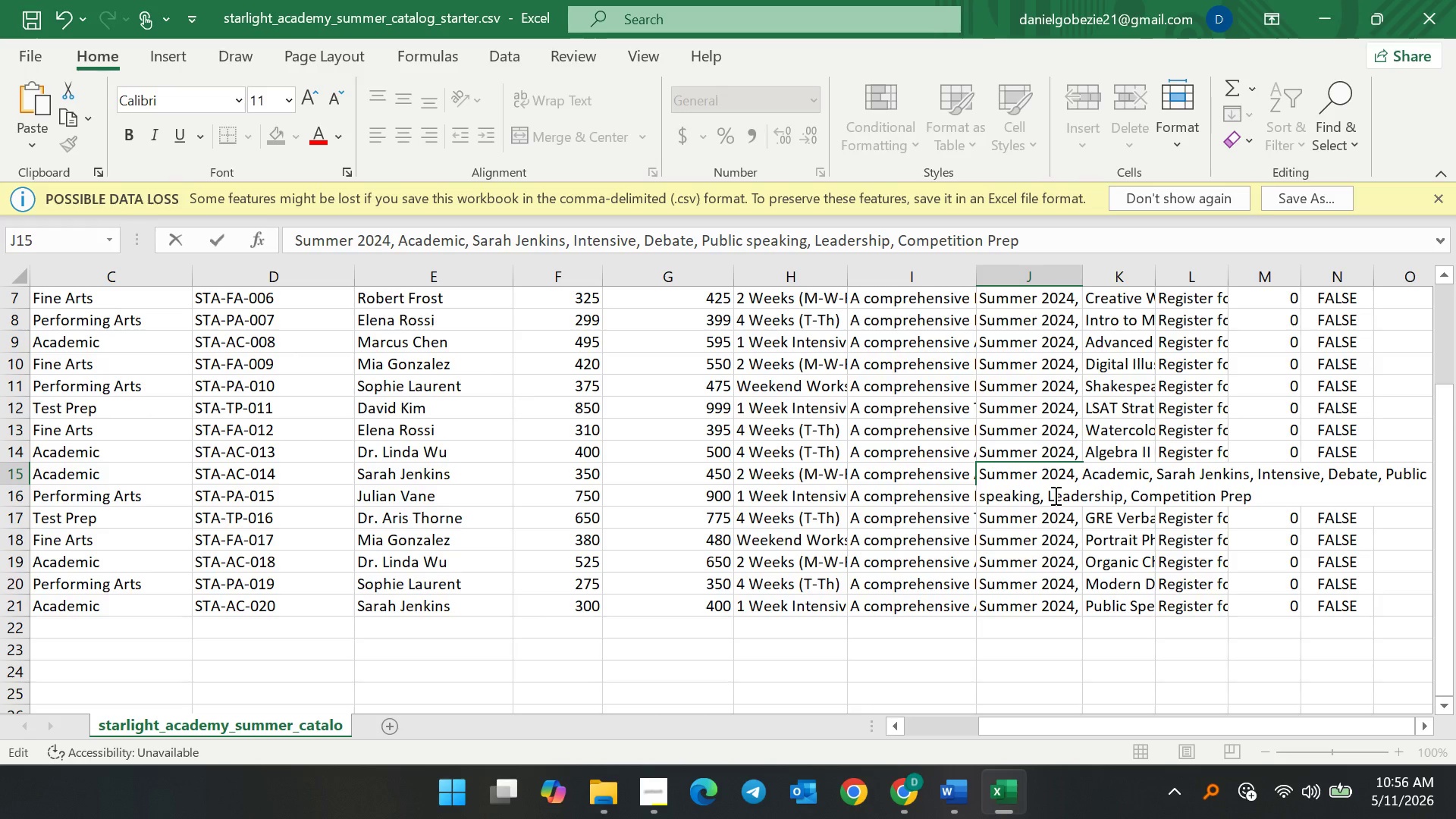 
key(ArrowRight)
 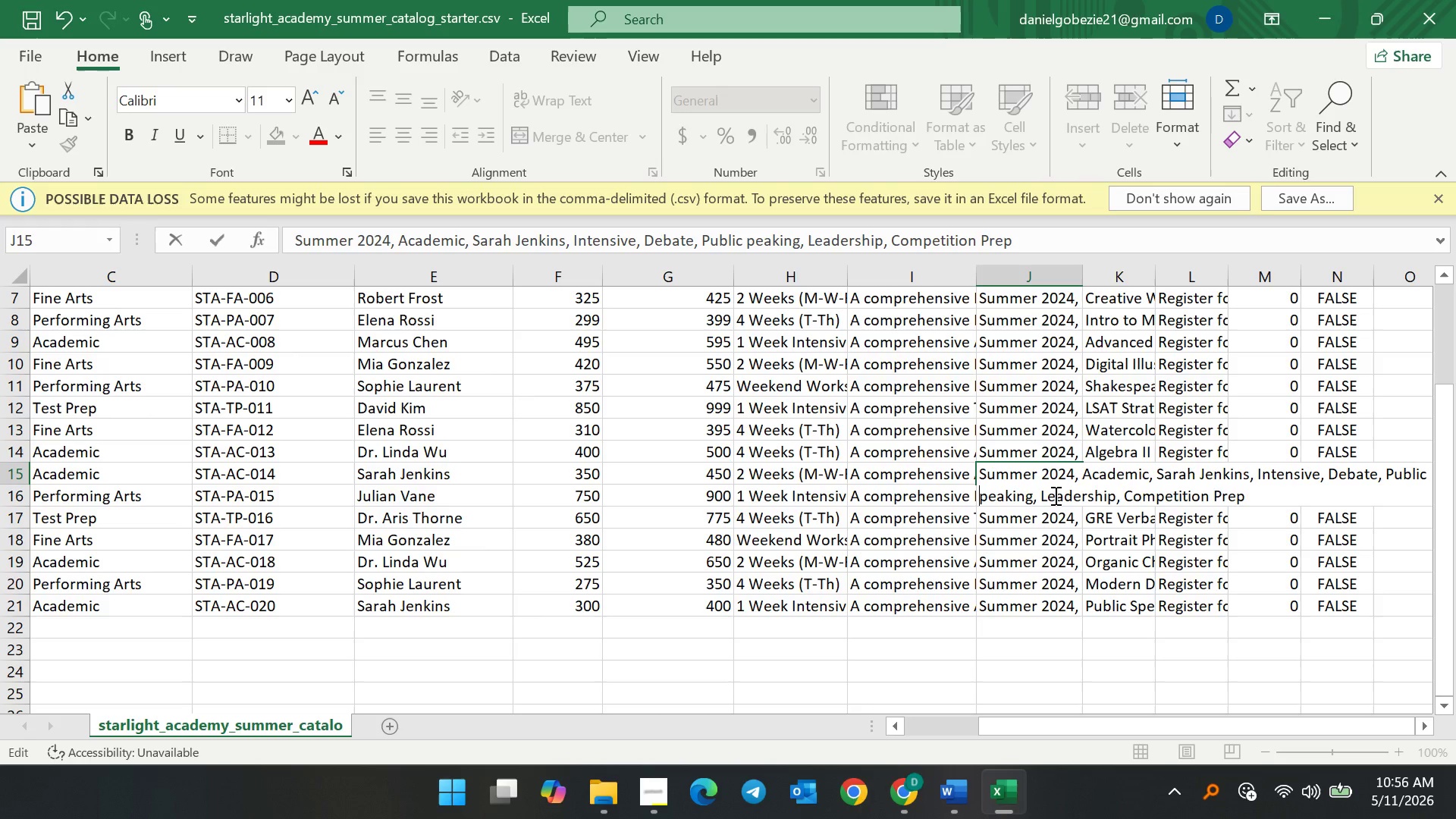 
key(Backspace)
 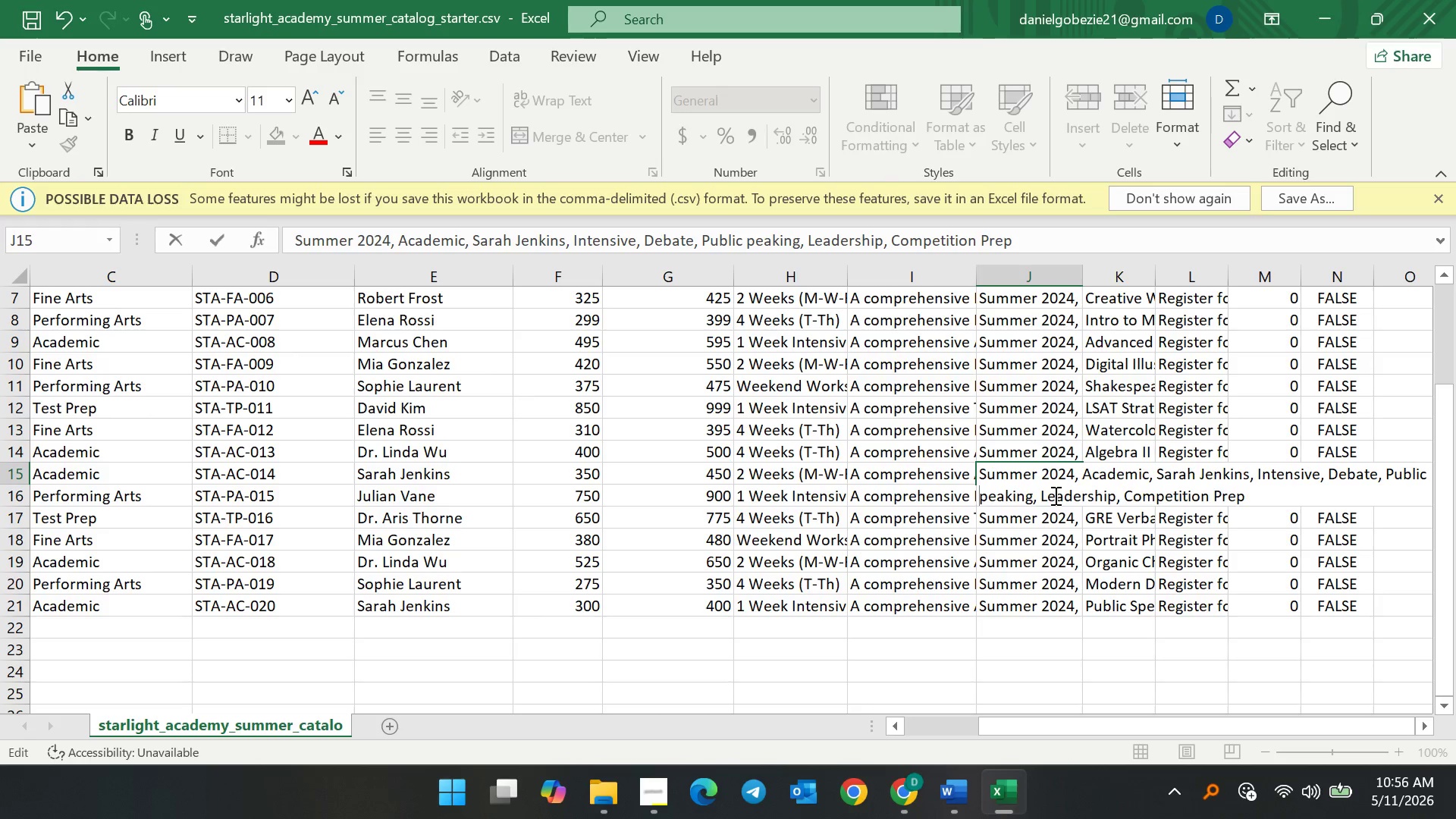 
key(Backspace)
 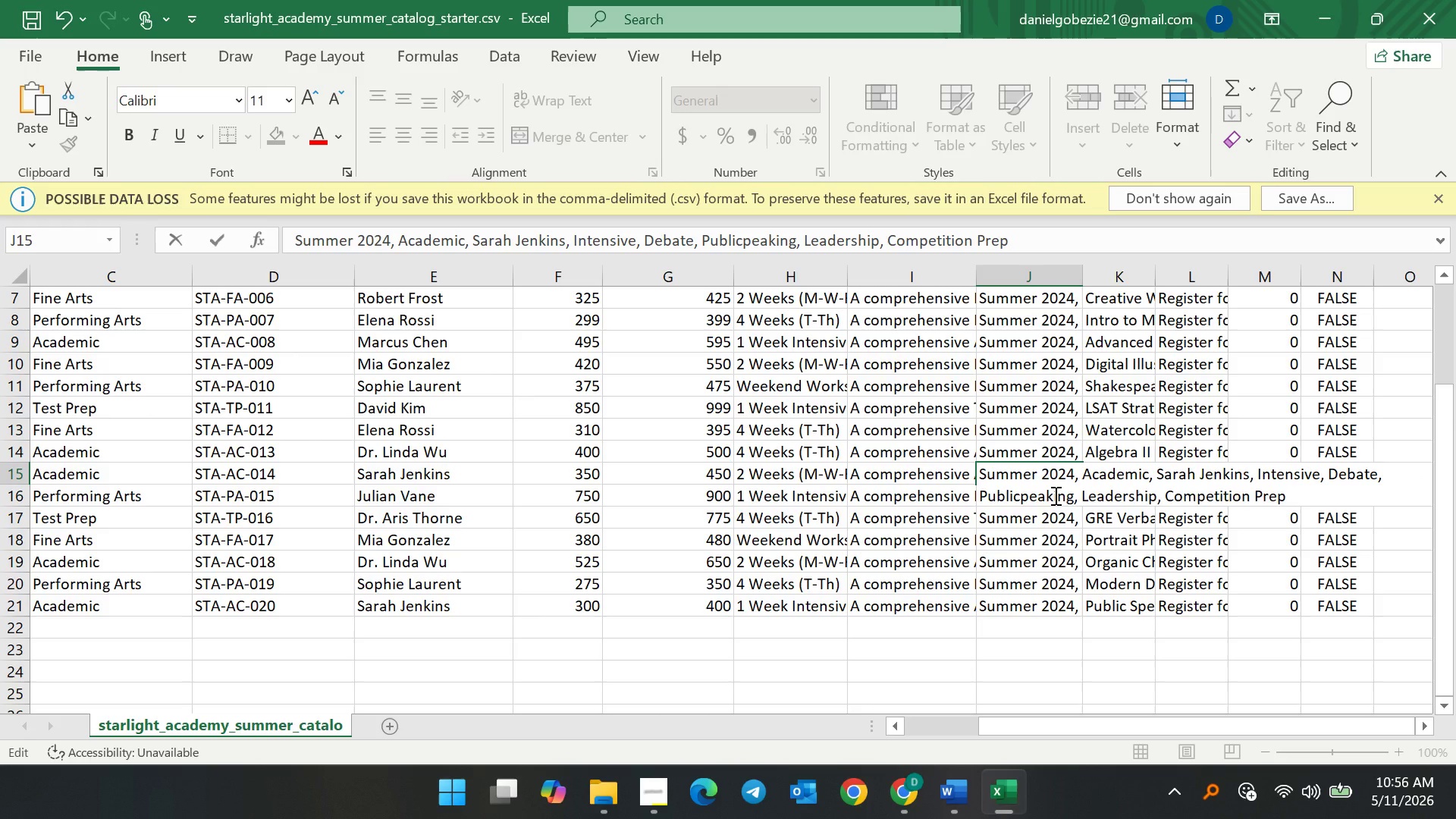 
key(Space)
 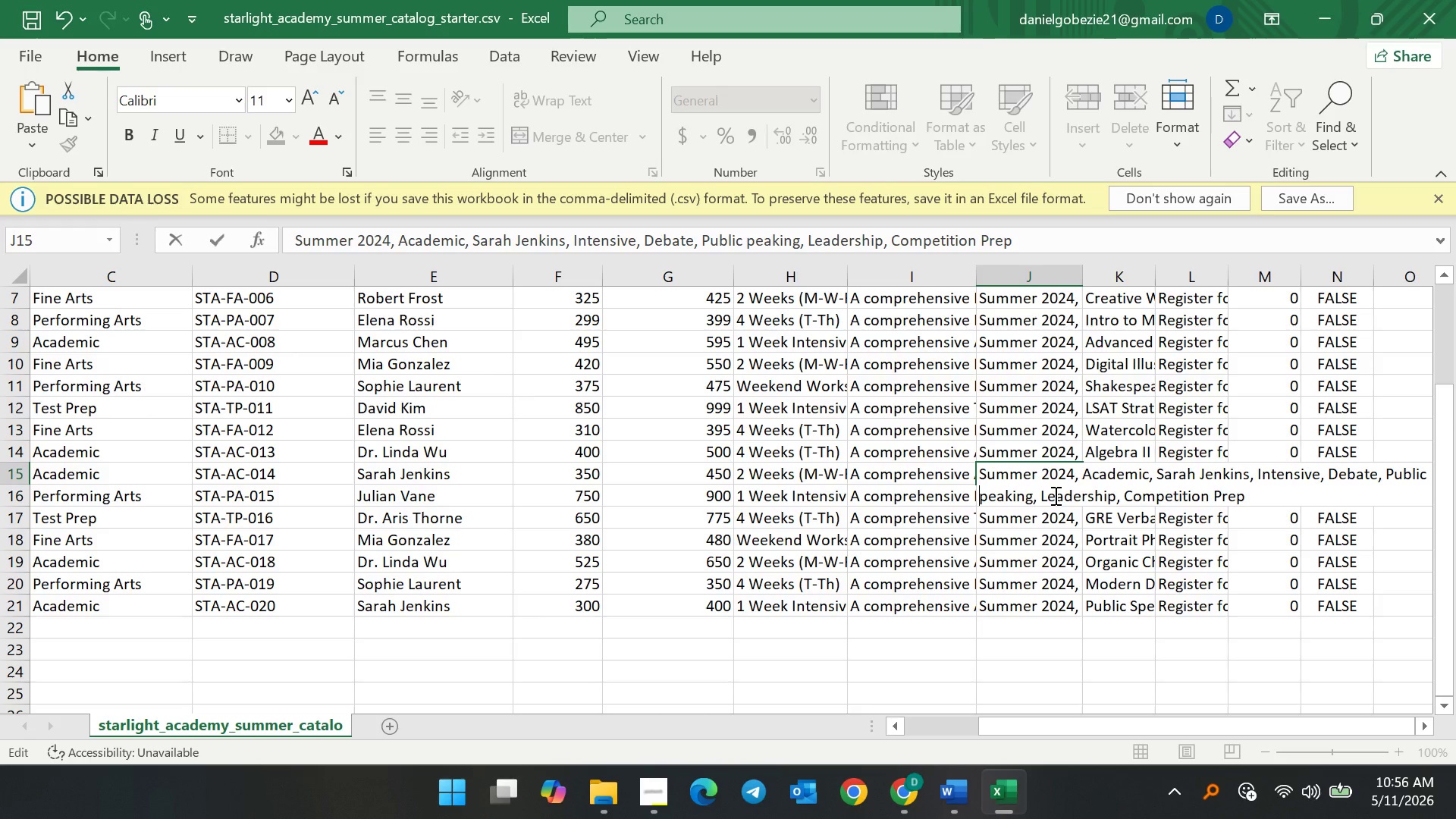 
key(Shift+ShiftRight)
 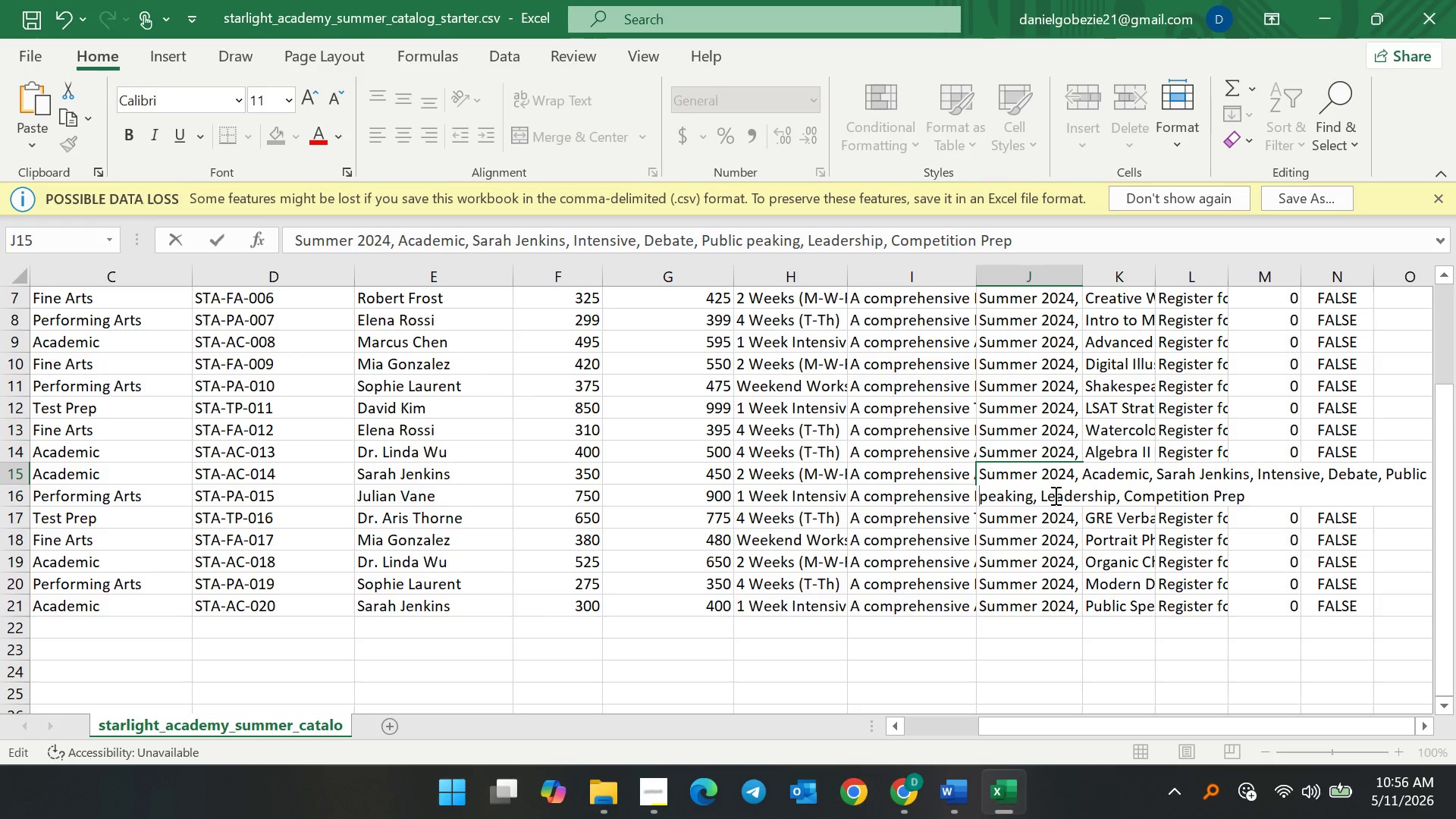 
key(Shift+S)
 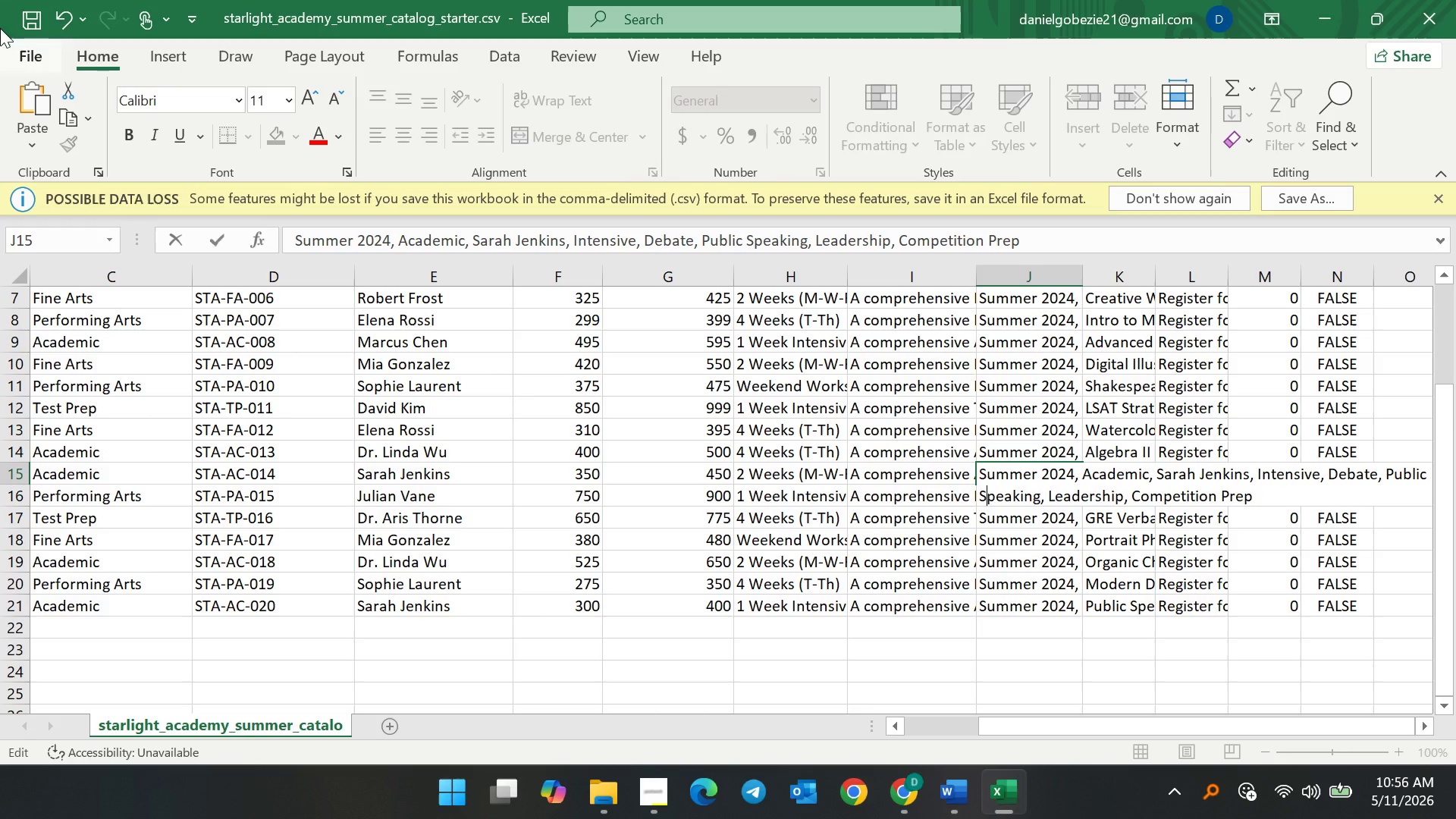 
left_click([31, 25])
 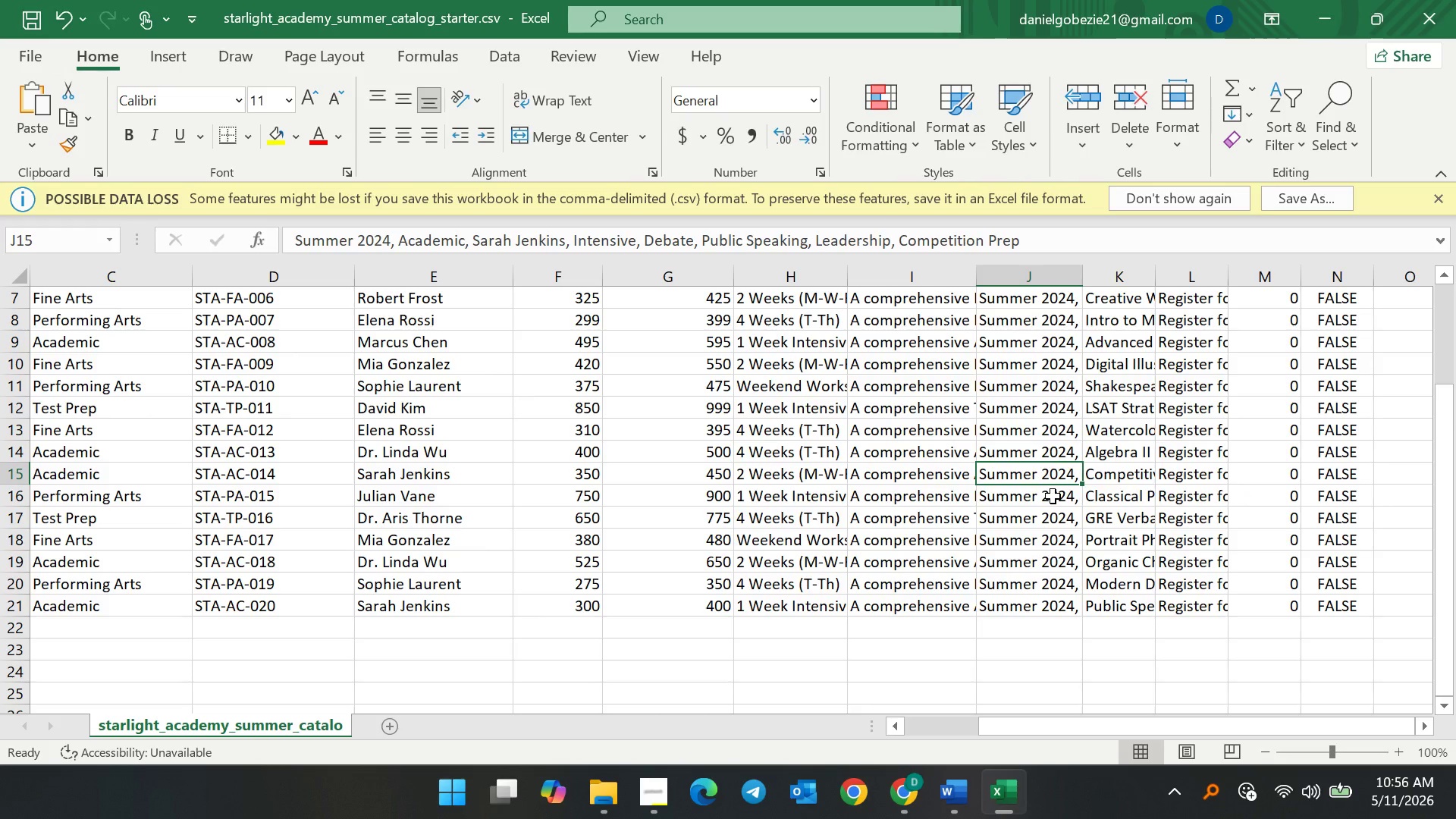 
double_click([1053, 496])
 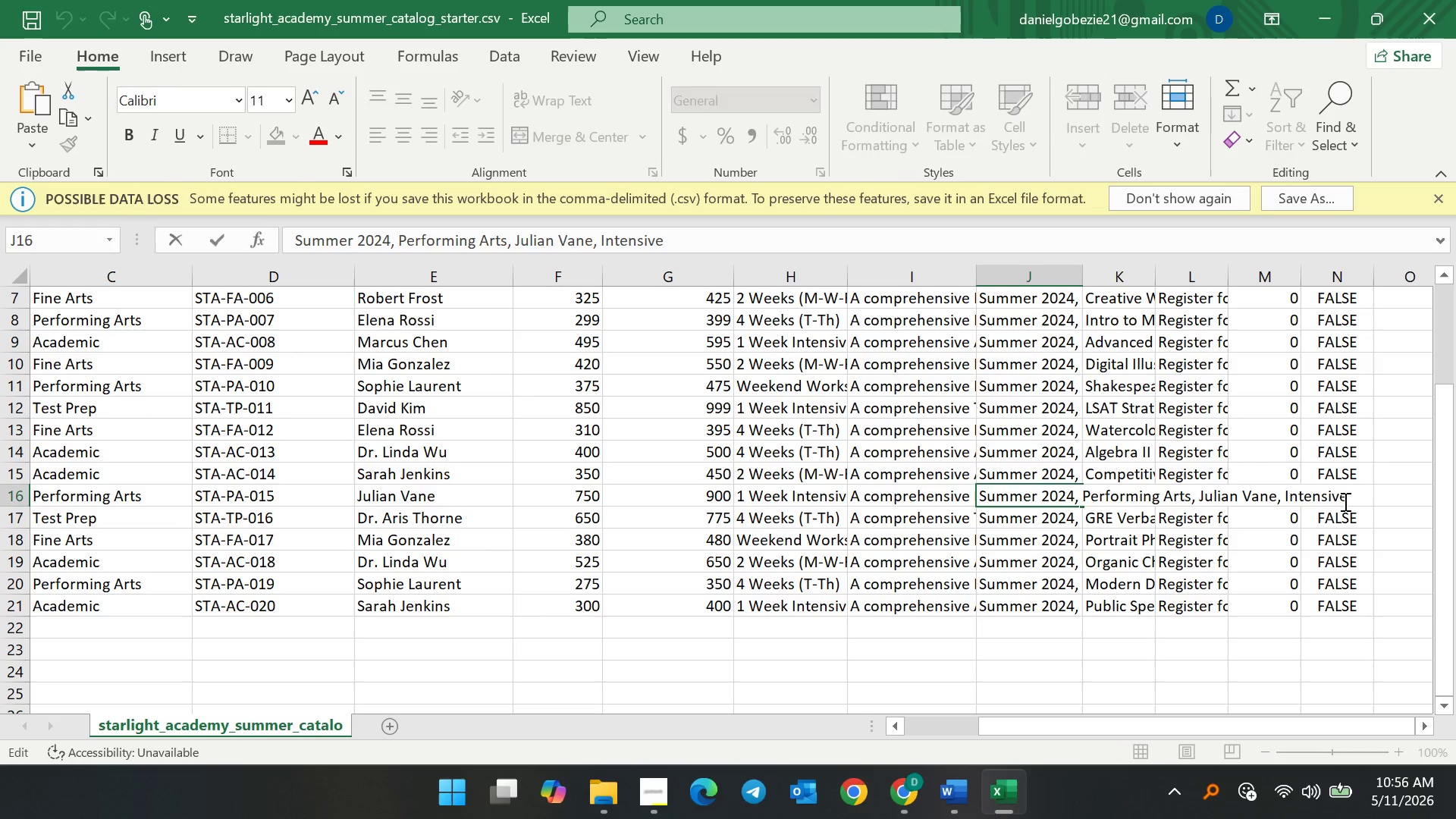 
left_click([1345, 500])
 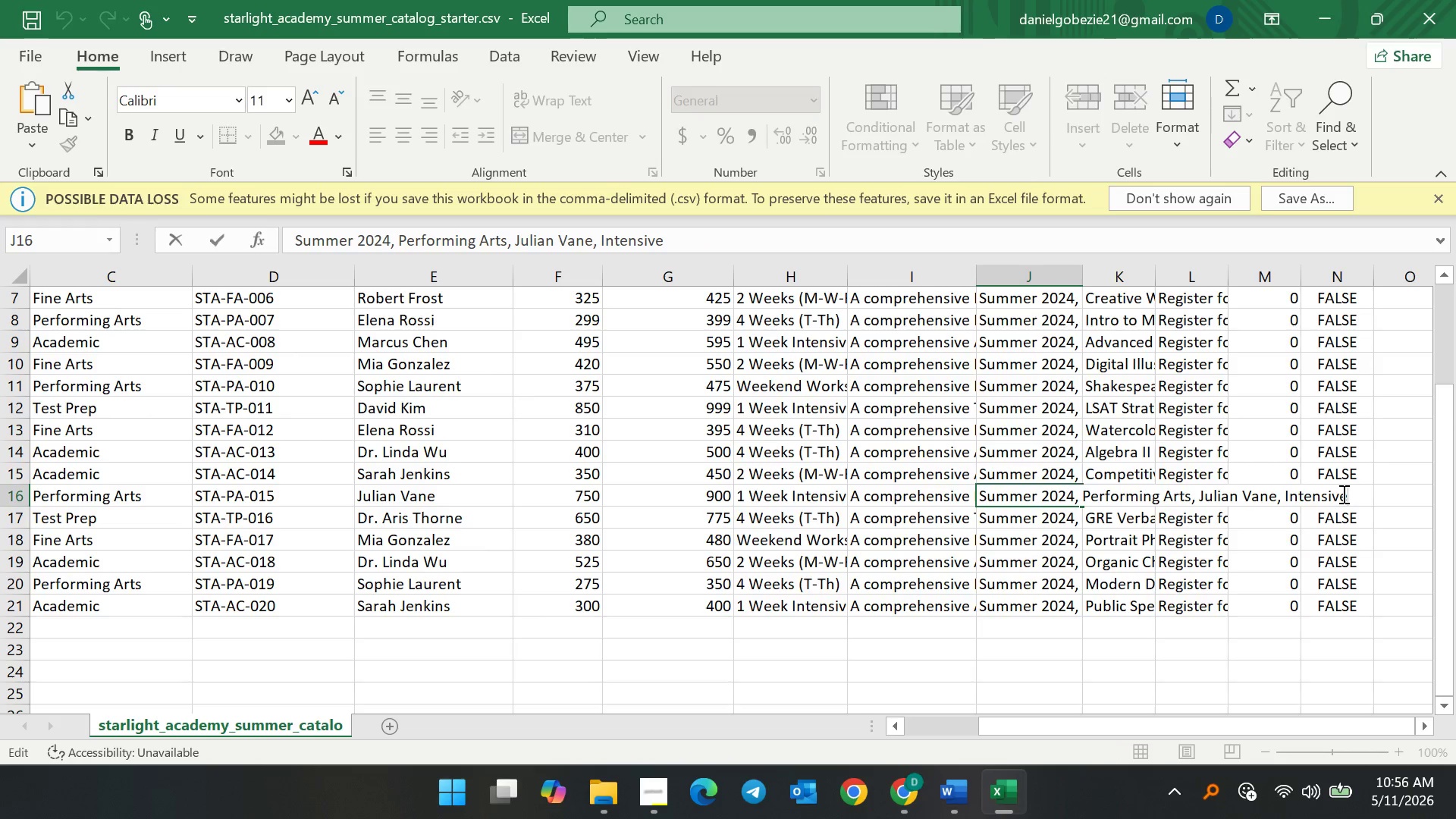 
key(Comma)
 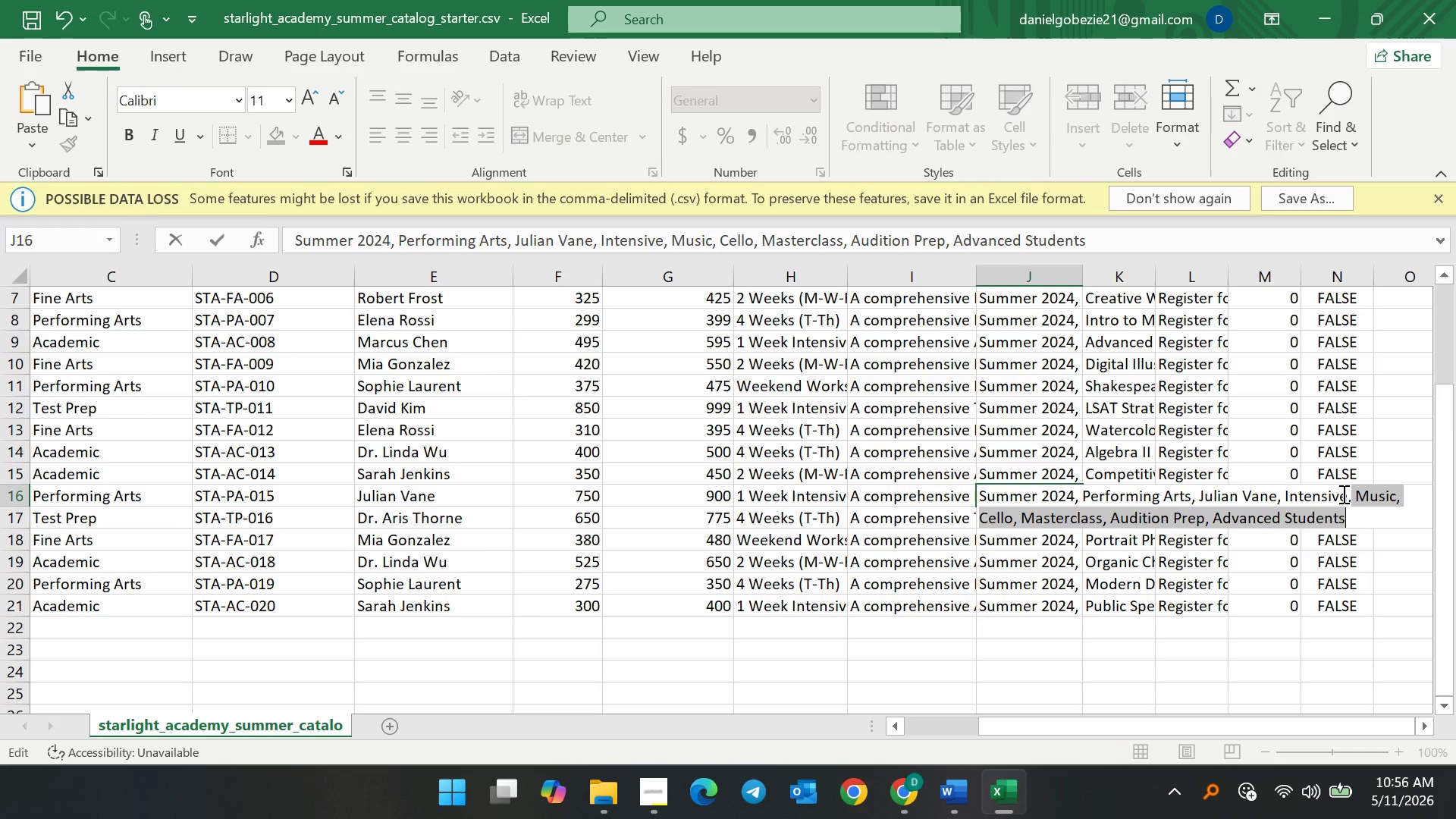 
key(Space)
 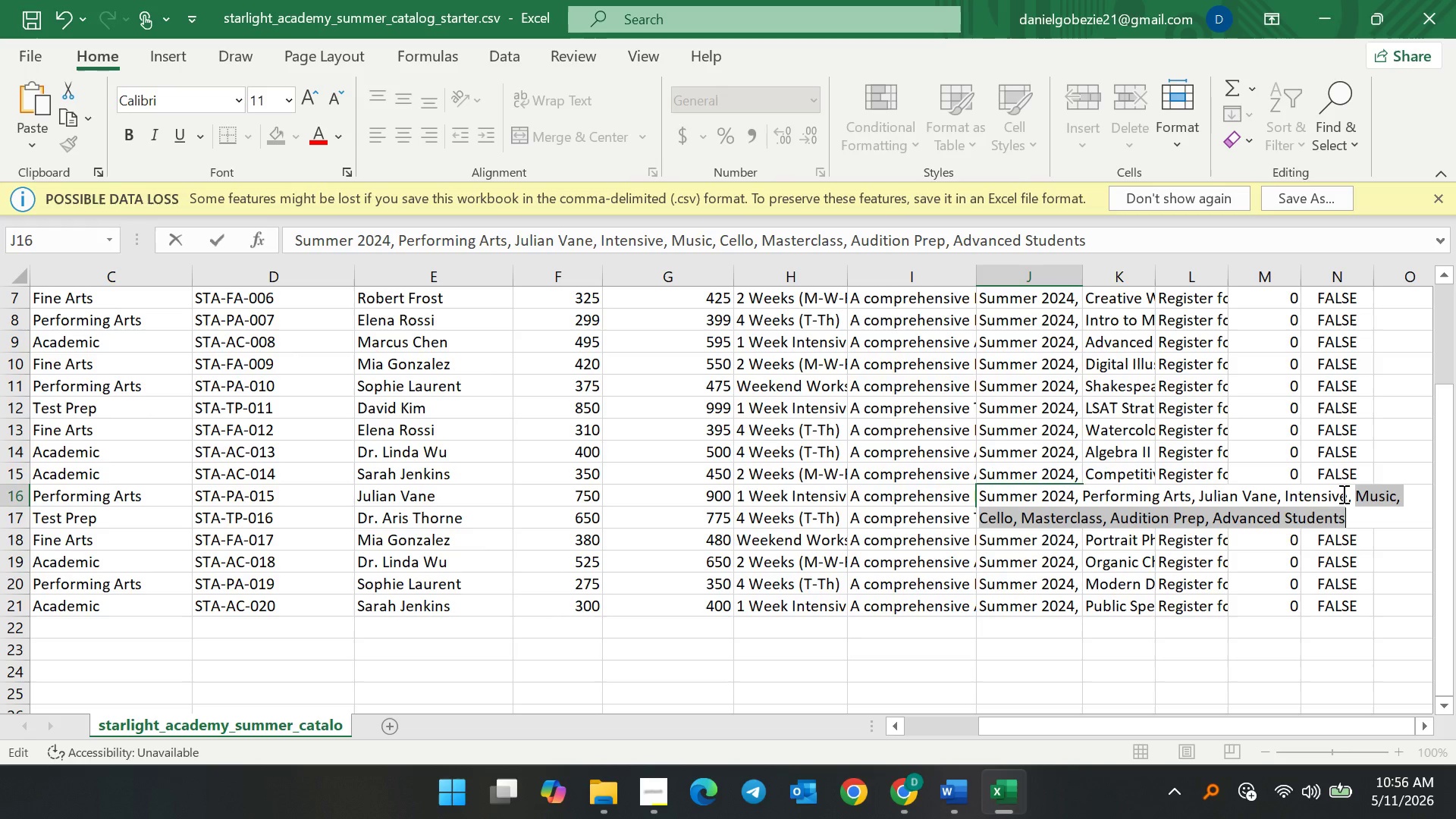 
wait(7.33)
 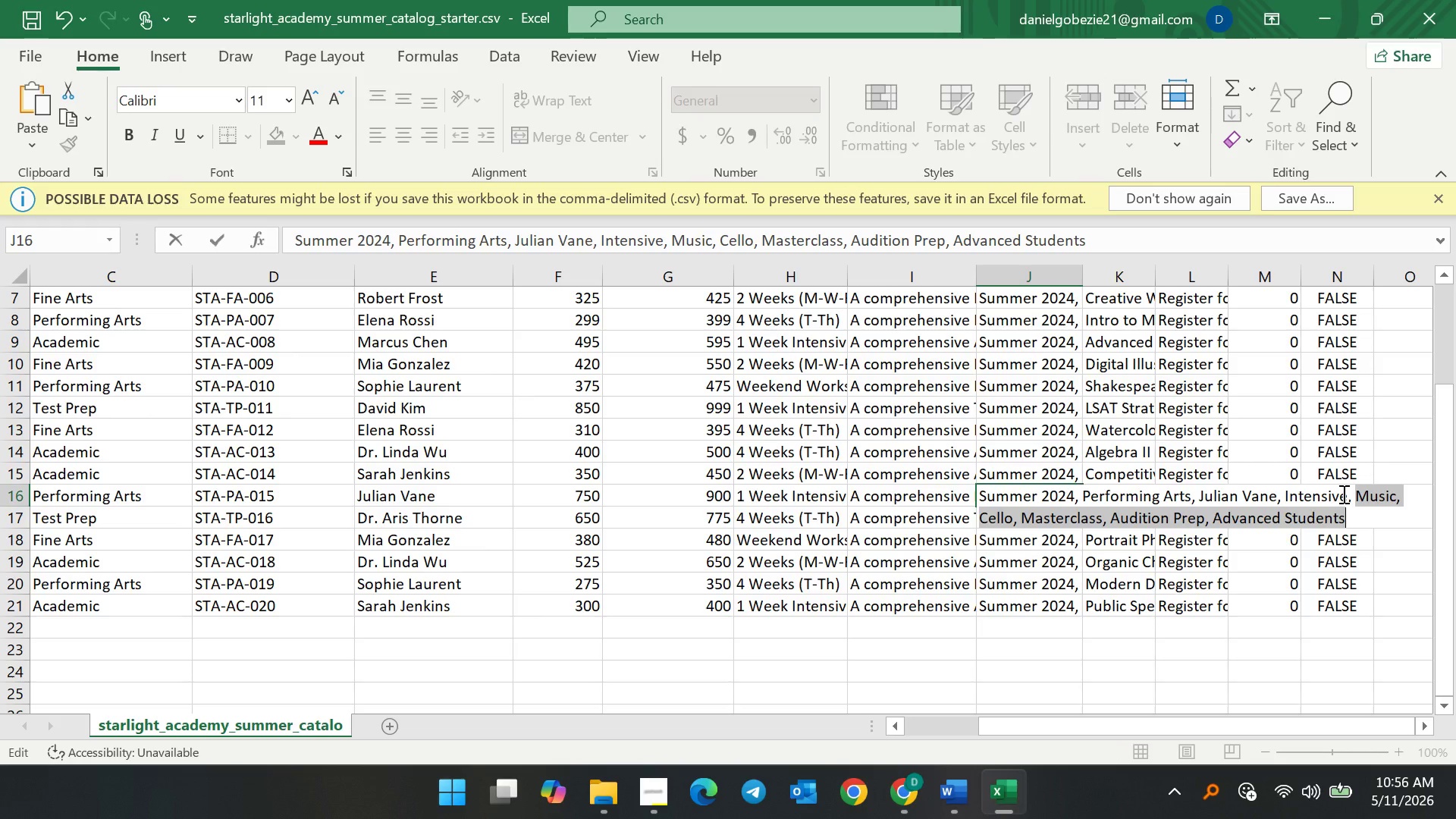 
type(Pianp)
key(Backspace)
type(o, Classical Music, )
 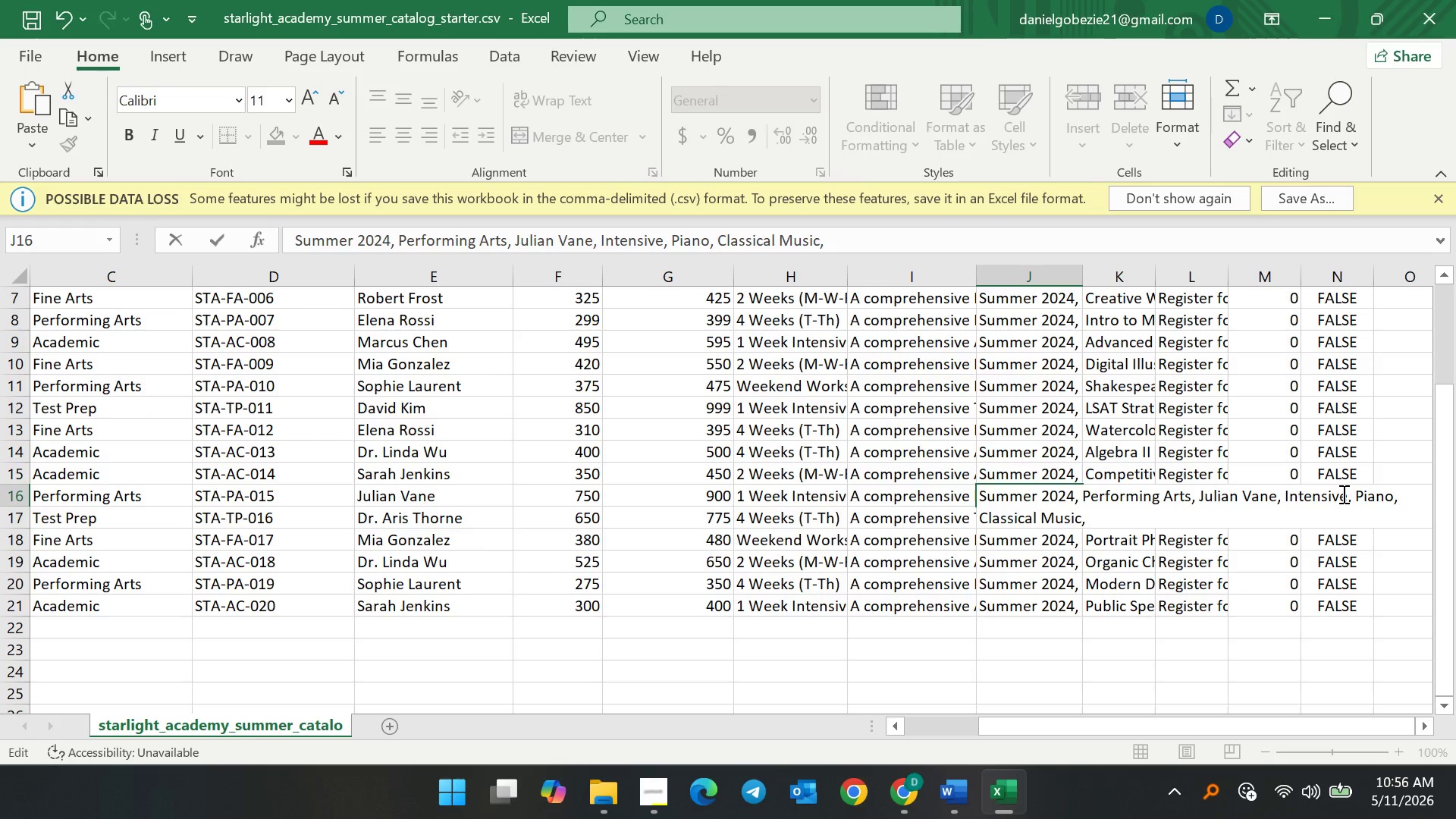 
wait(6.28)
 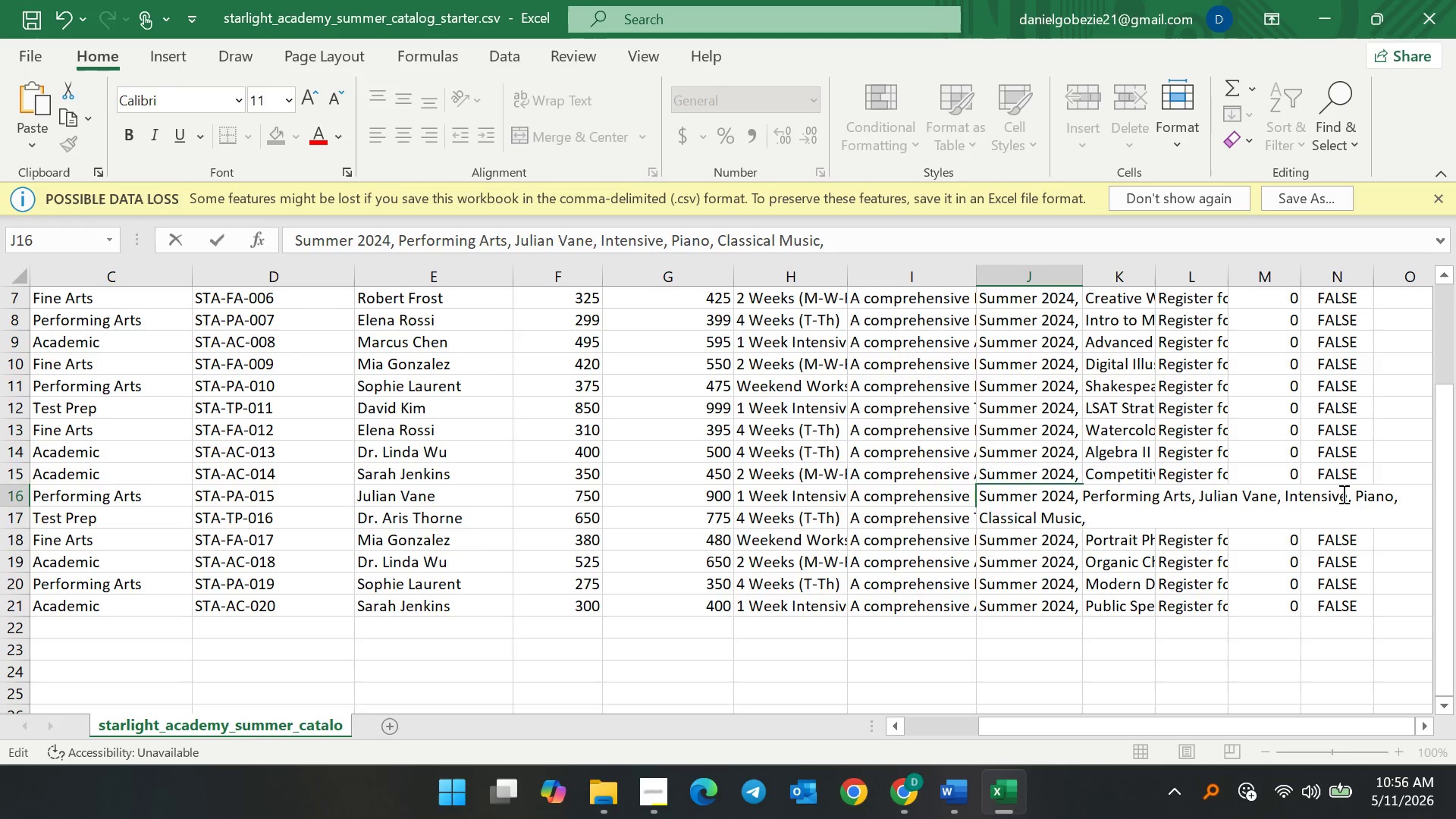 
type(Advanced Students)
 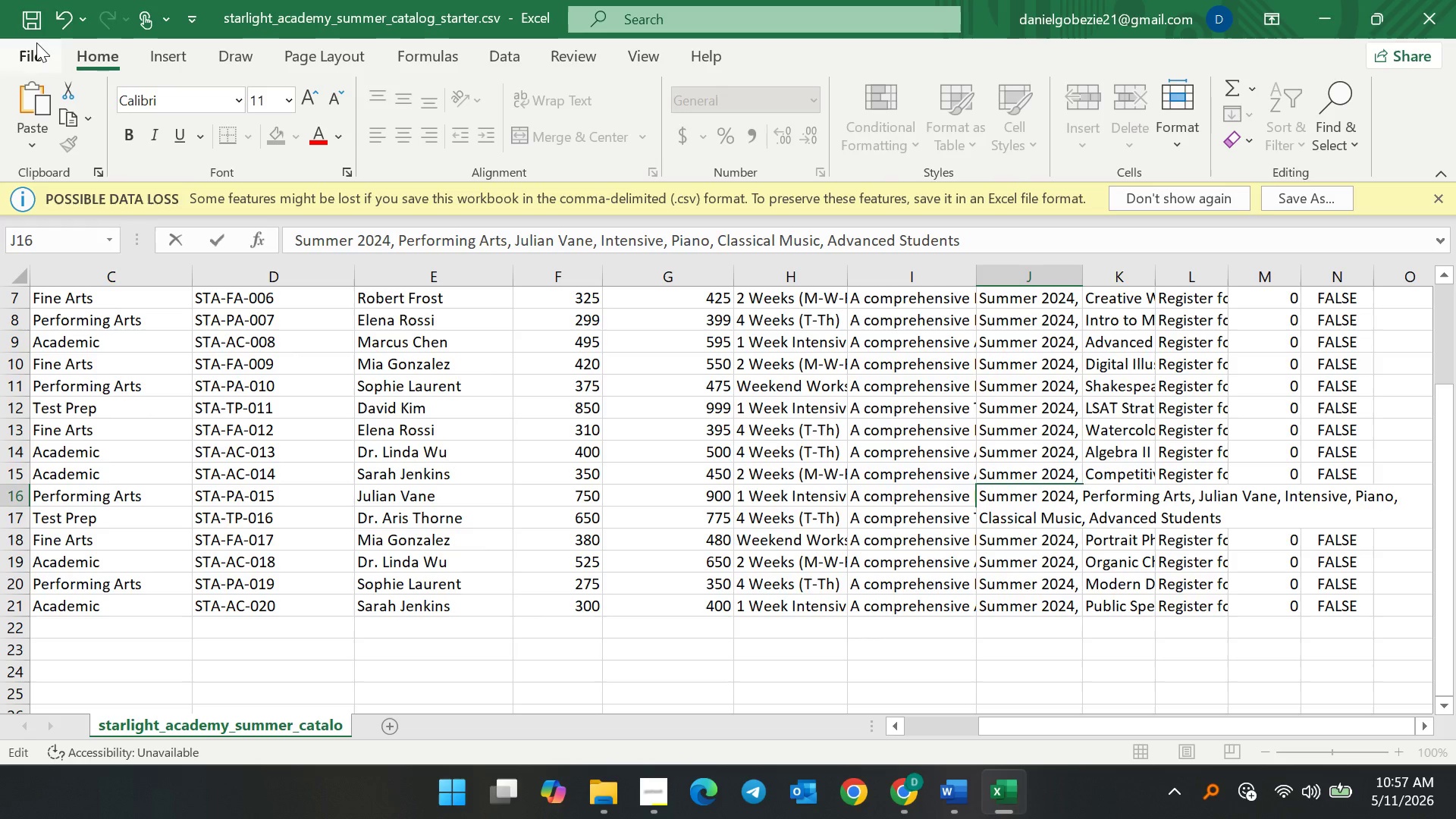 
left_click([36, 25])
 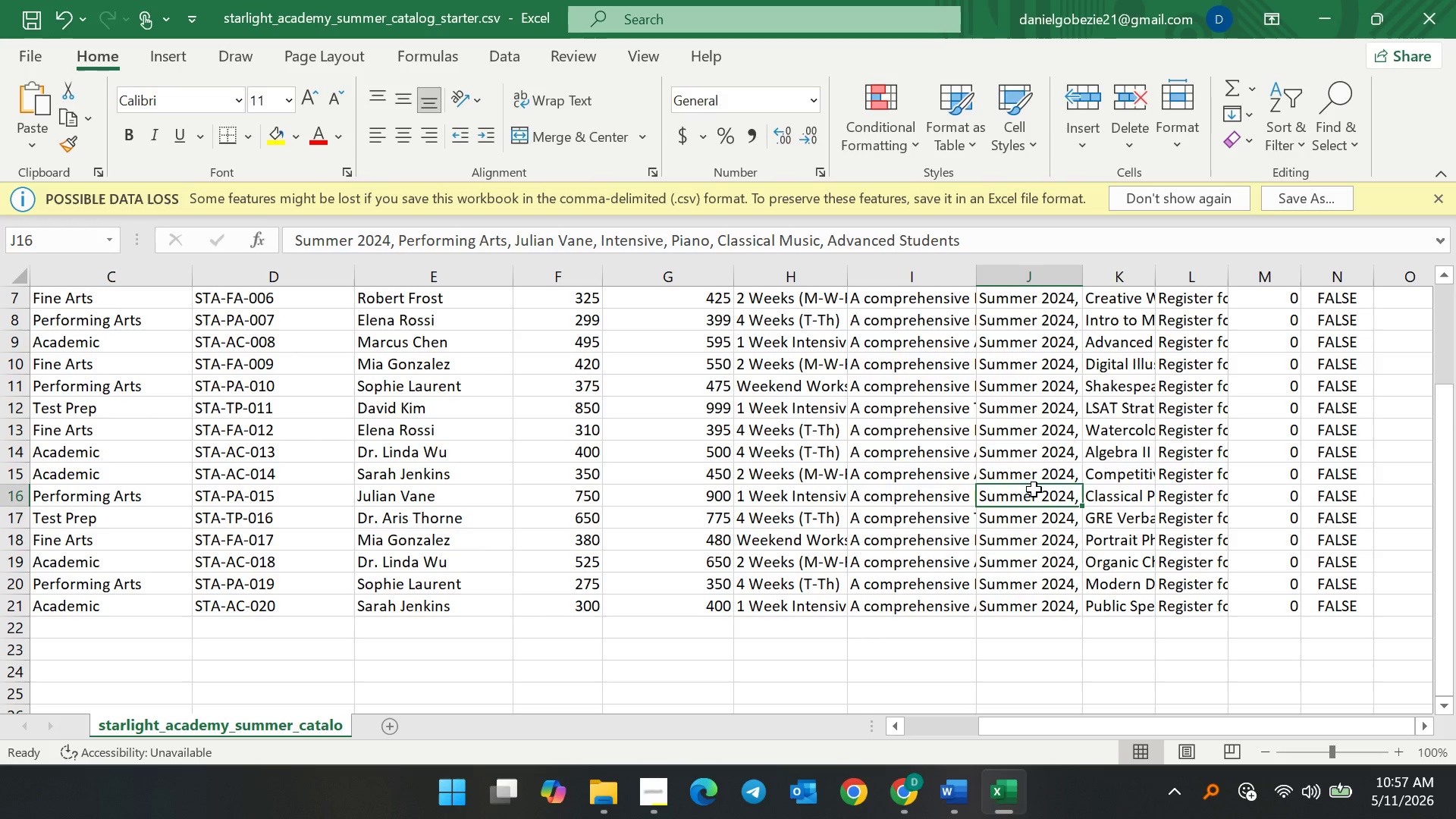 
double_click([1031, 497])
 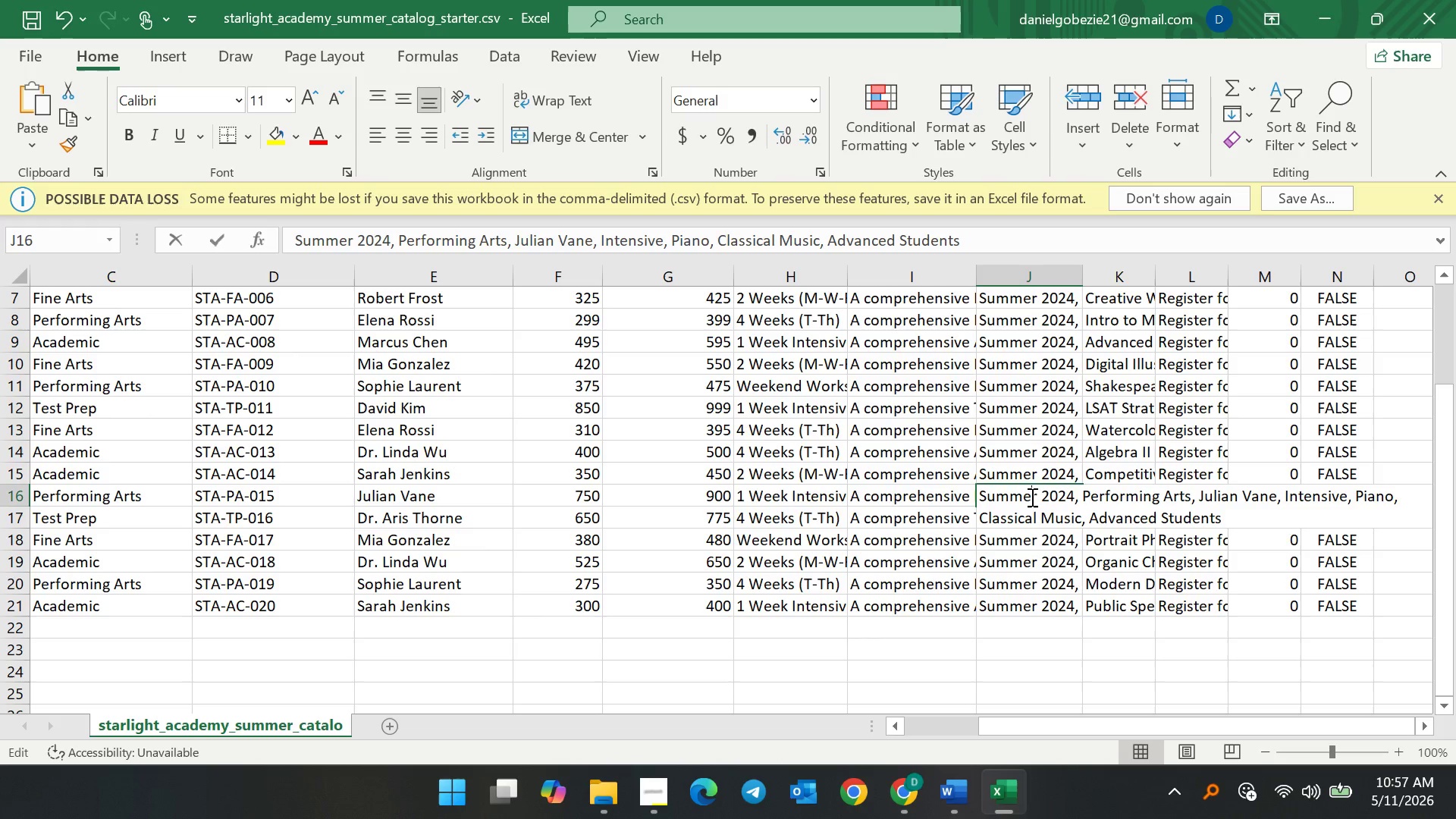 
triple_click([1031, 497])
 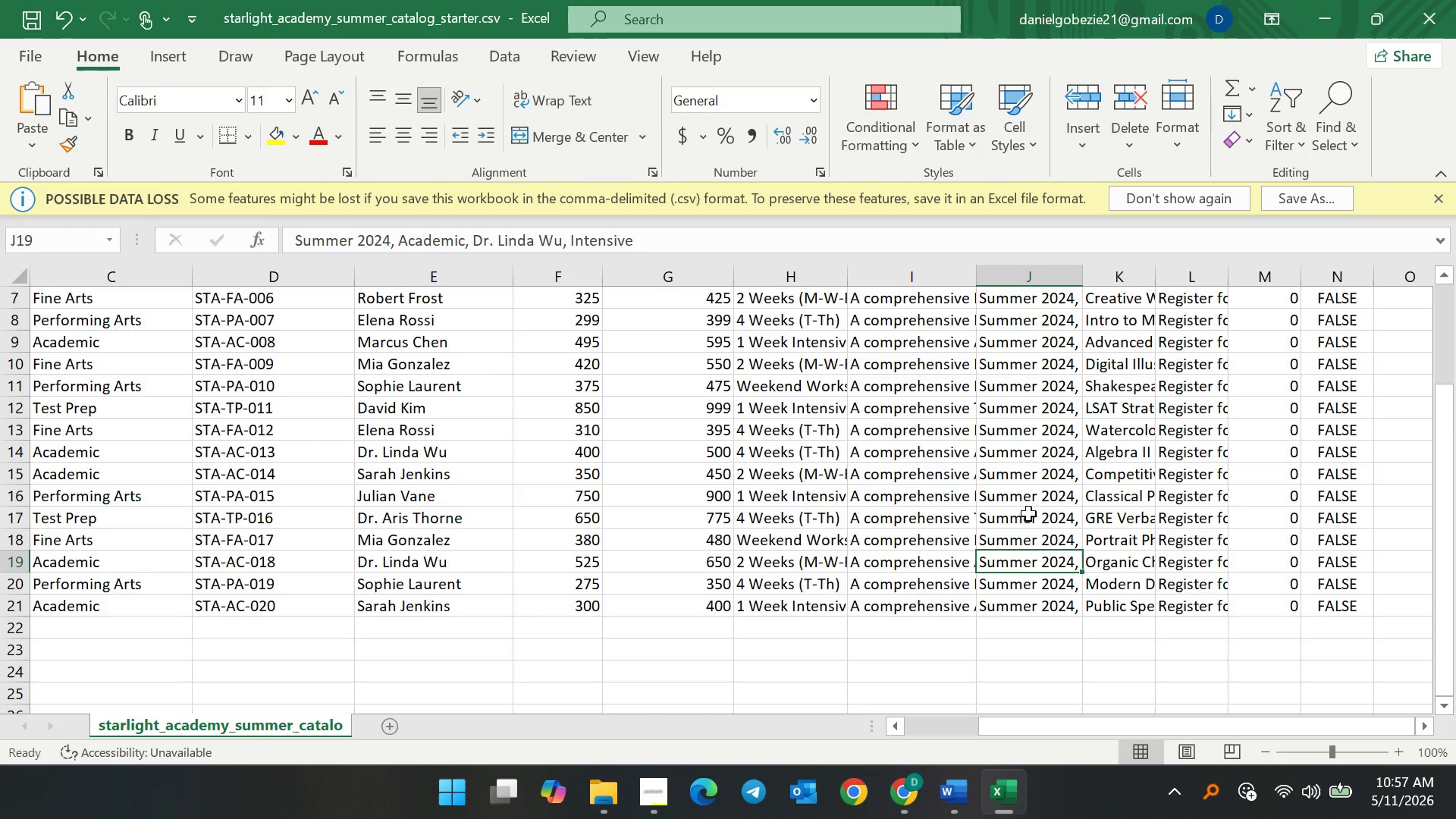 
double_click([1028, 519])
 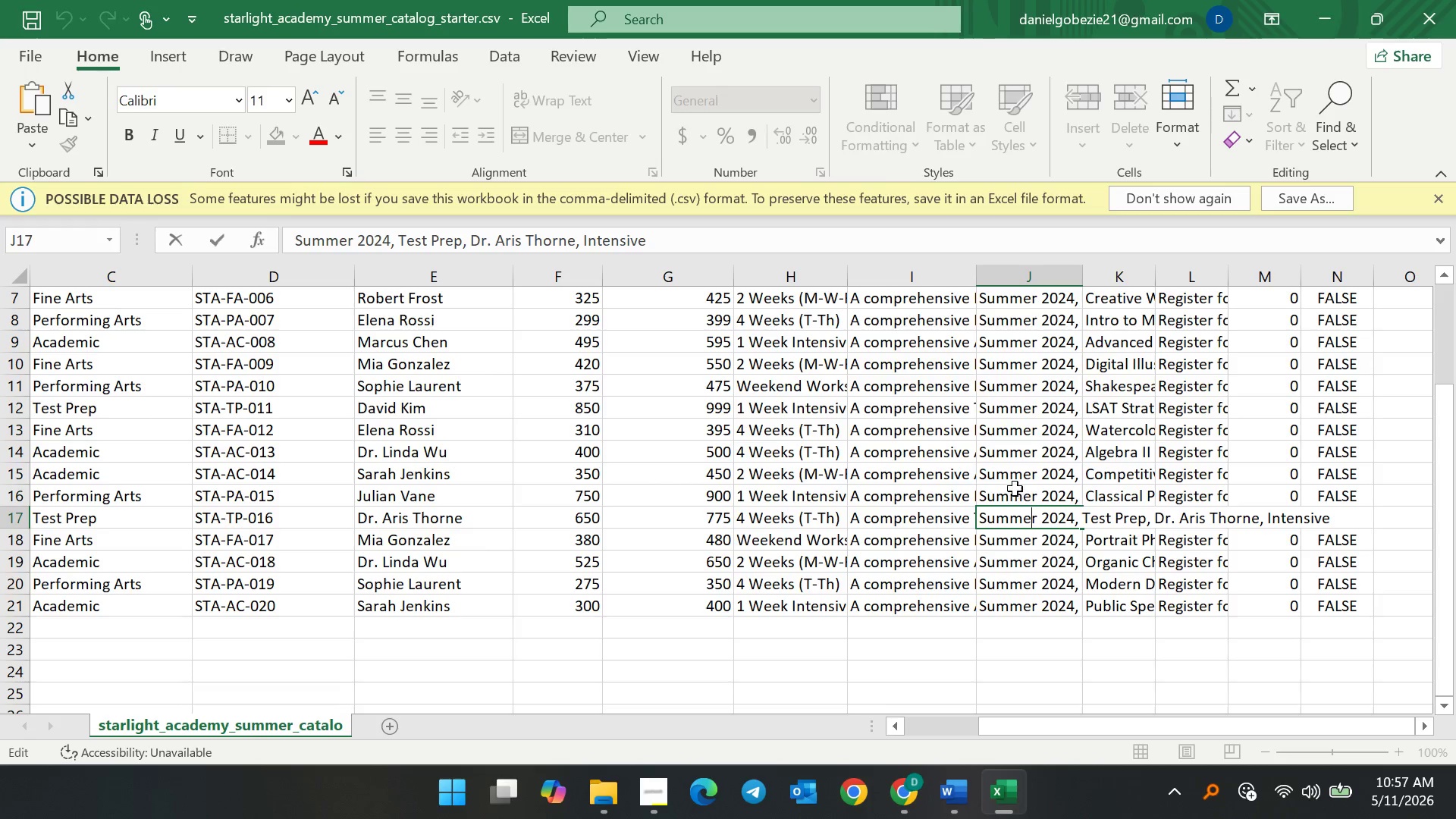 
double_click([1013, 489])
 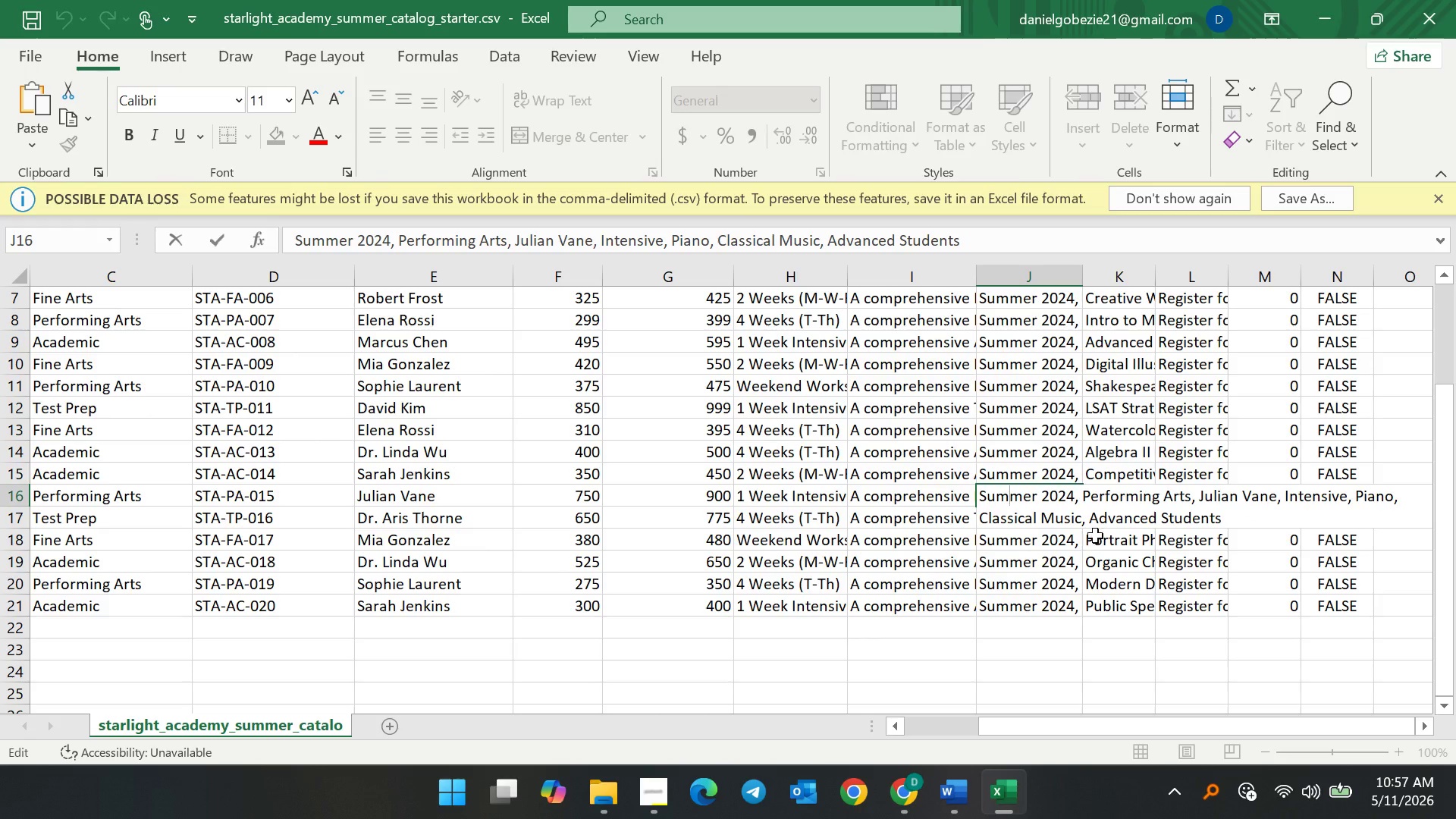 
left_click([1059, 560])
 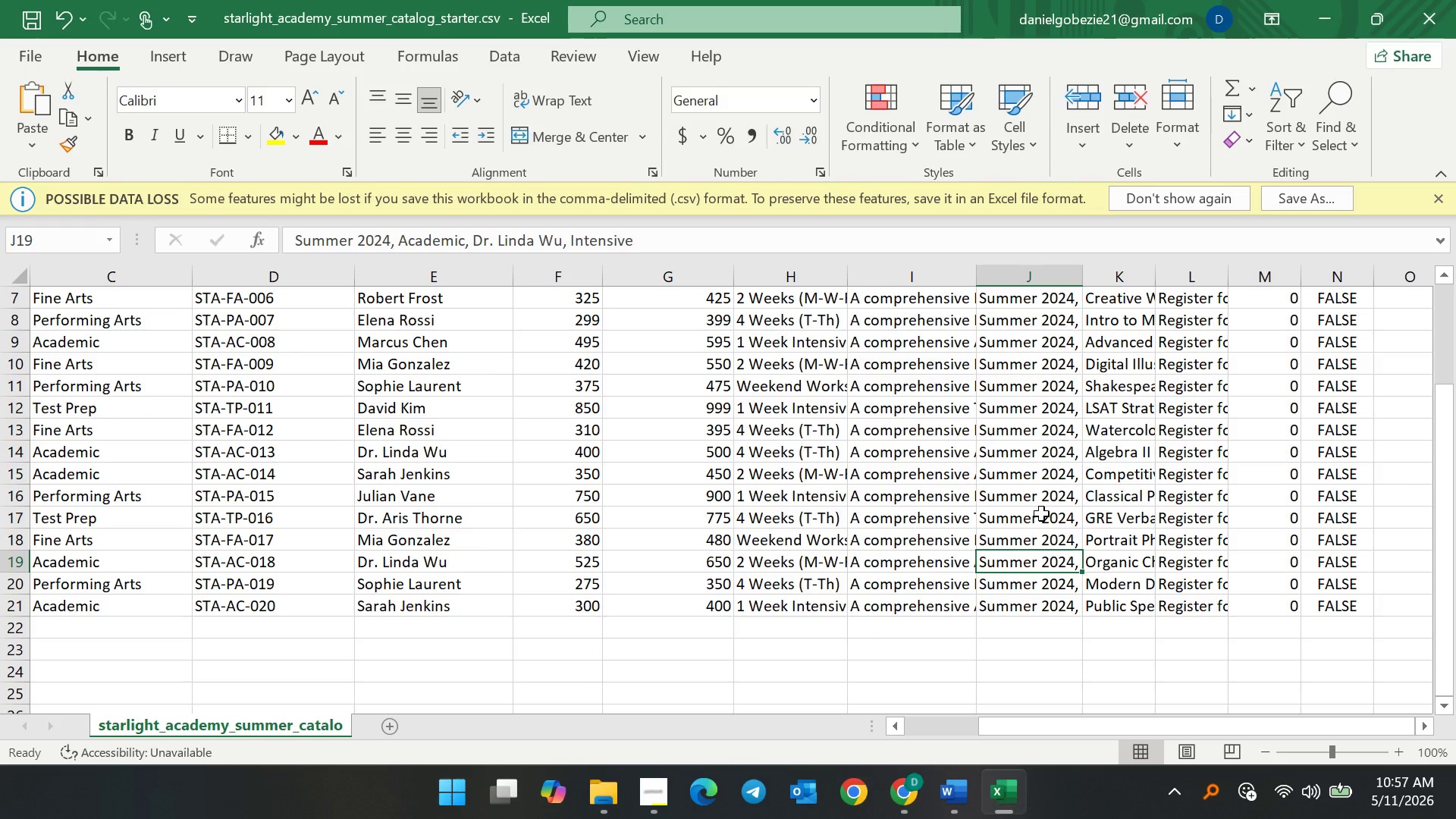 
double_click([1043, 513])
 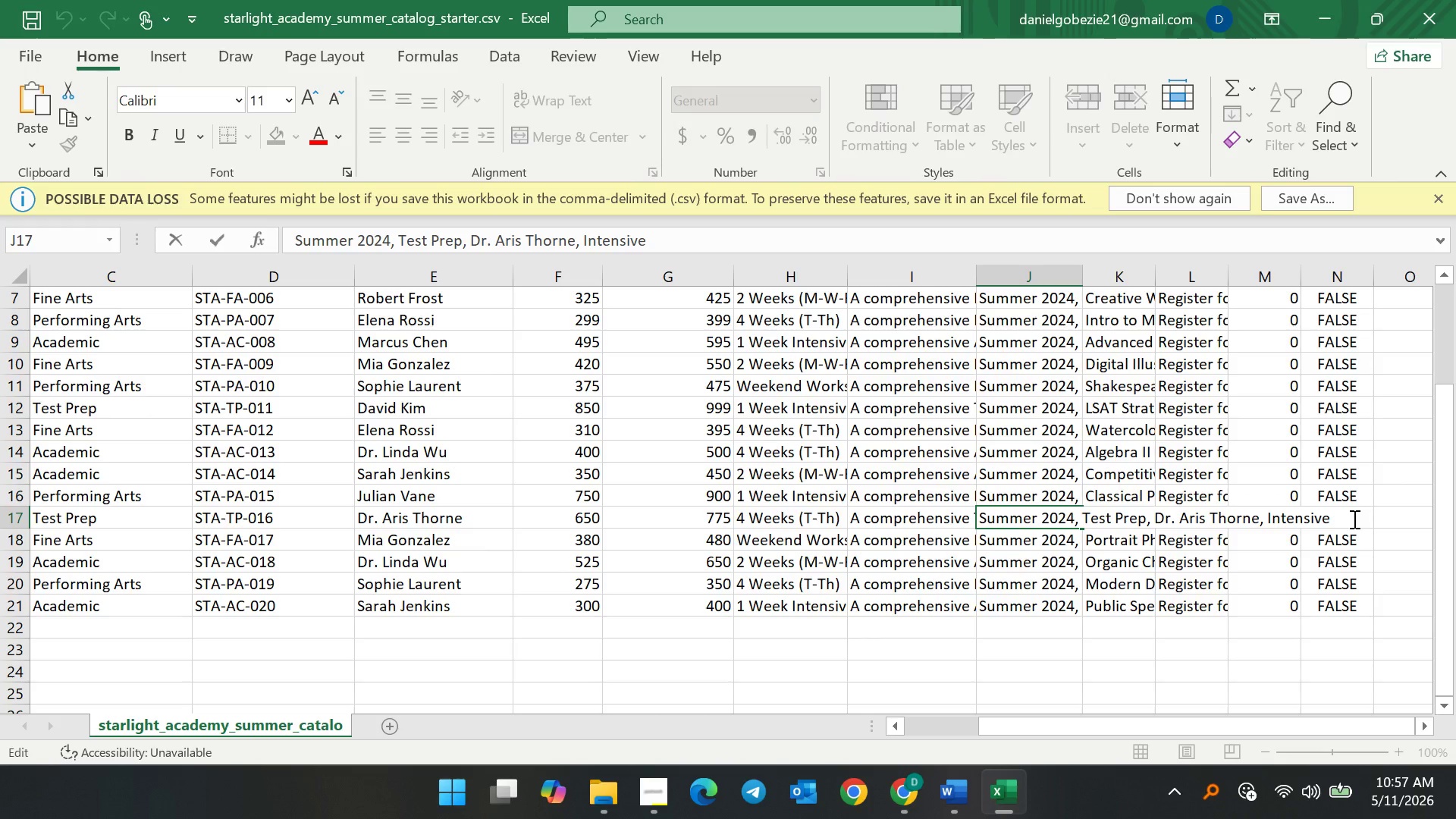 
left_click([1347, 519])
 